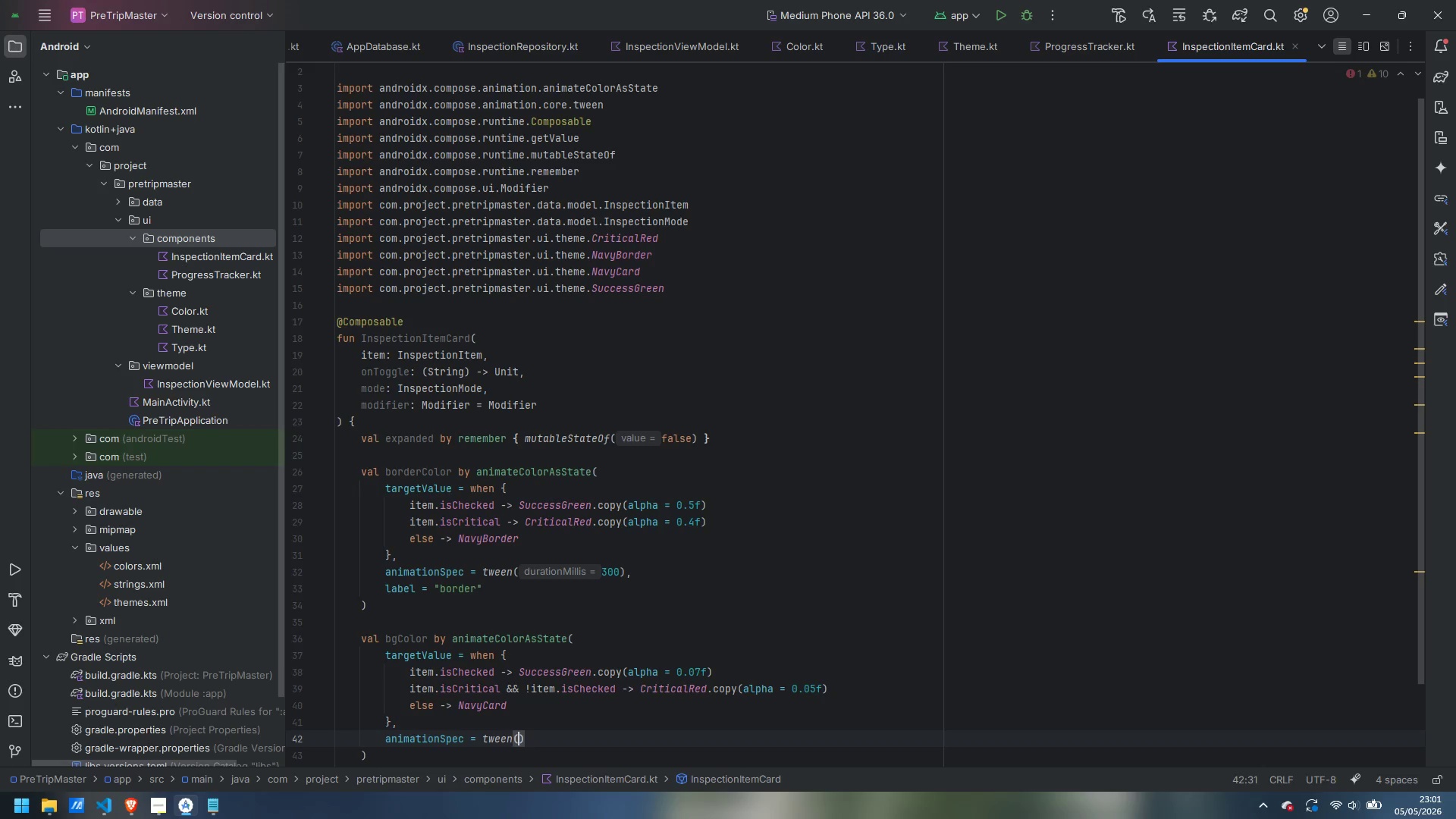 
type(300)
 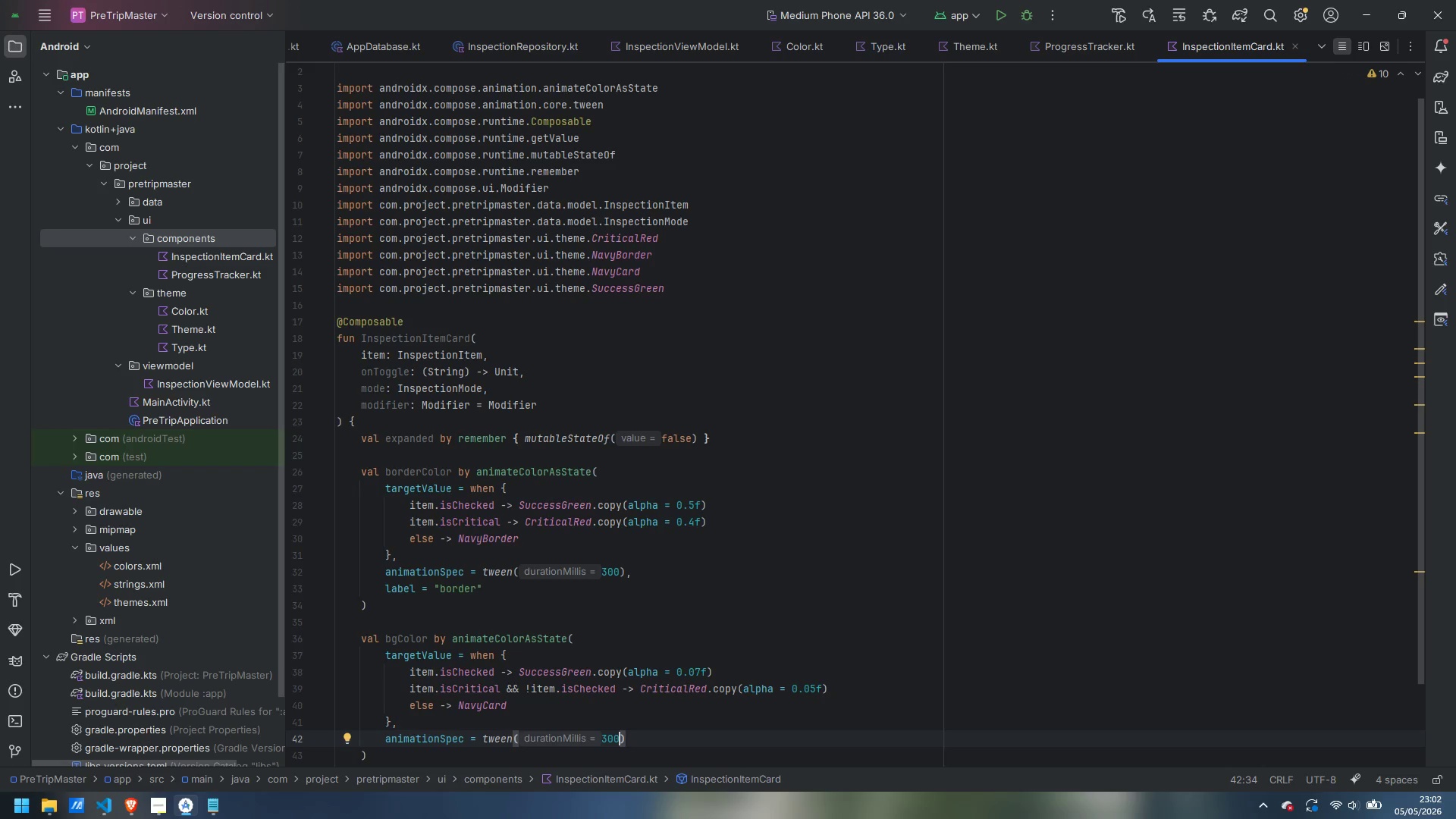 
key(ArrowRight)
 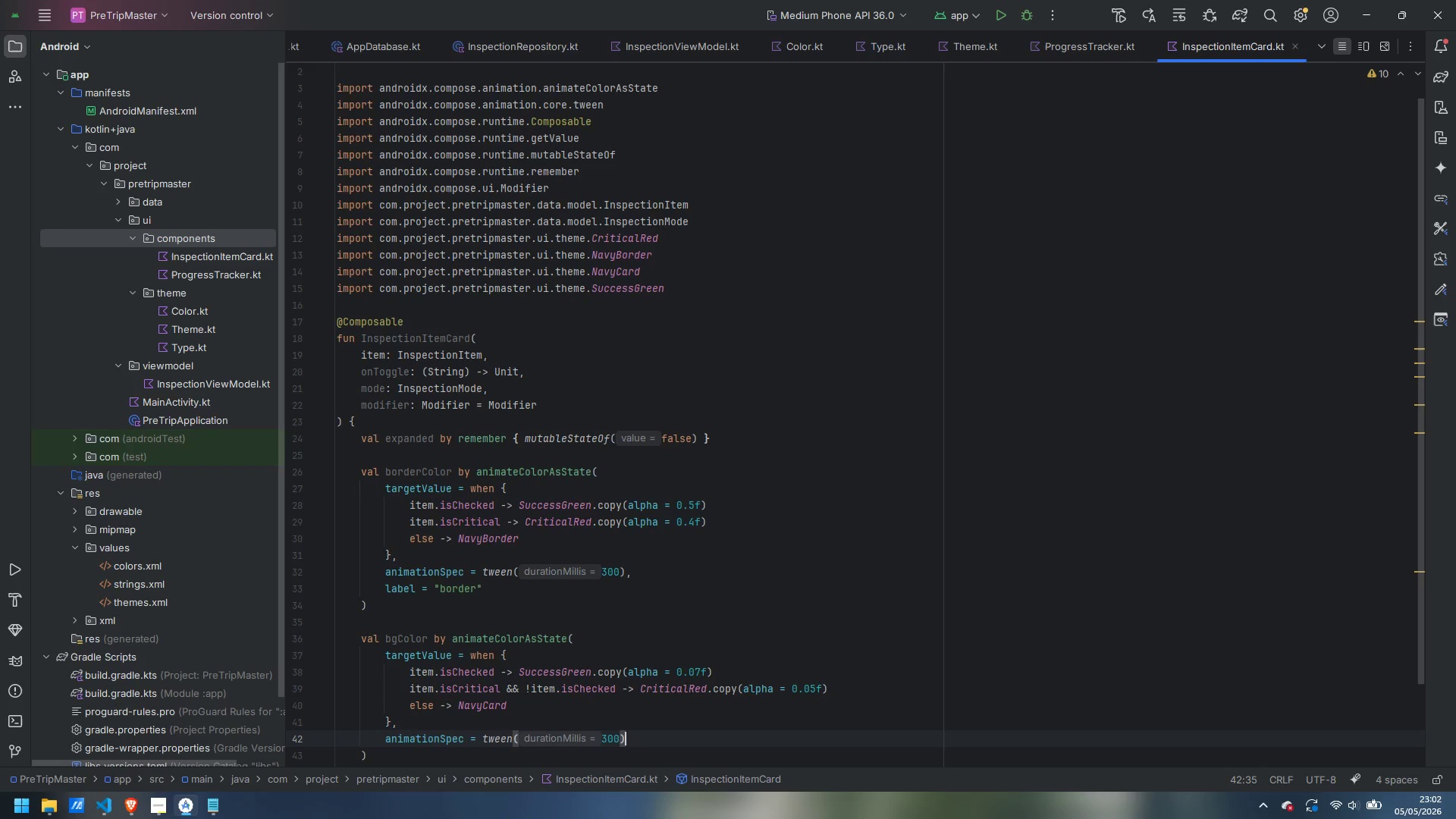 
key(Comma)
 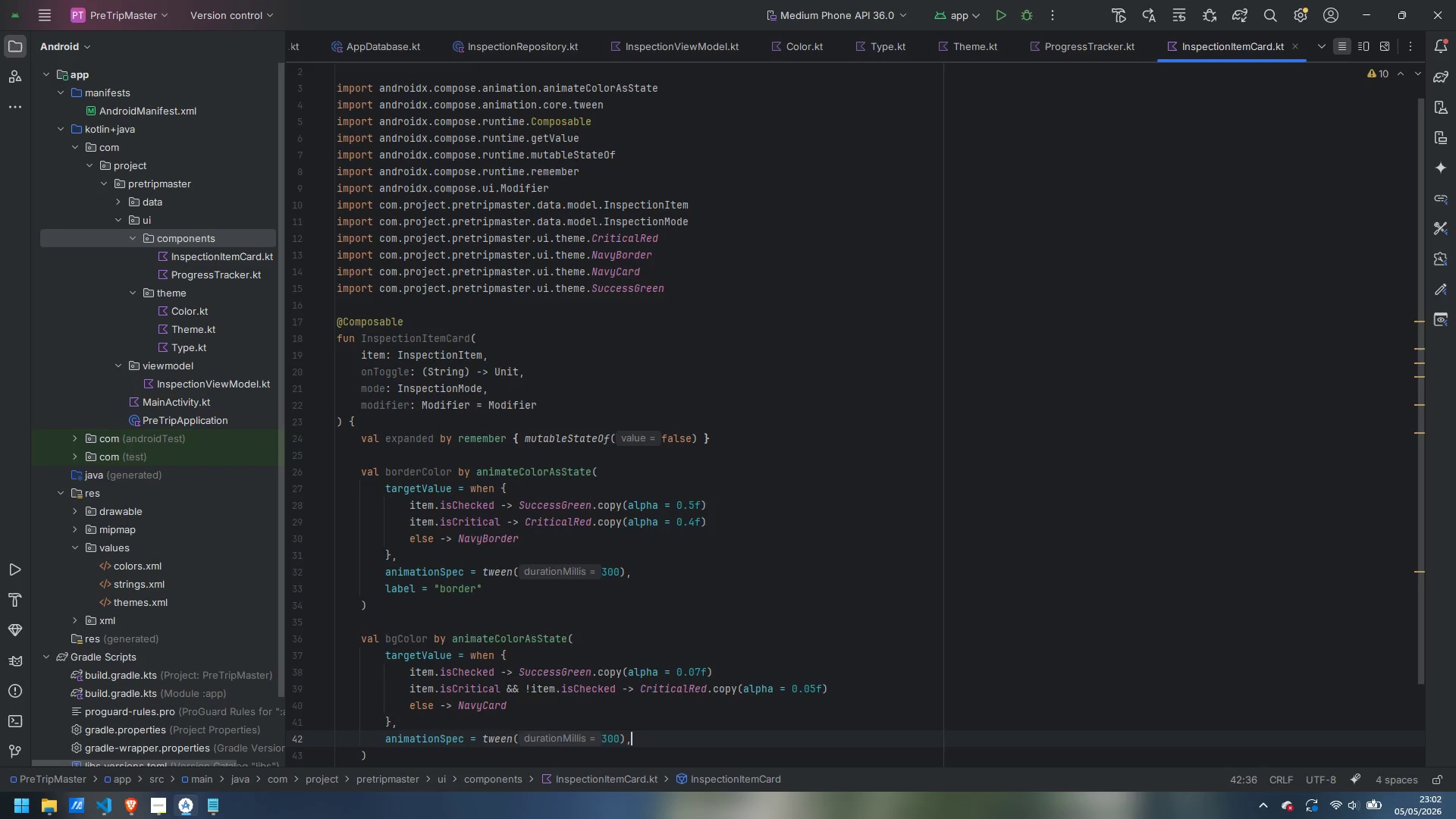 
key(Enter)
 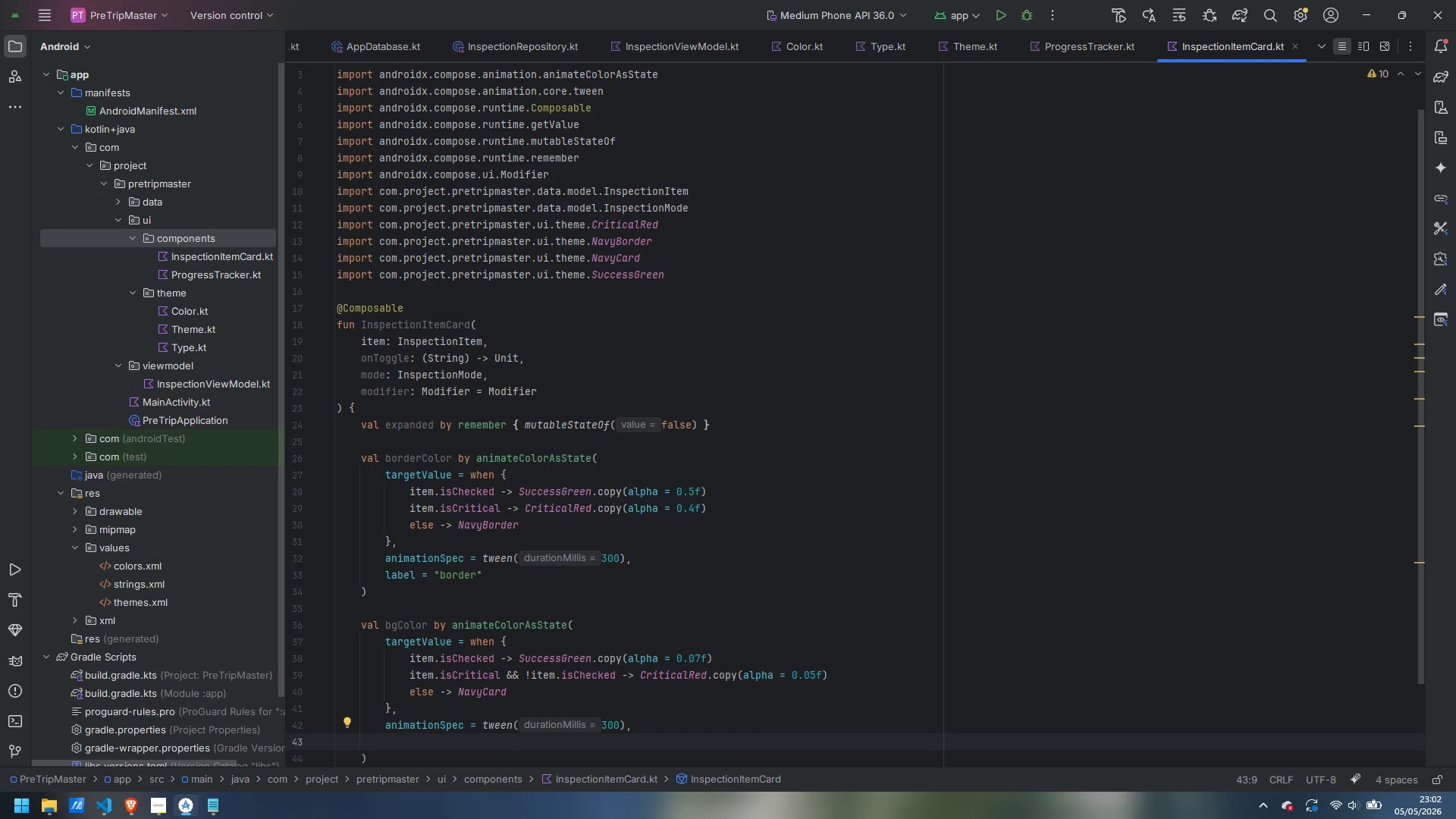 
type(label = "bg)
 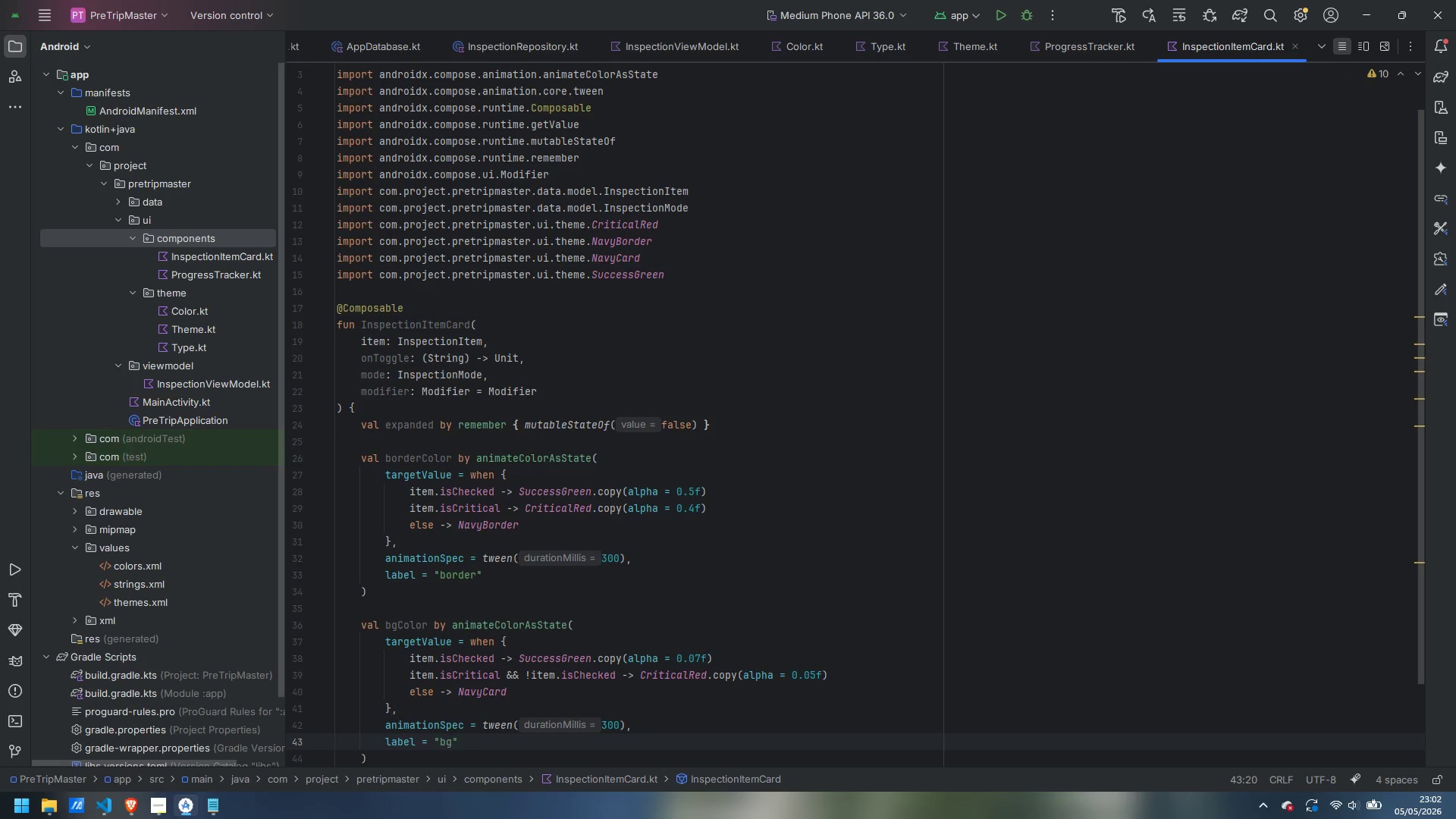 
scroll: coordinate [702, 567], scroll_direction: down, amount: 4.0
 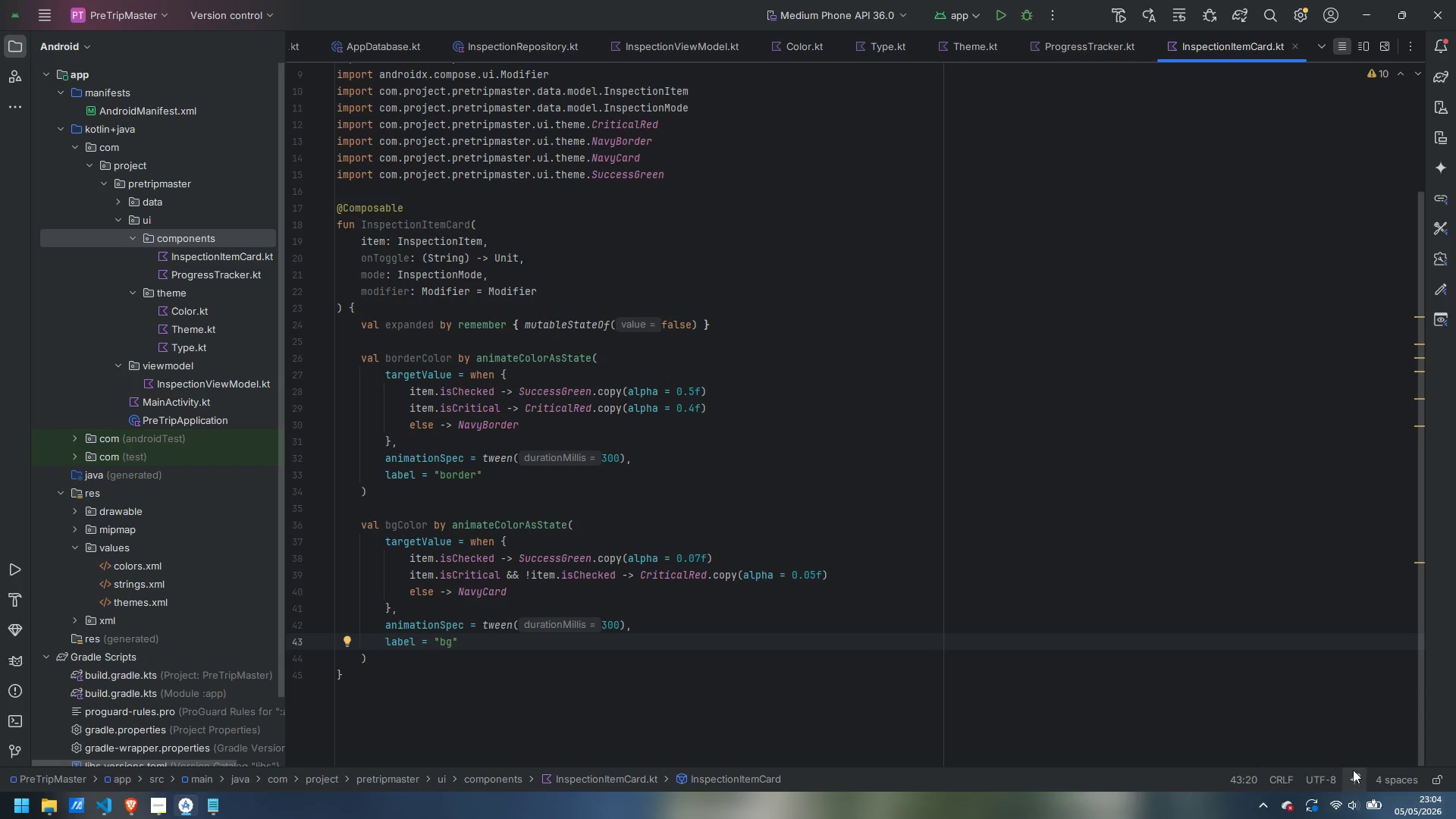 
wait(138.53)
 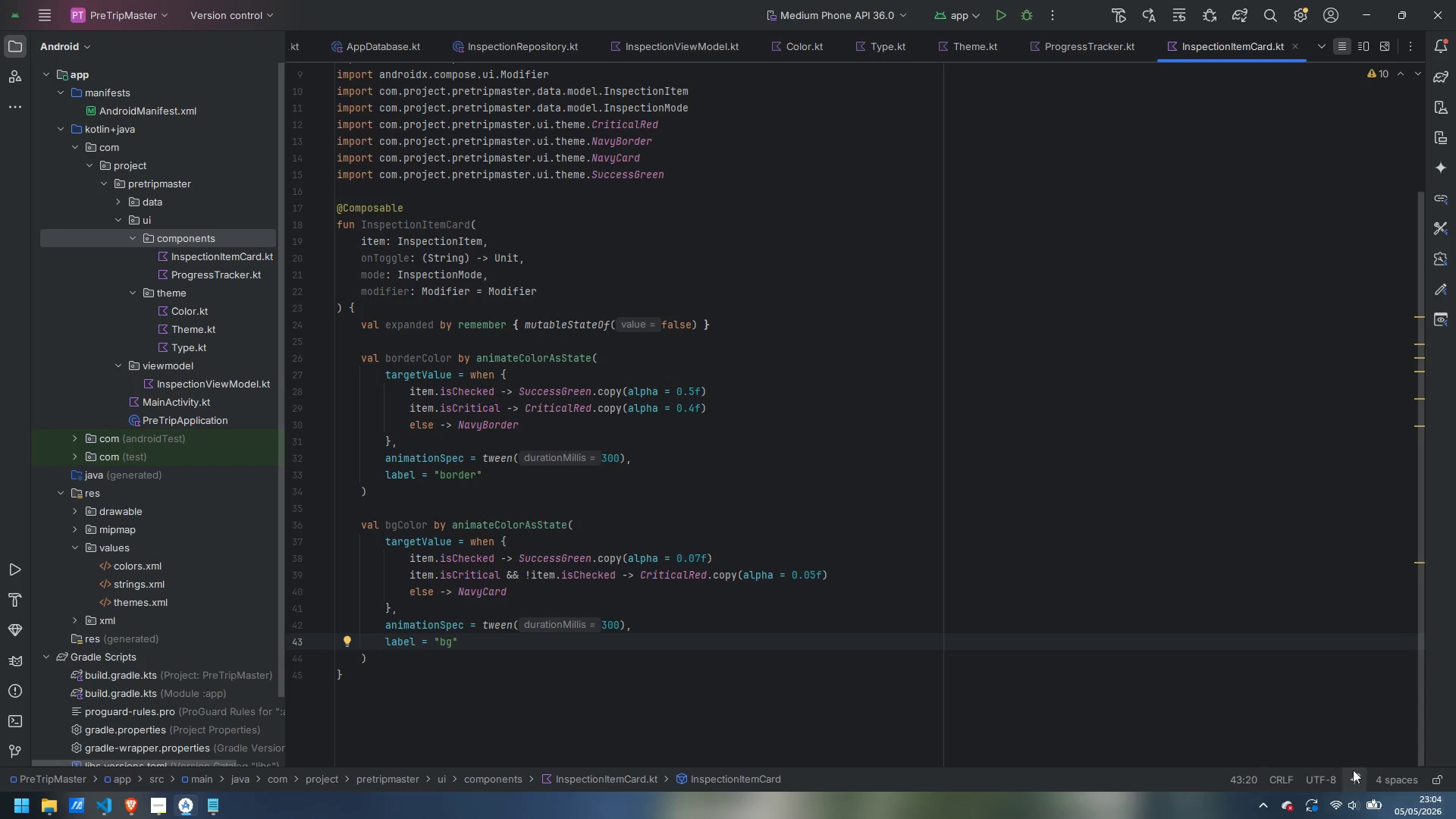 
key(ArrowDown)
 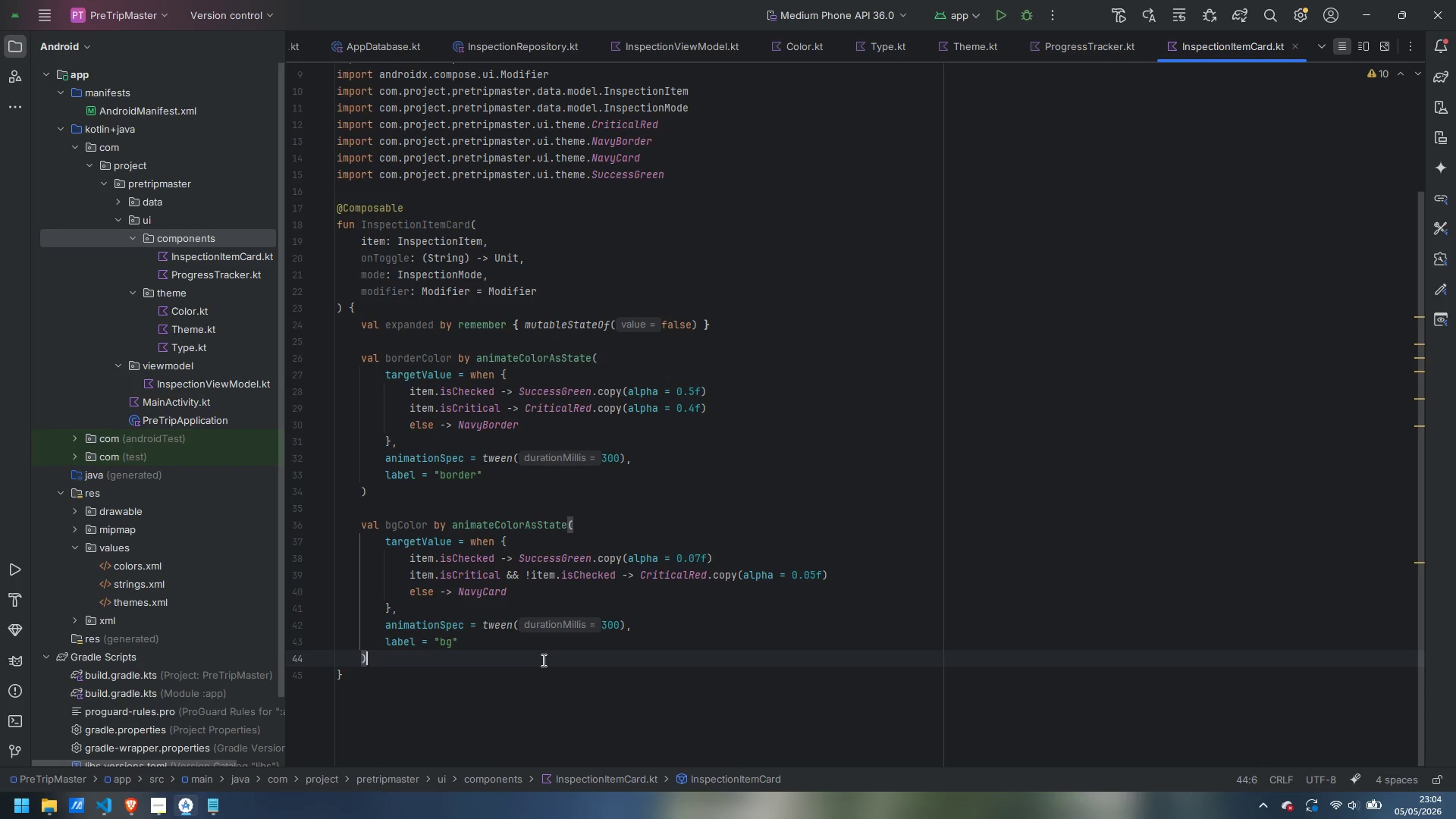 
key(Enter)
 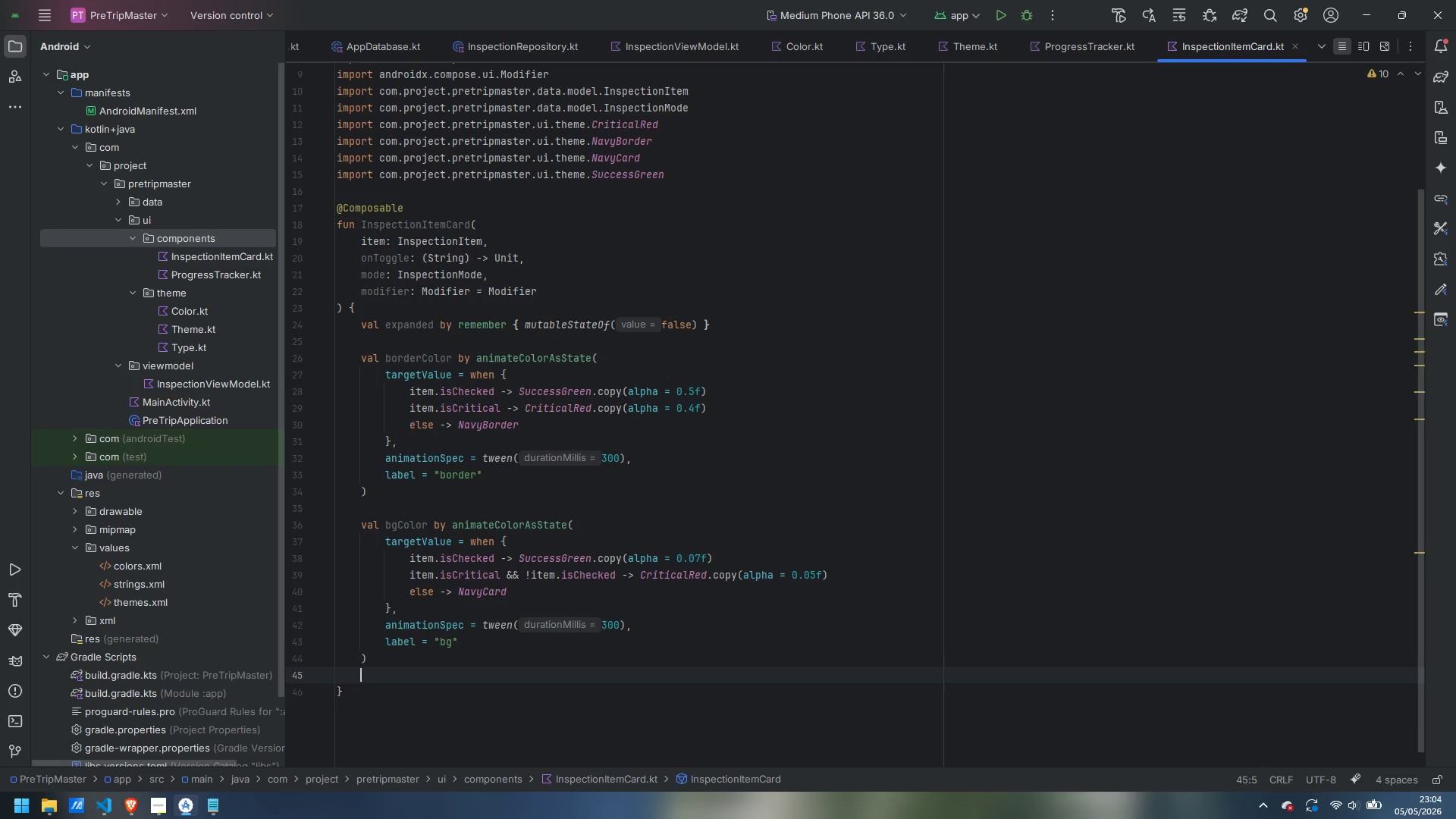 
key(Enter)
 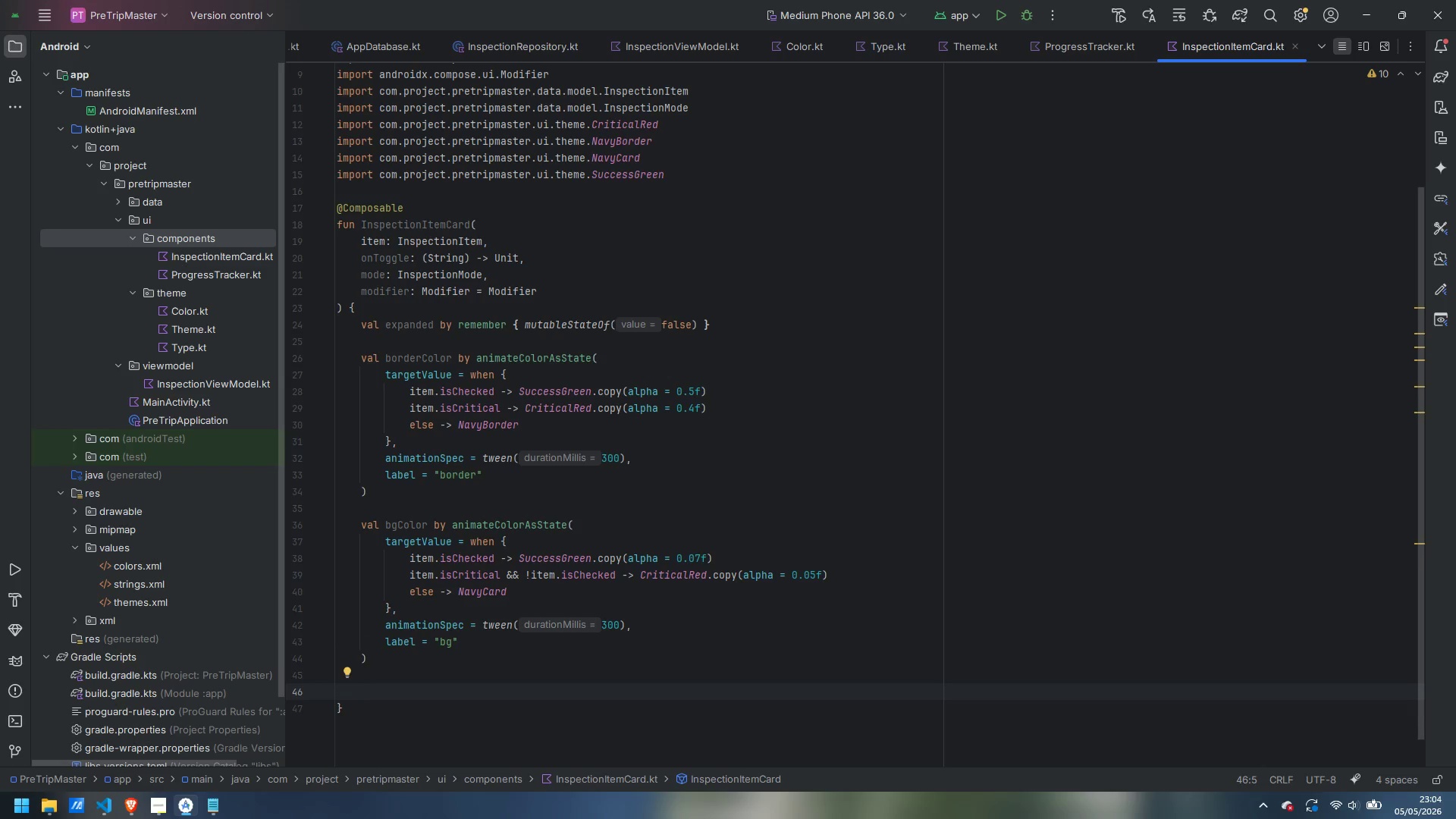 
type(Column)
 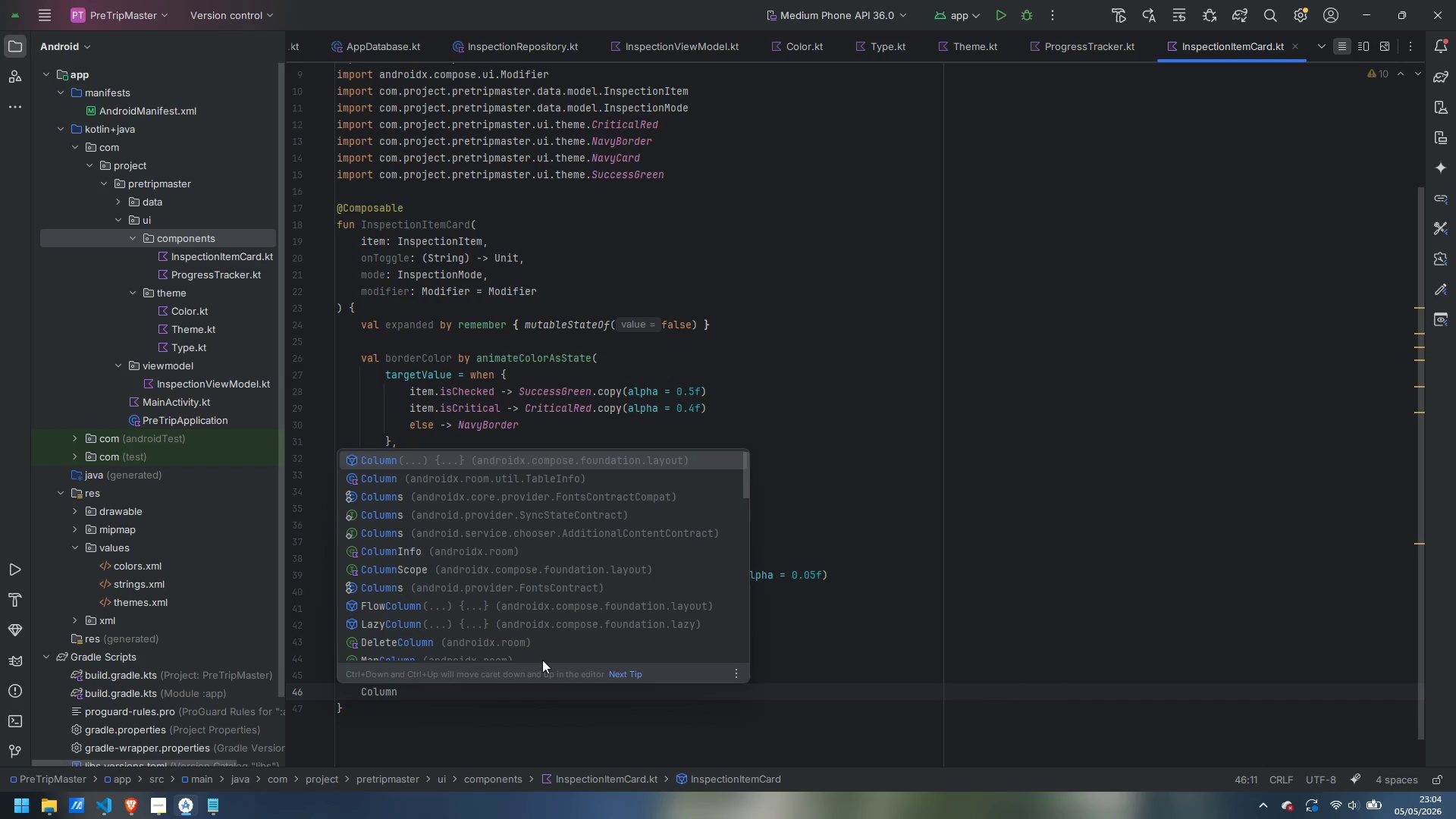 
wait(8.62)
 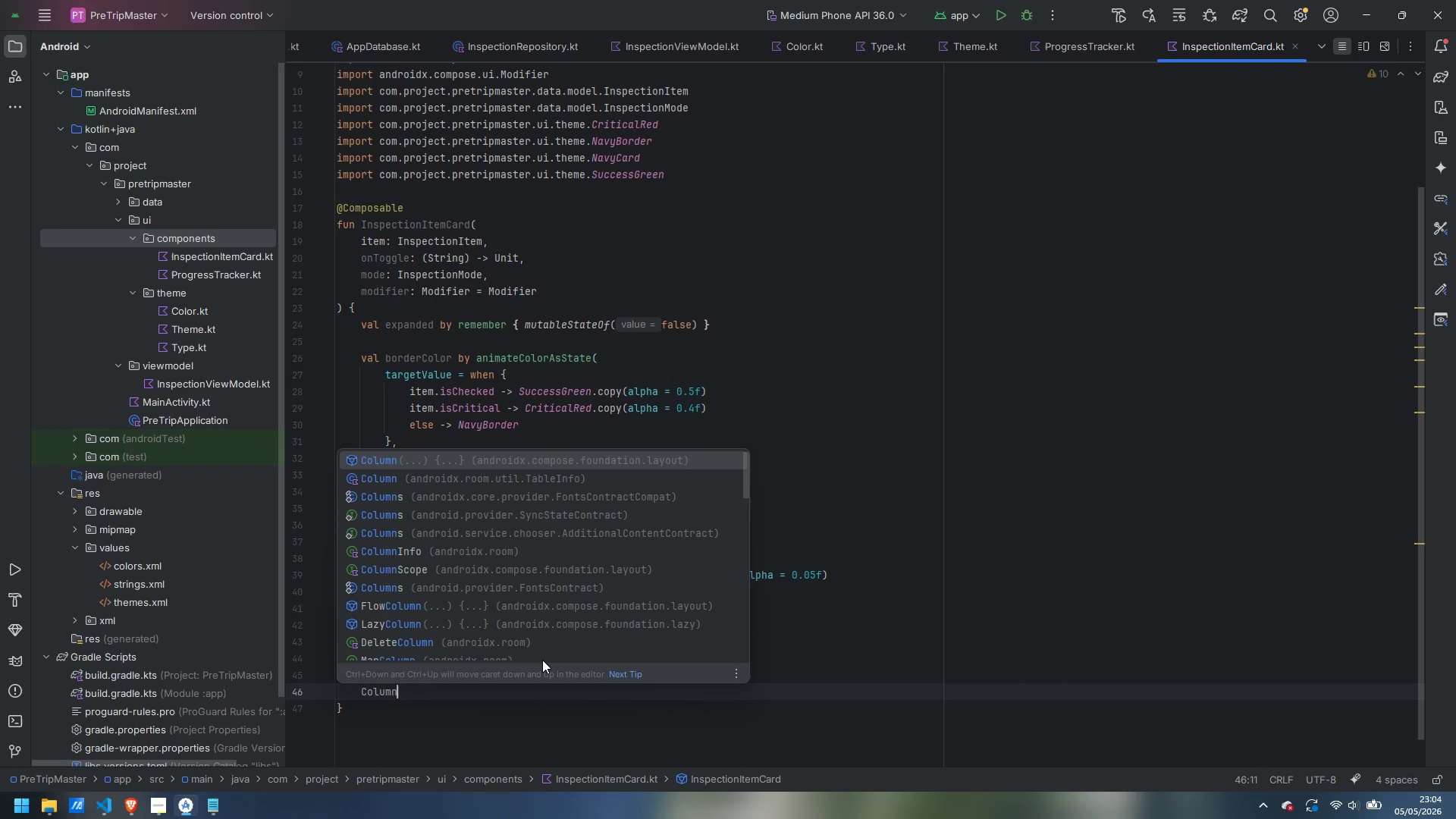 
key(Shift+9)
 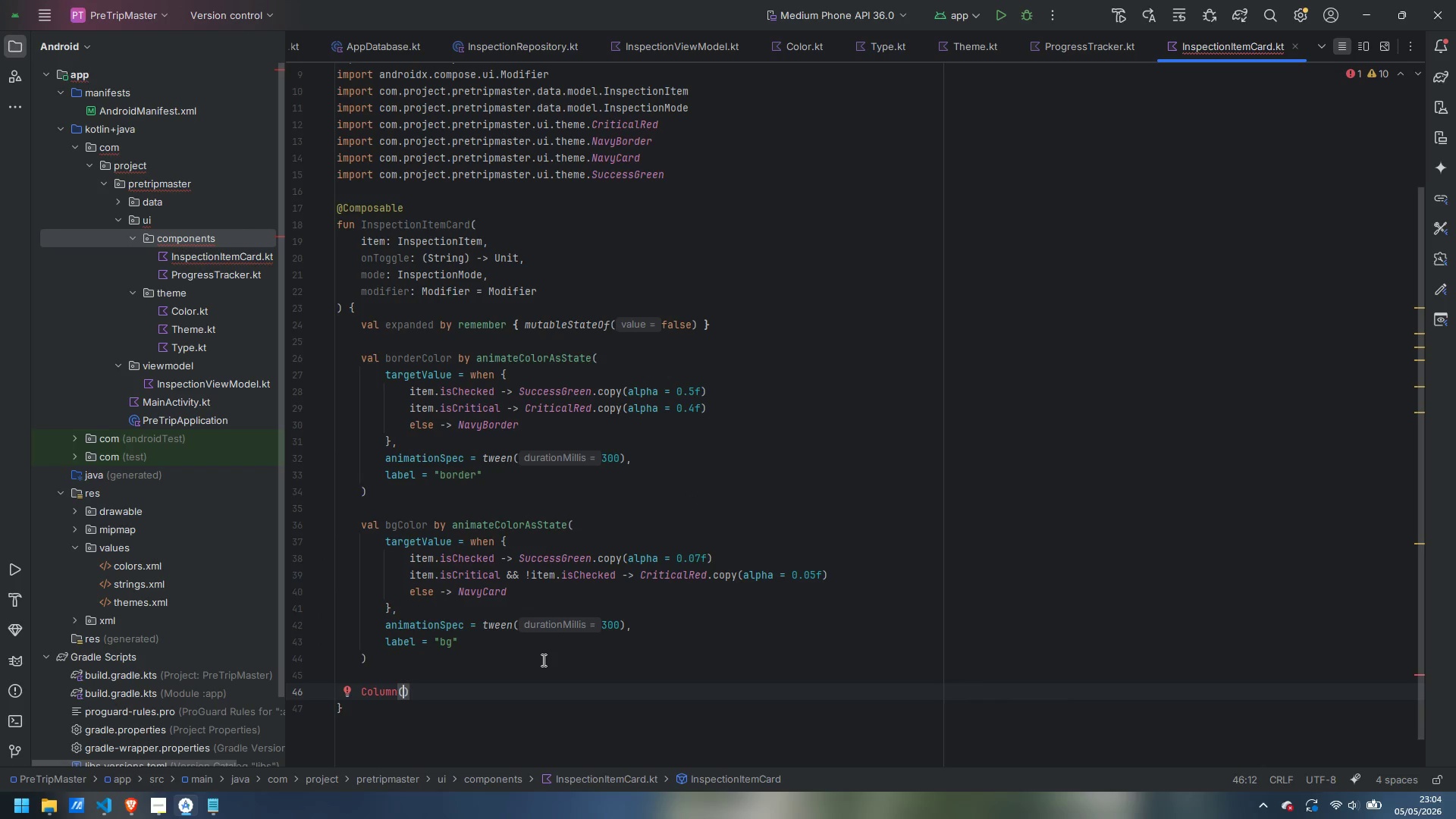 
key(ArrowLeft)
 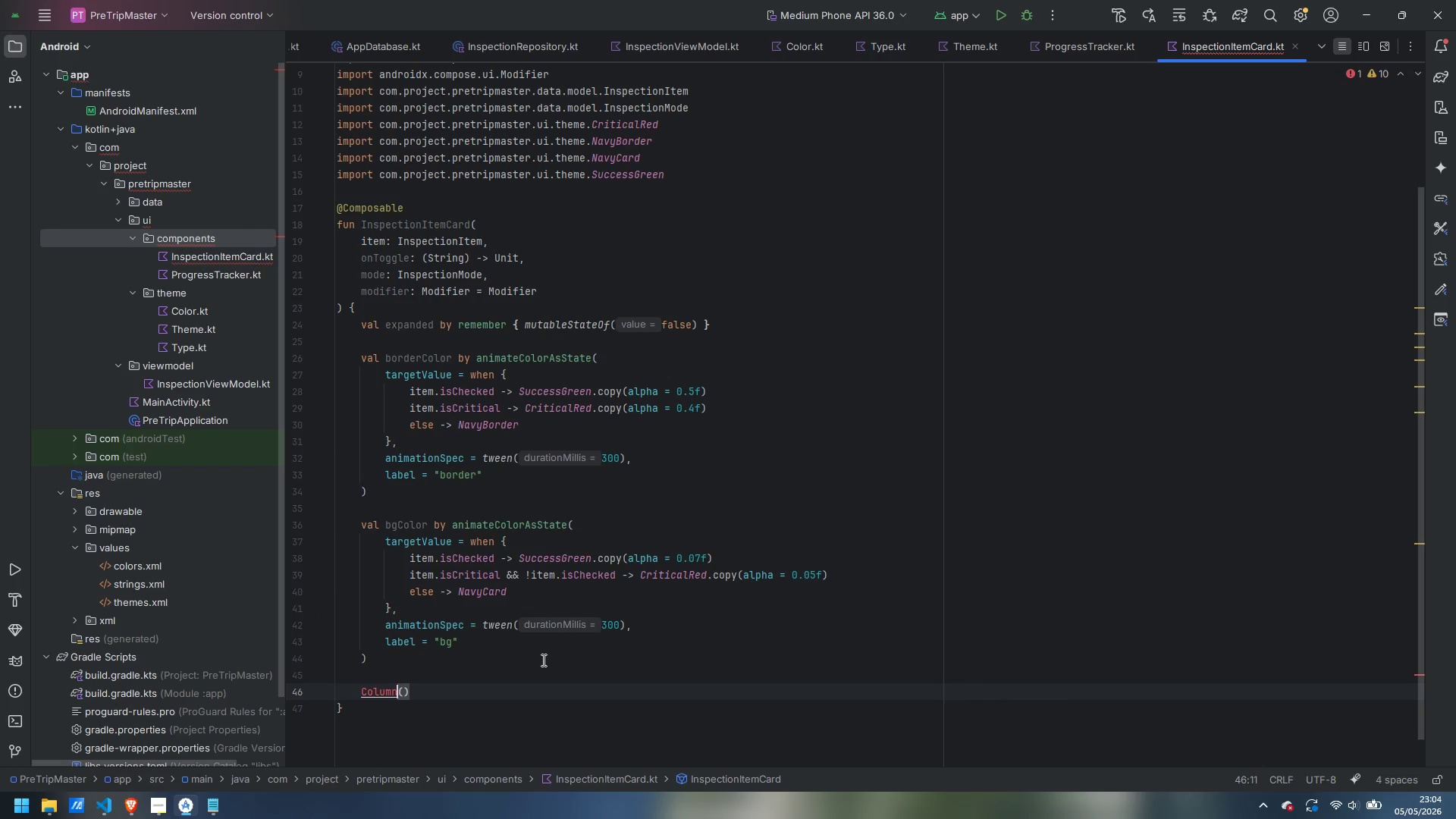 
key(Backspace)
 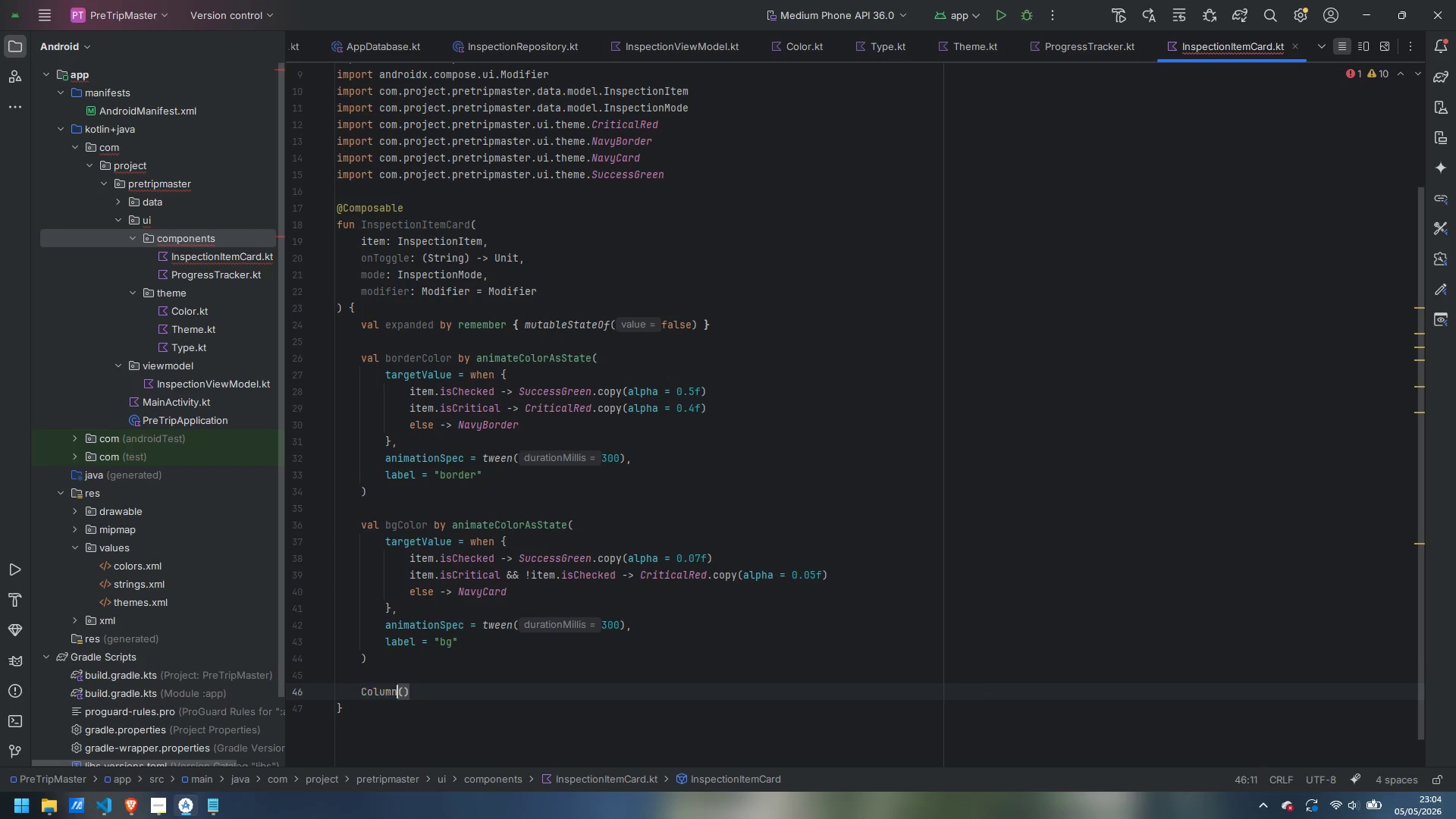 
key(N)
 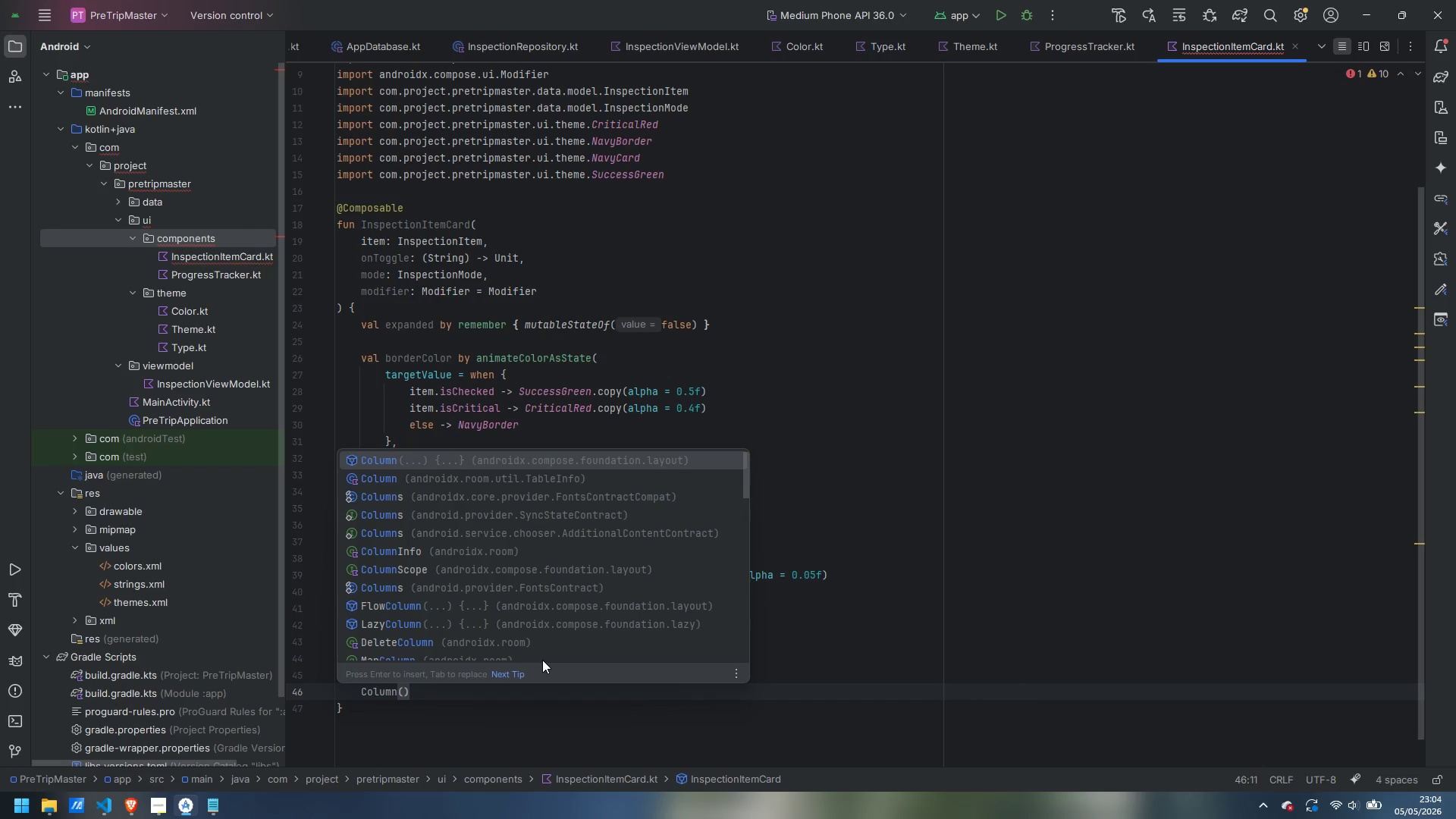 
key(Enter)
 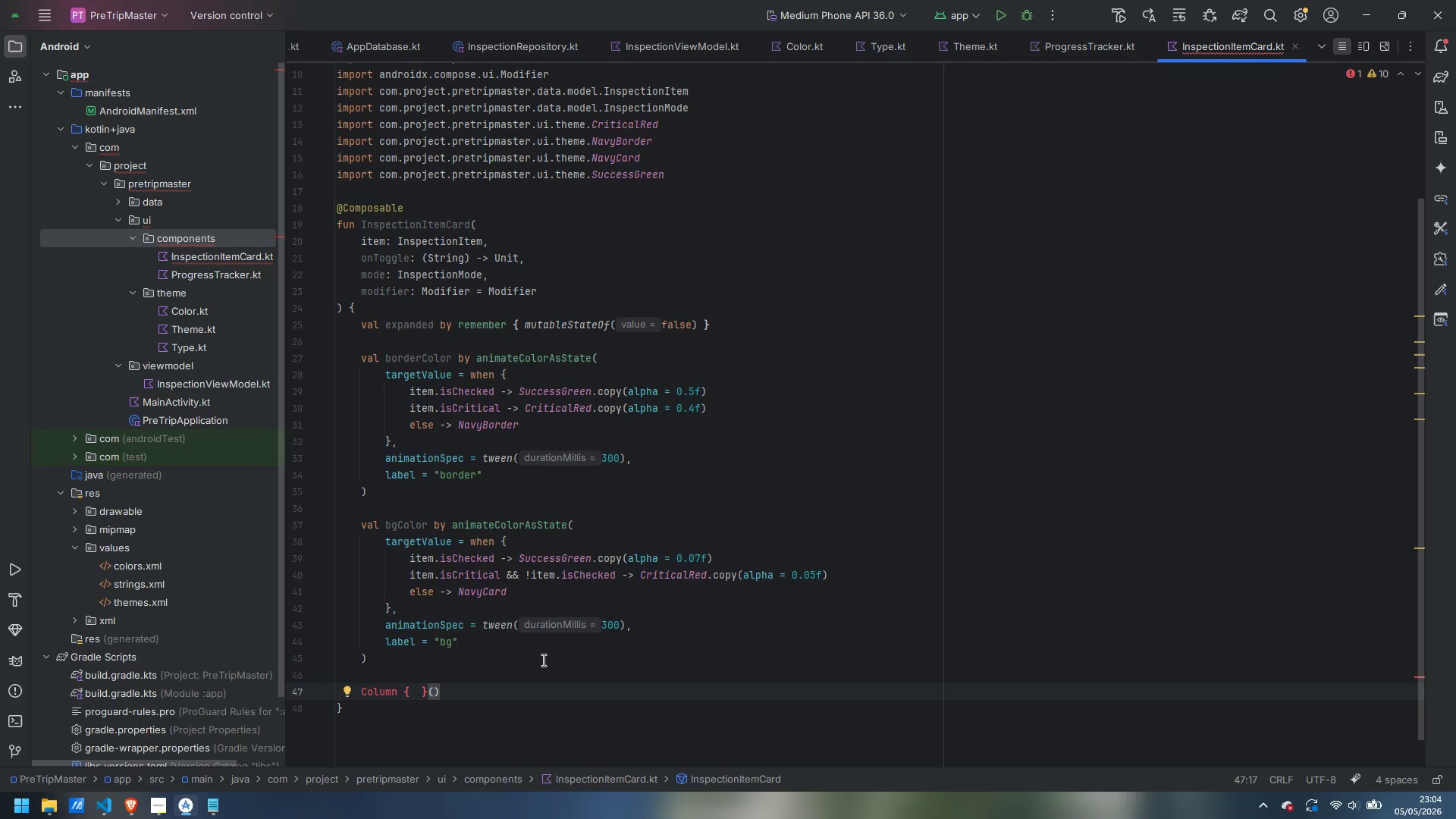 
key(Control+Z)
 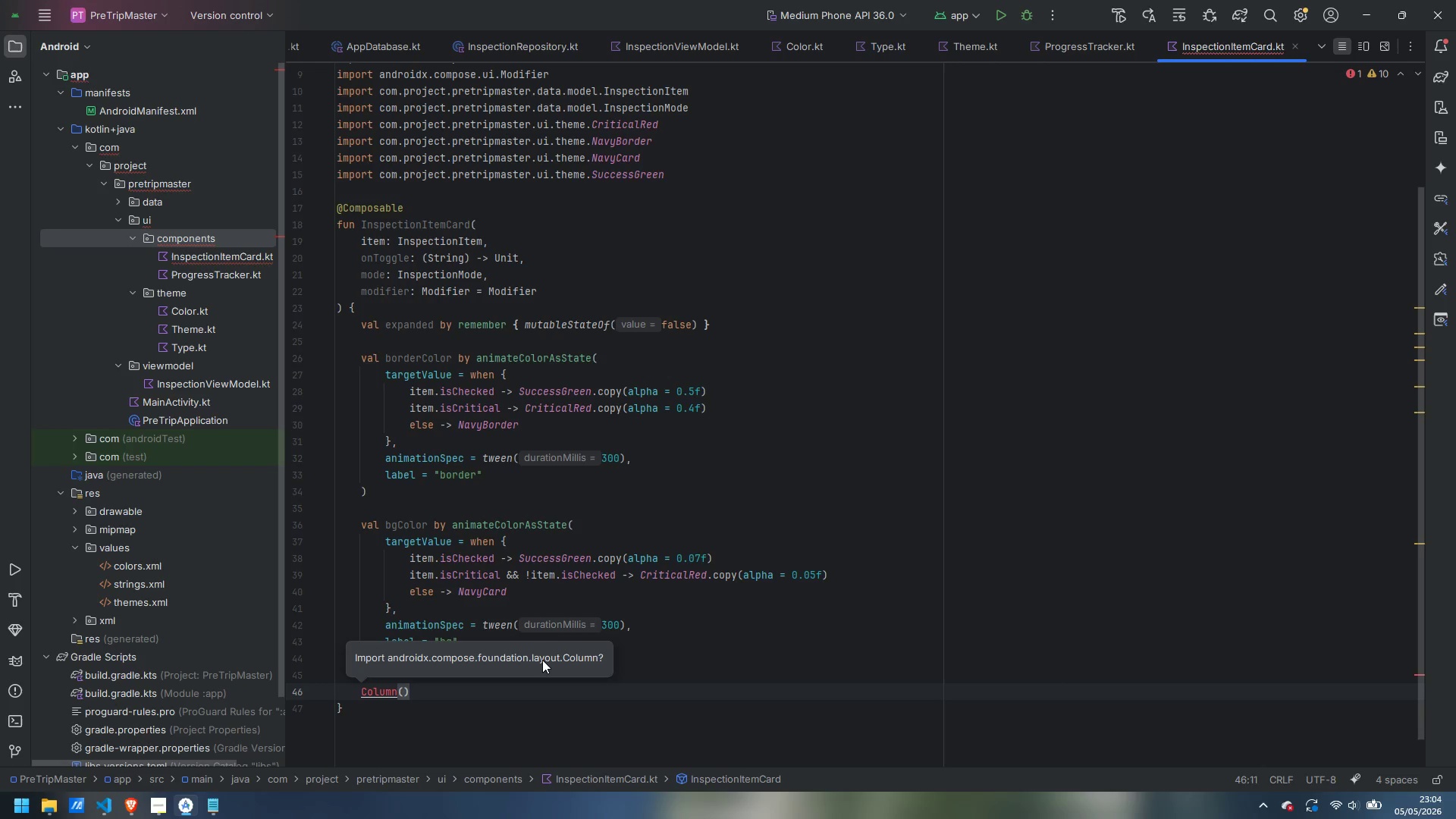 
key(Alt+Enter)
 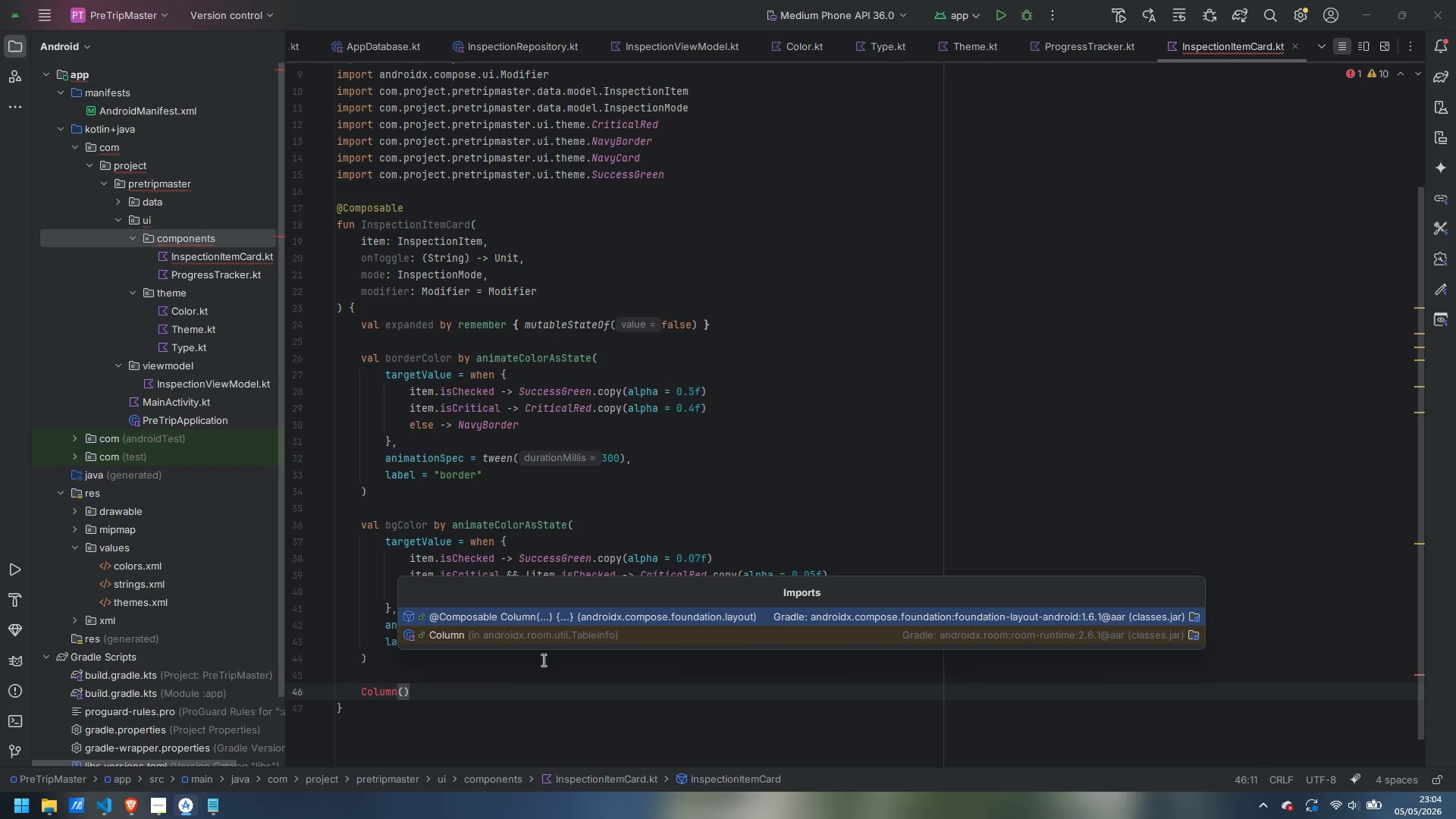 
key(Enter)
 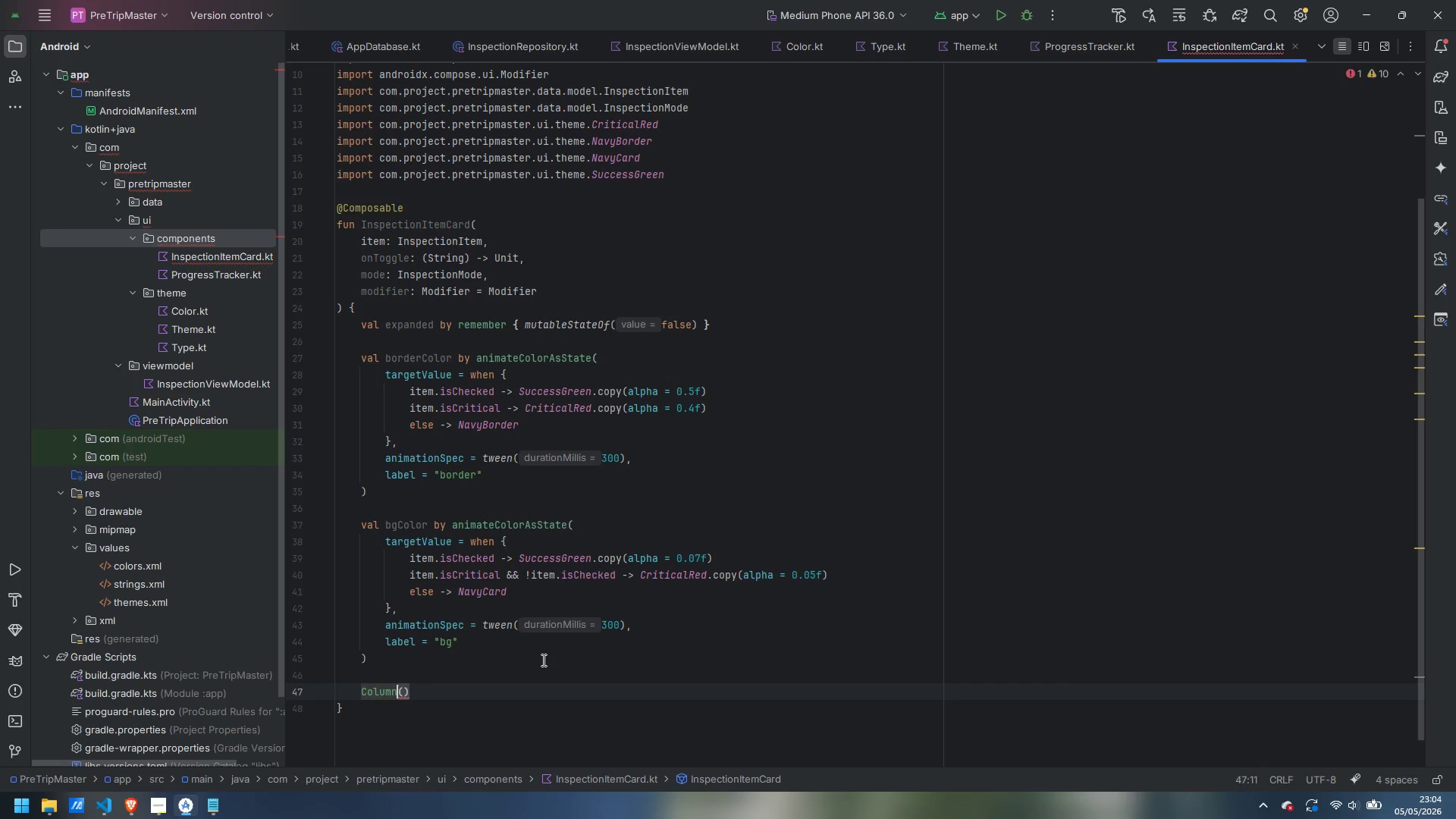 
key(ArrowRight)
 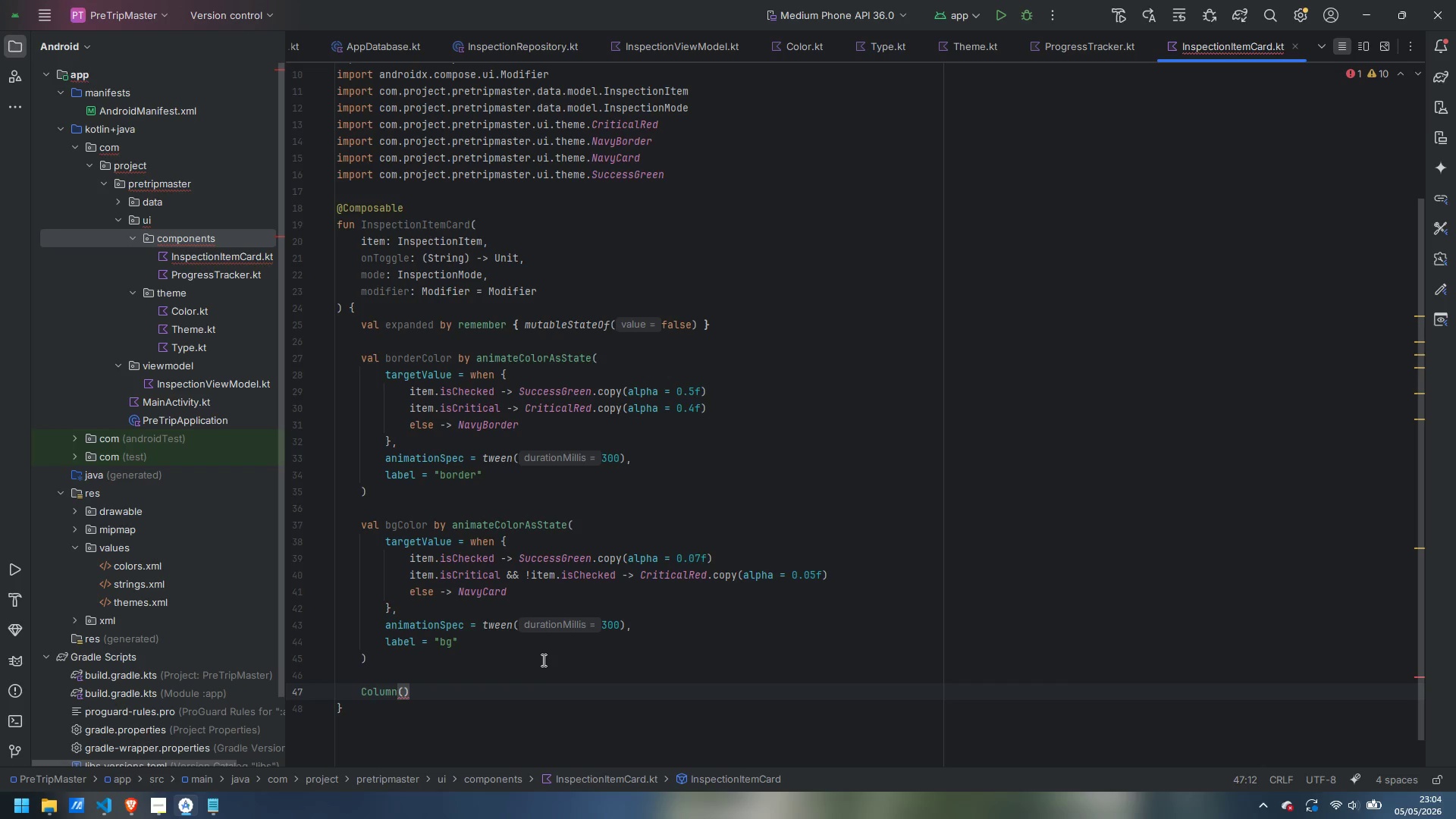 
key(Enter)
 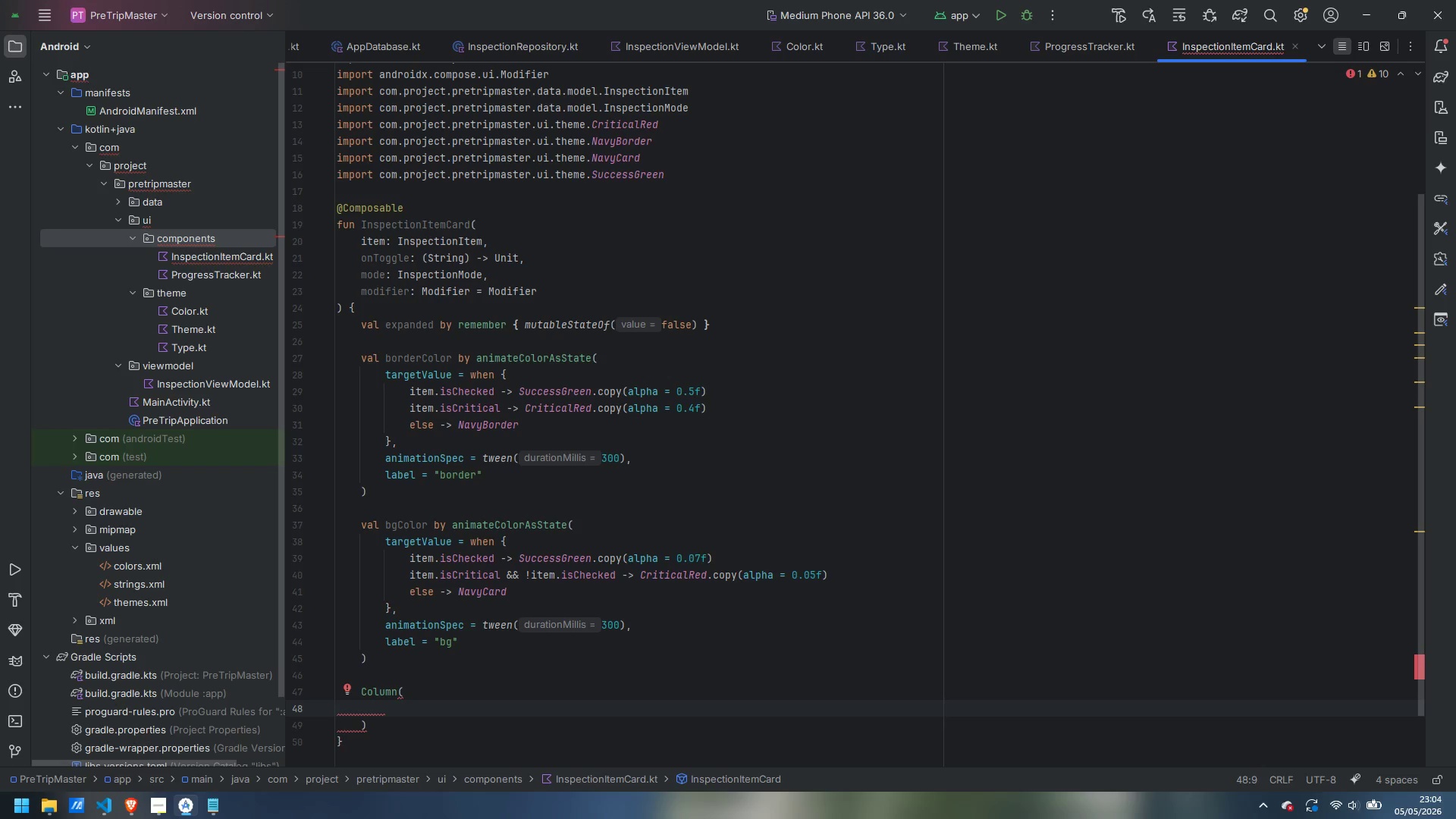 
key(ArrowDown)
 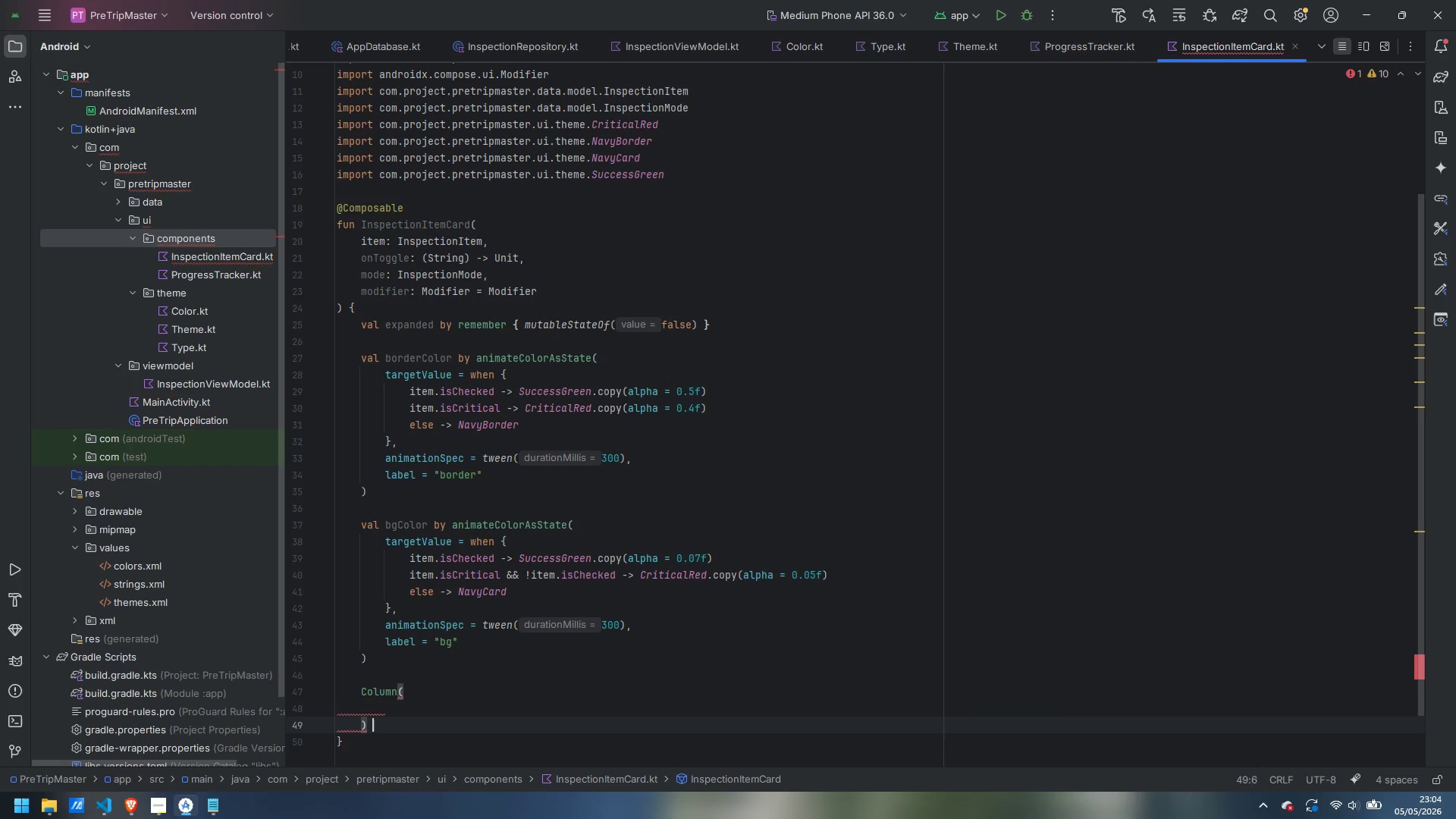 
key(Space)
 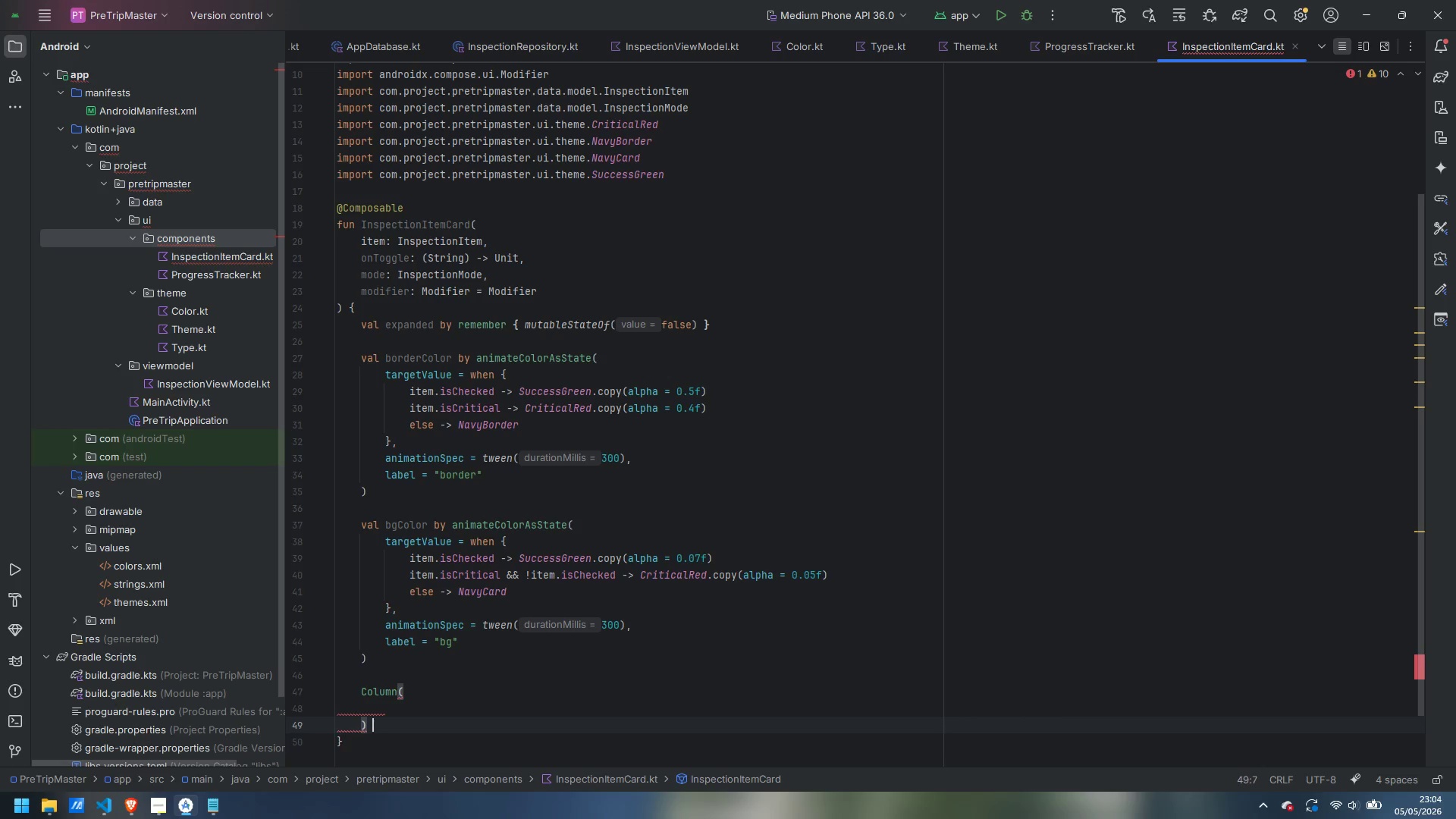 
key(Shift+BracketLeft)
 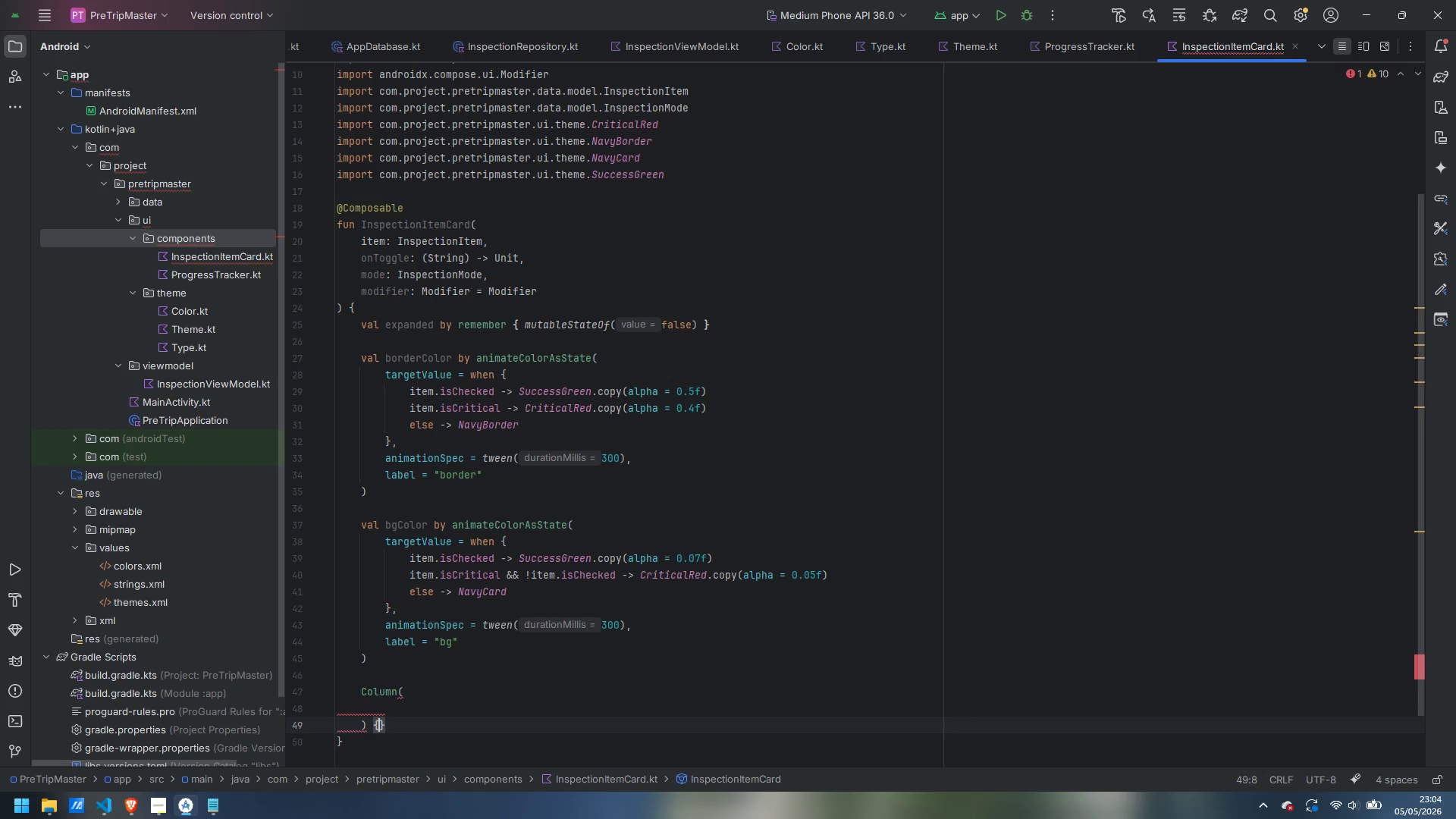 
key(Enter)
 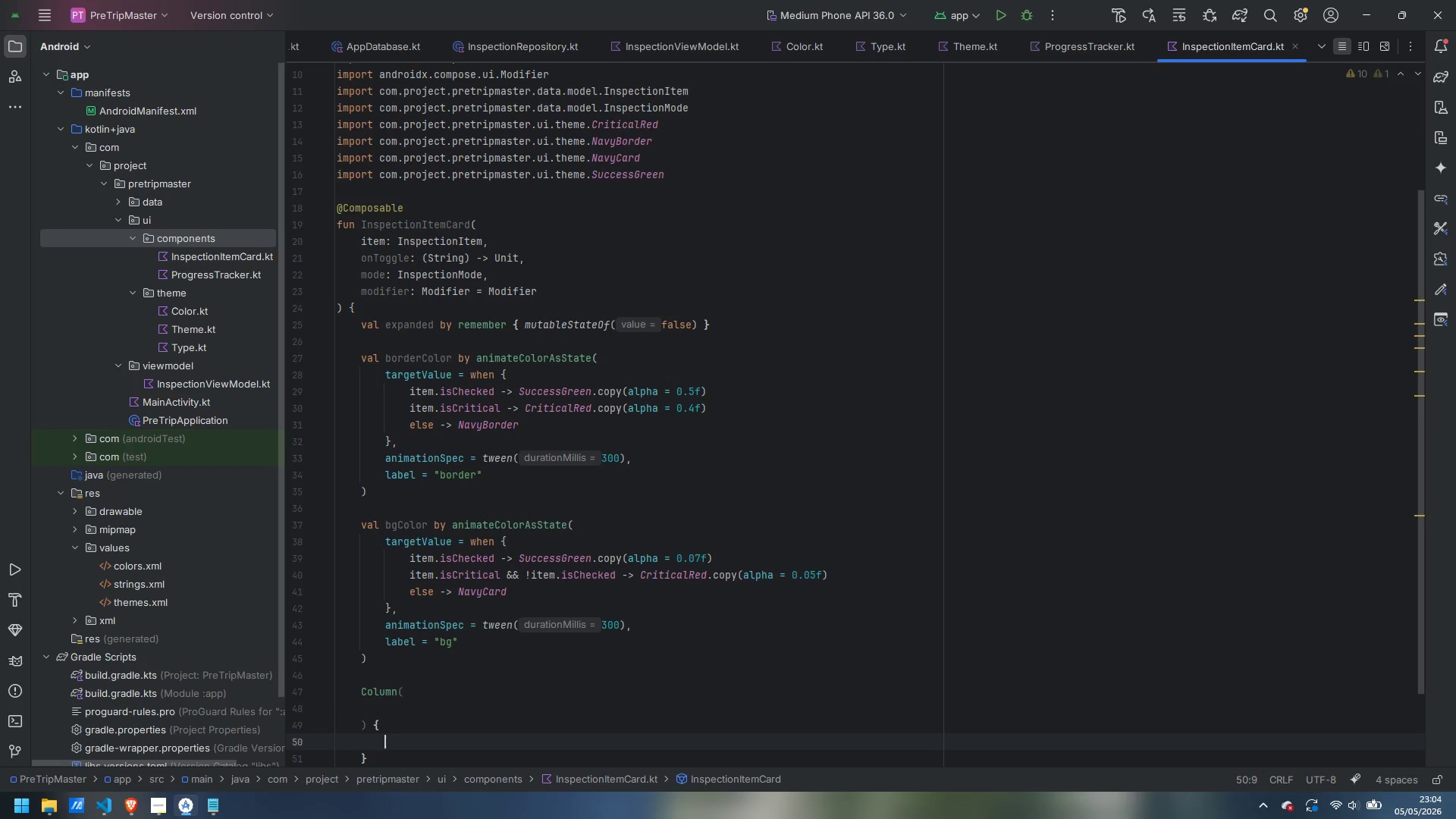 
key(ArrowUp)
 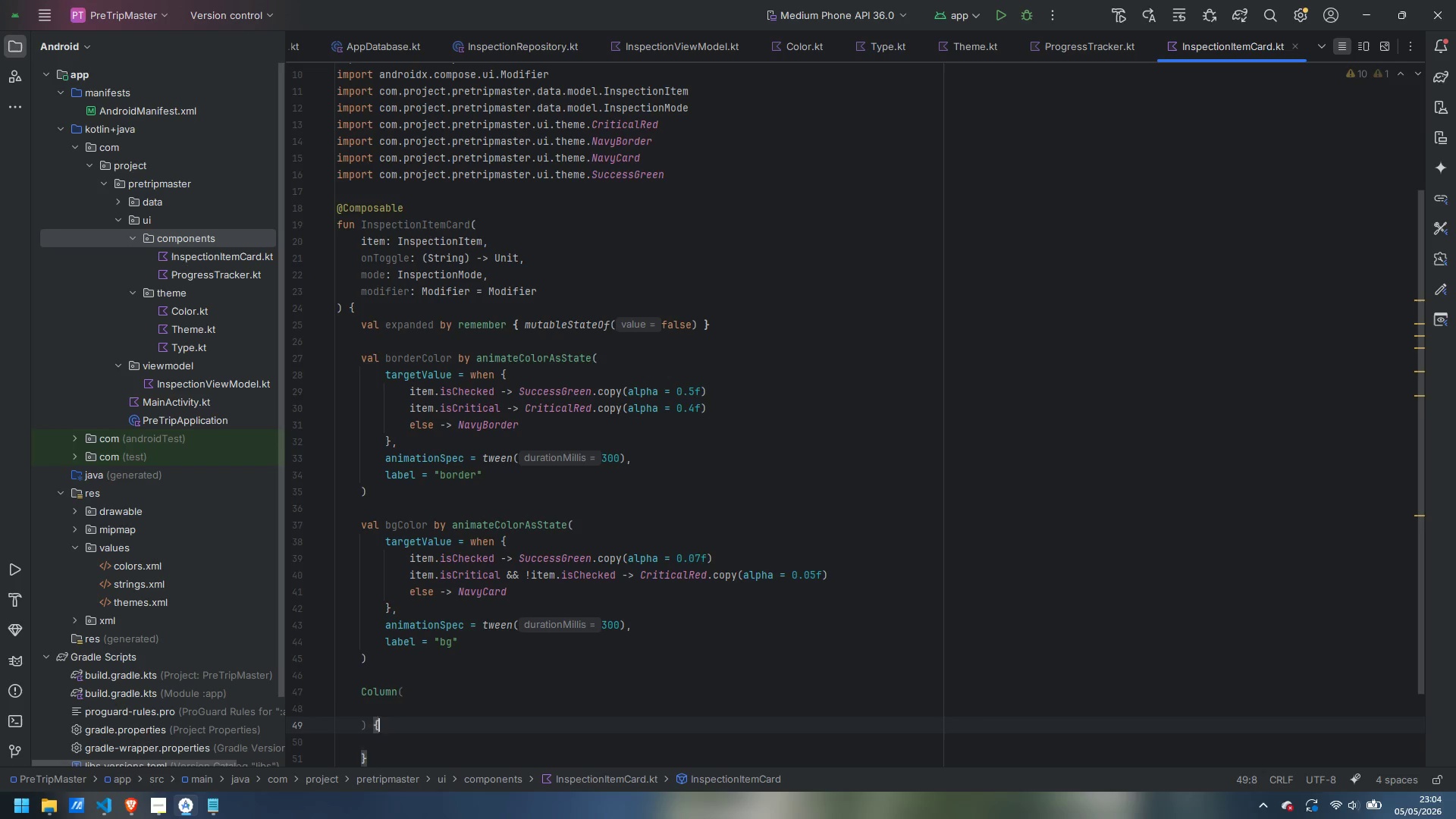 
key(ArrowUp)
 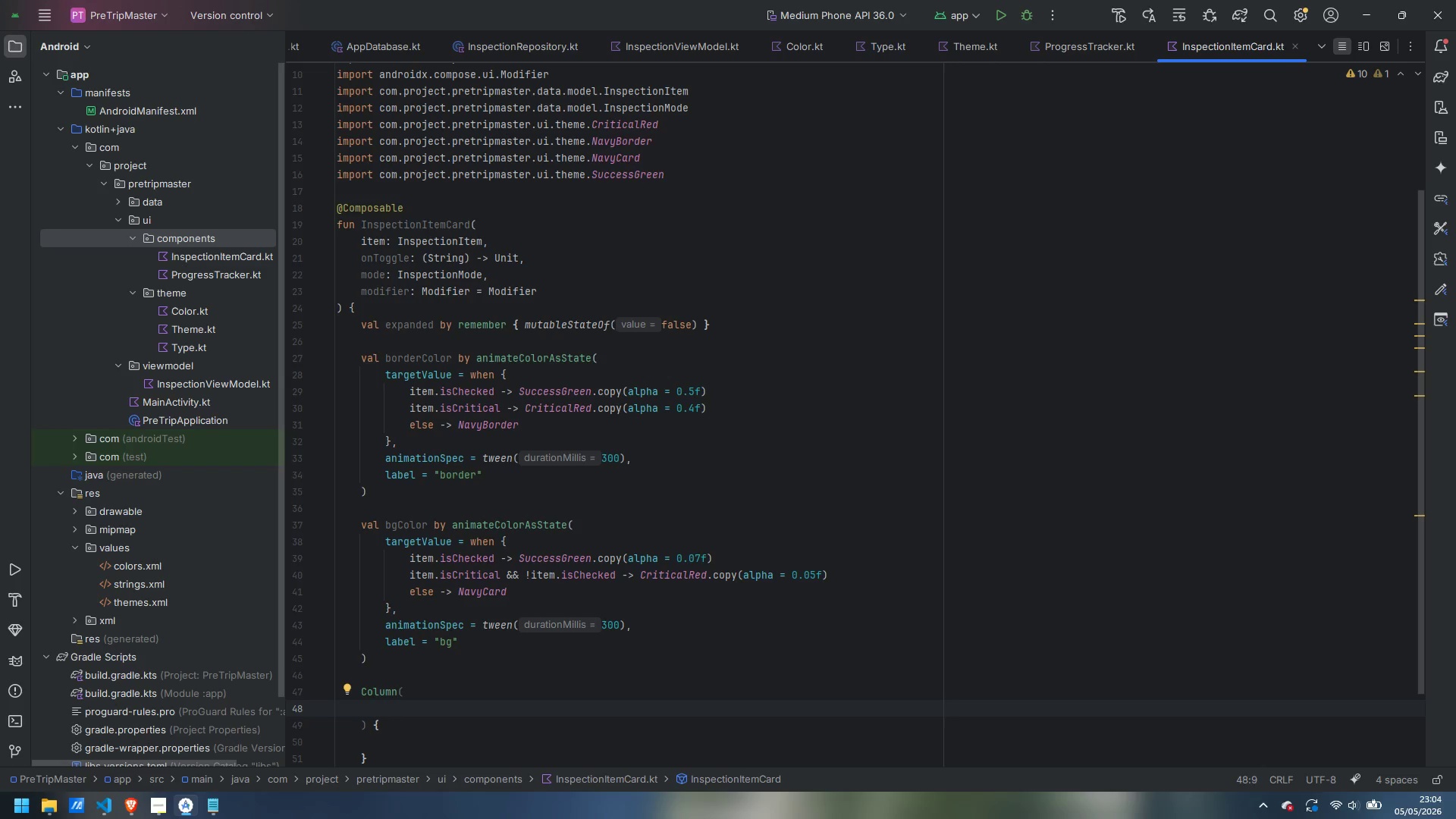 
type(modifi)
 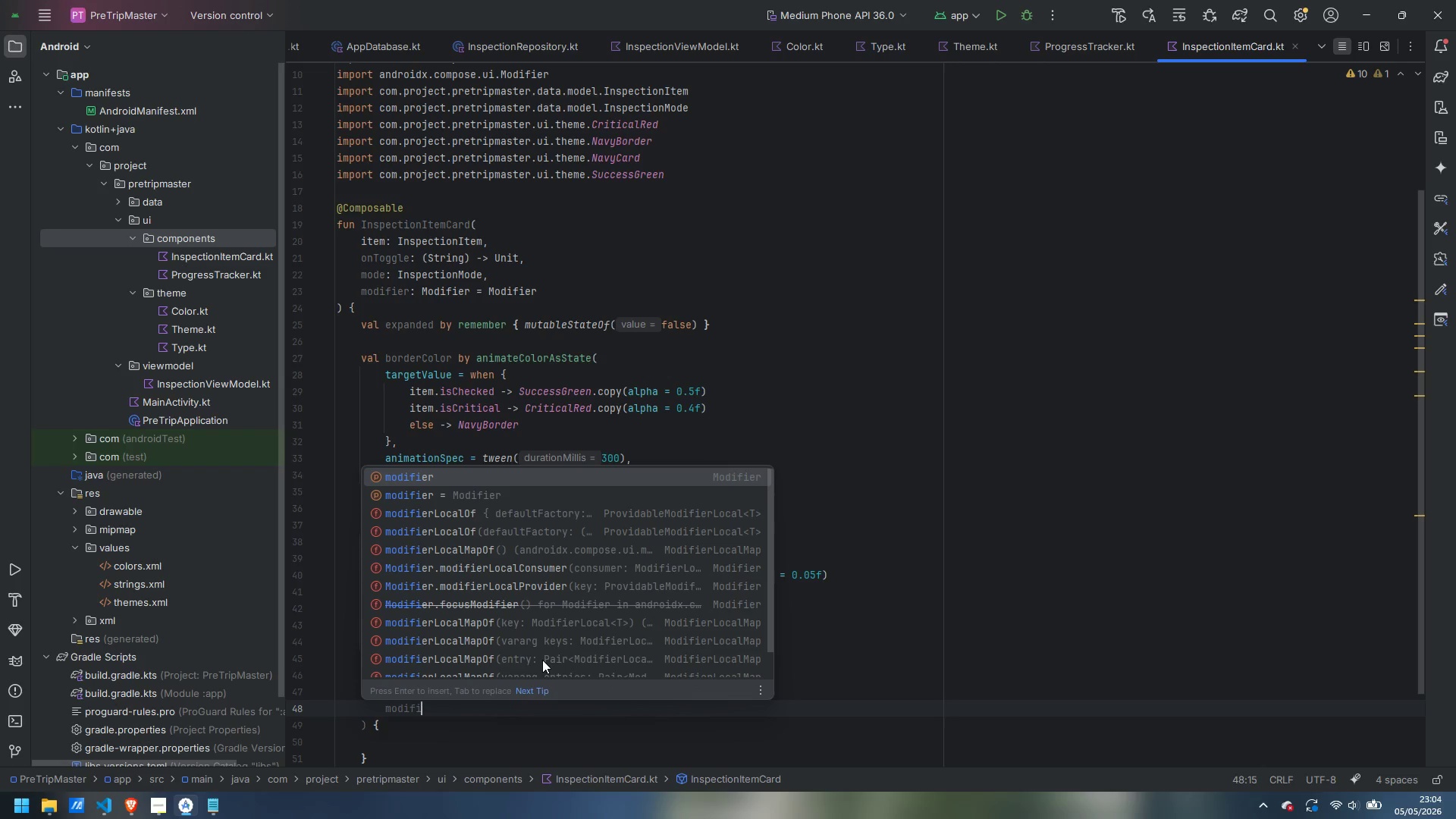 
key(Enter)
 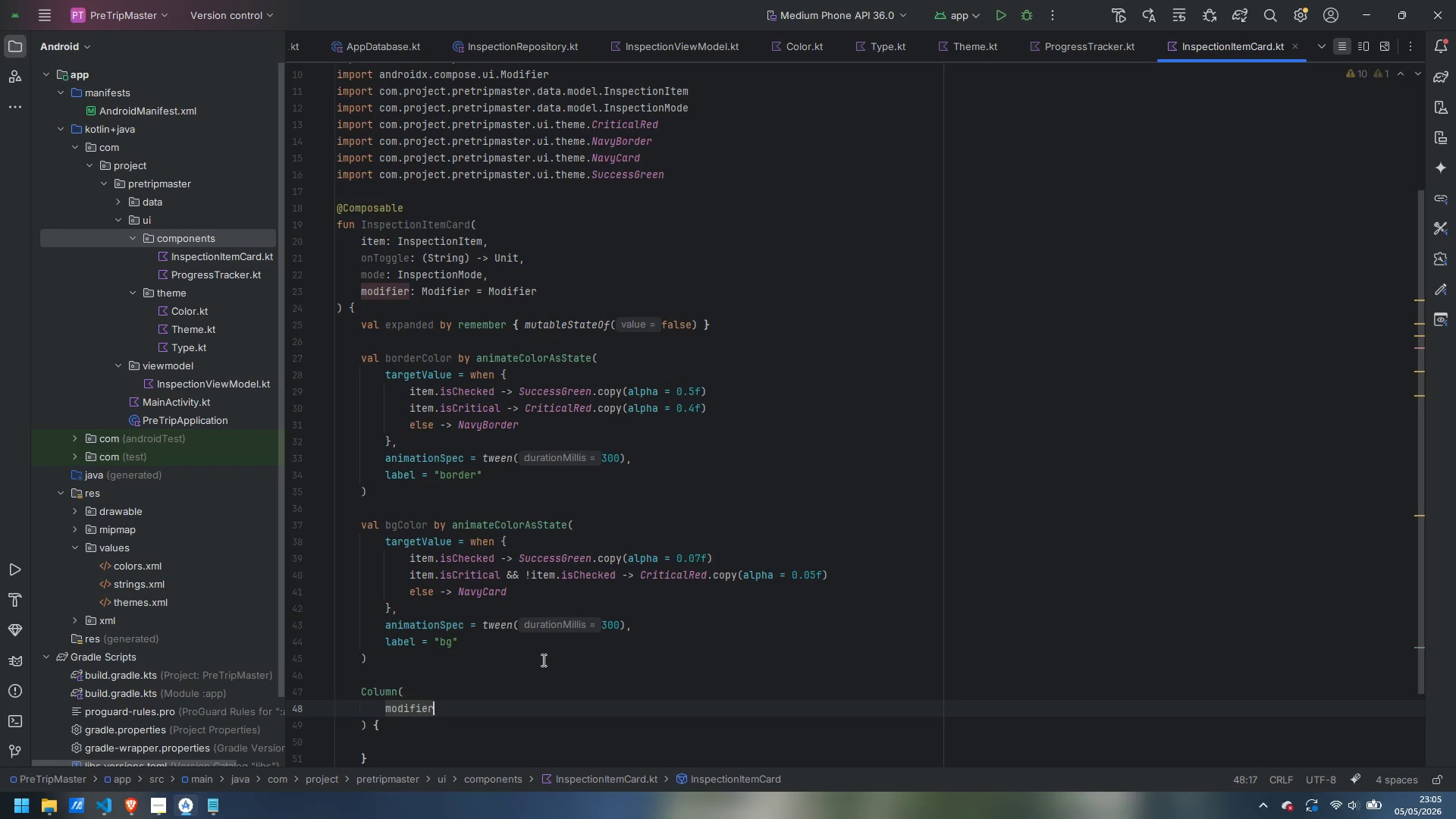 
type( = modi)
 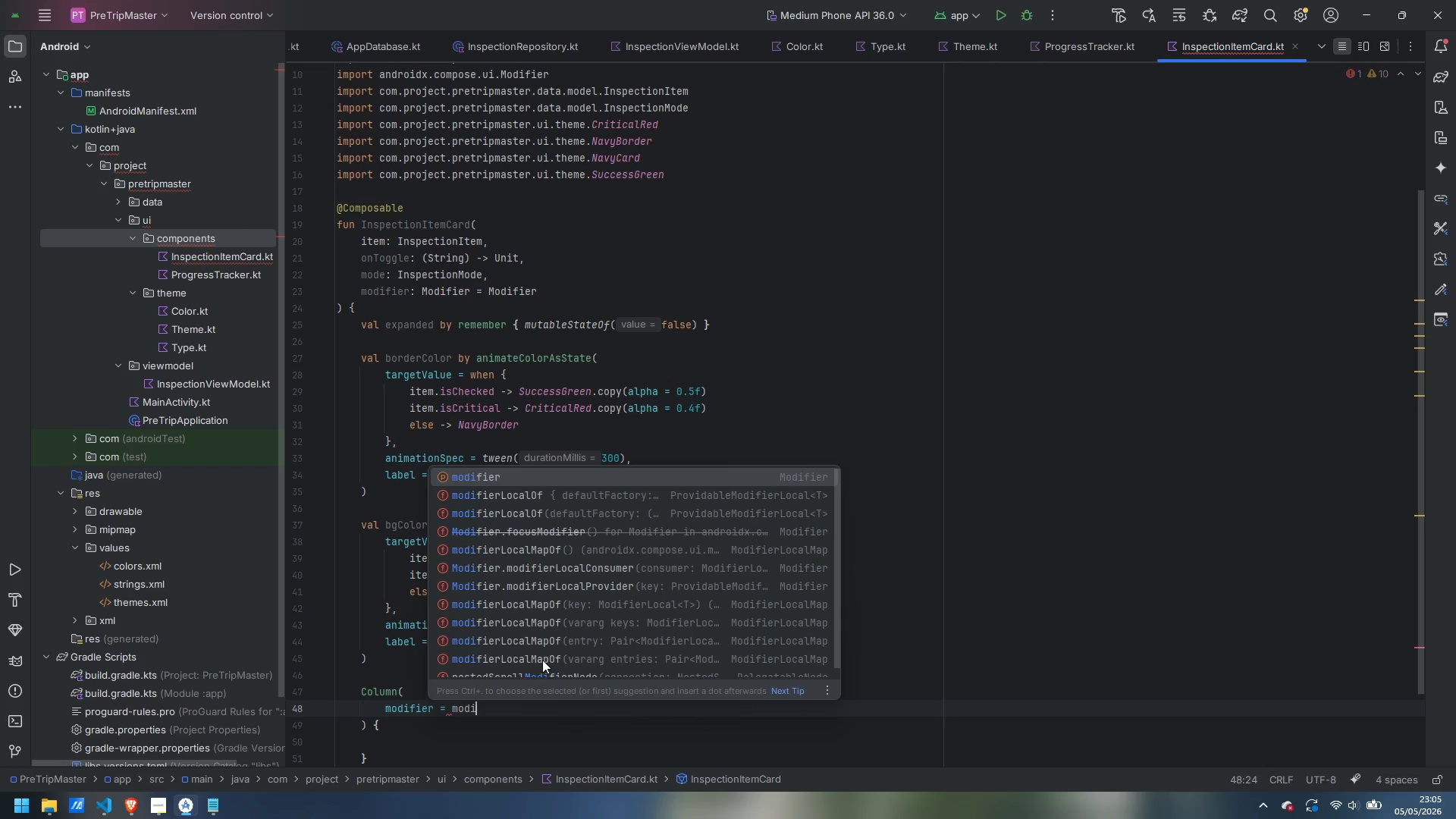 
key(Enter)
 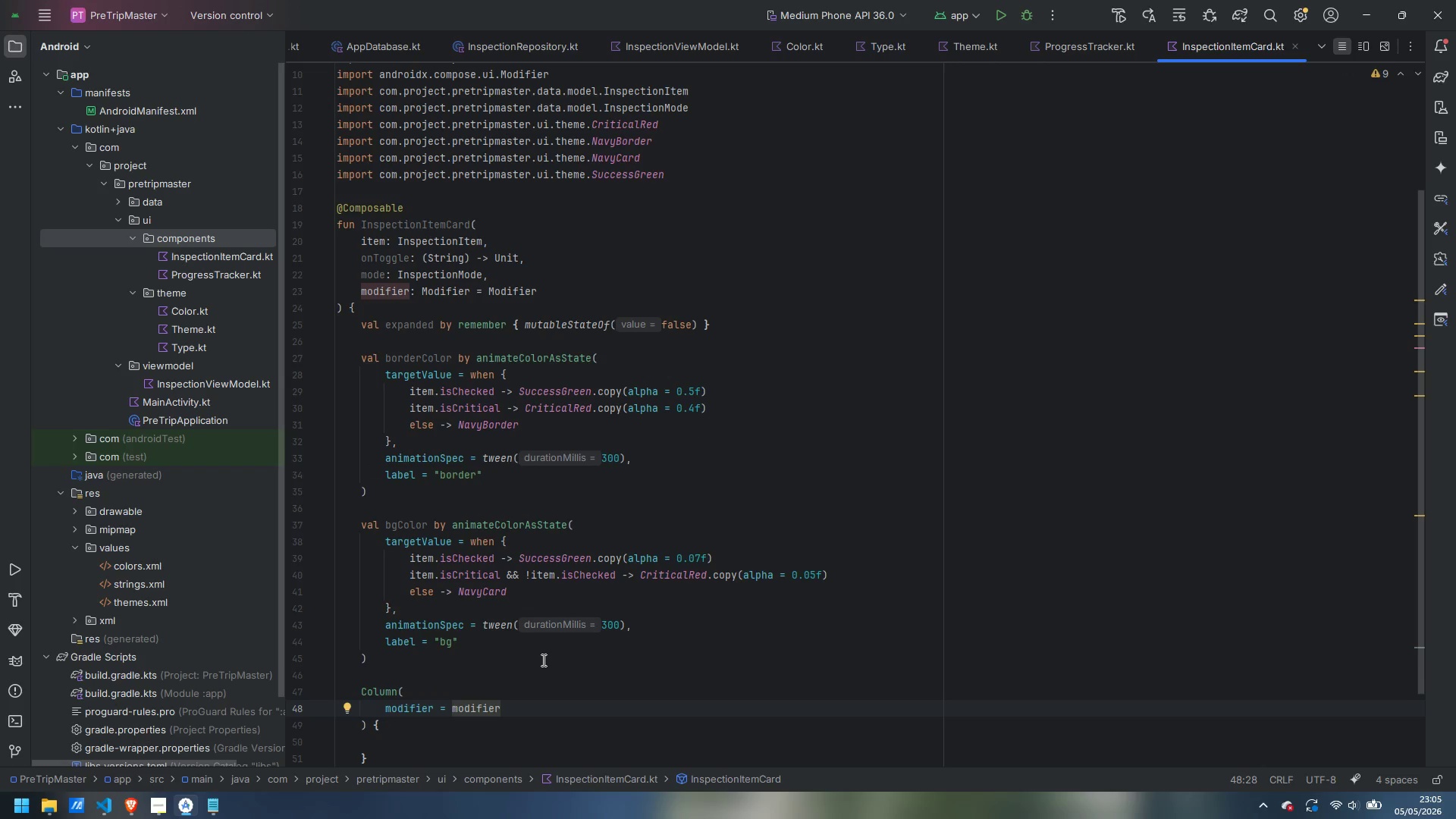 
key(Enter)
 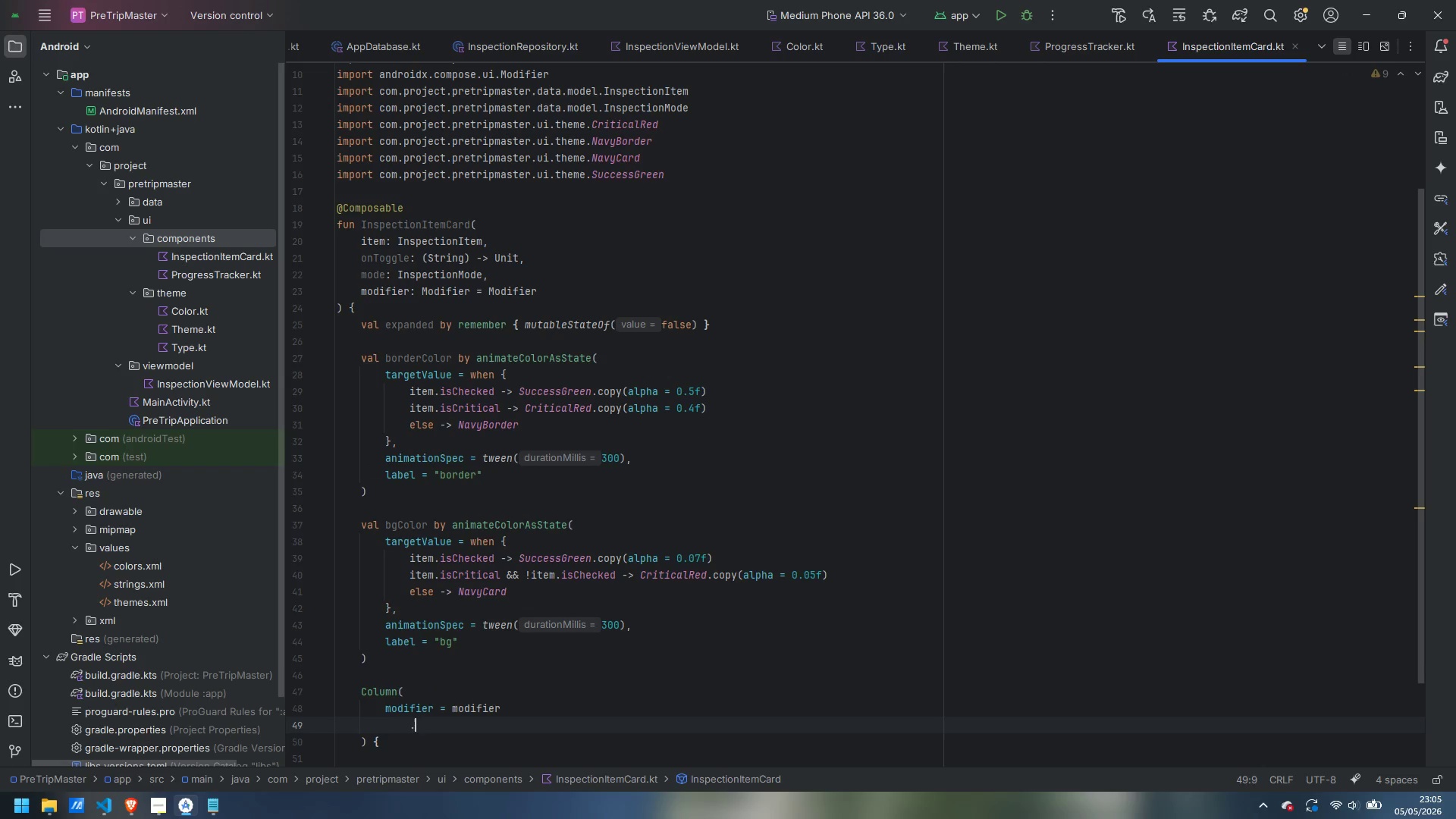 
type(.fillM)
 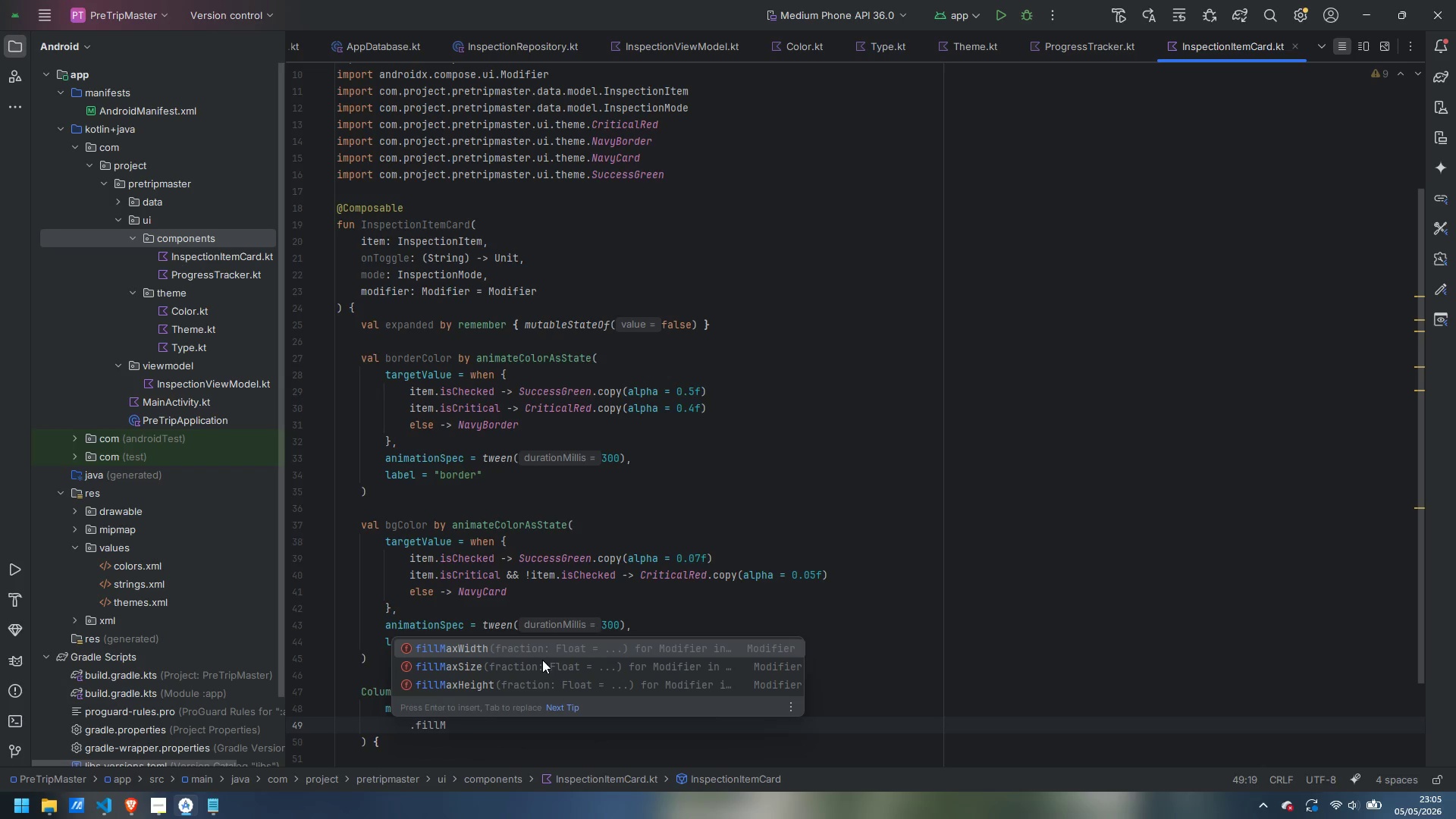 
key(Enter)
 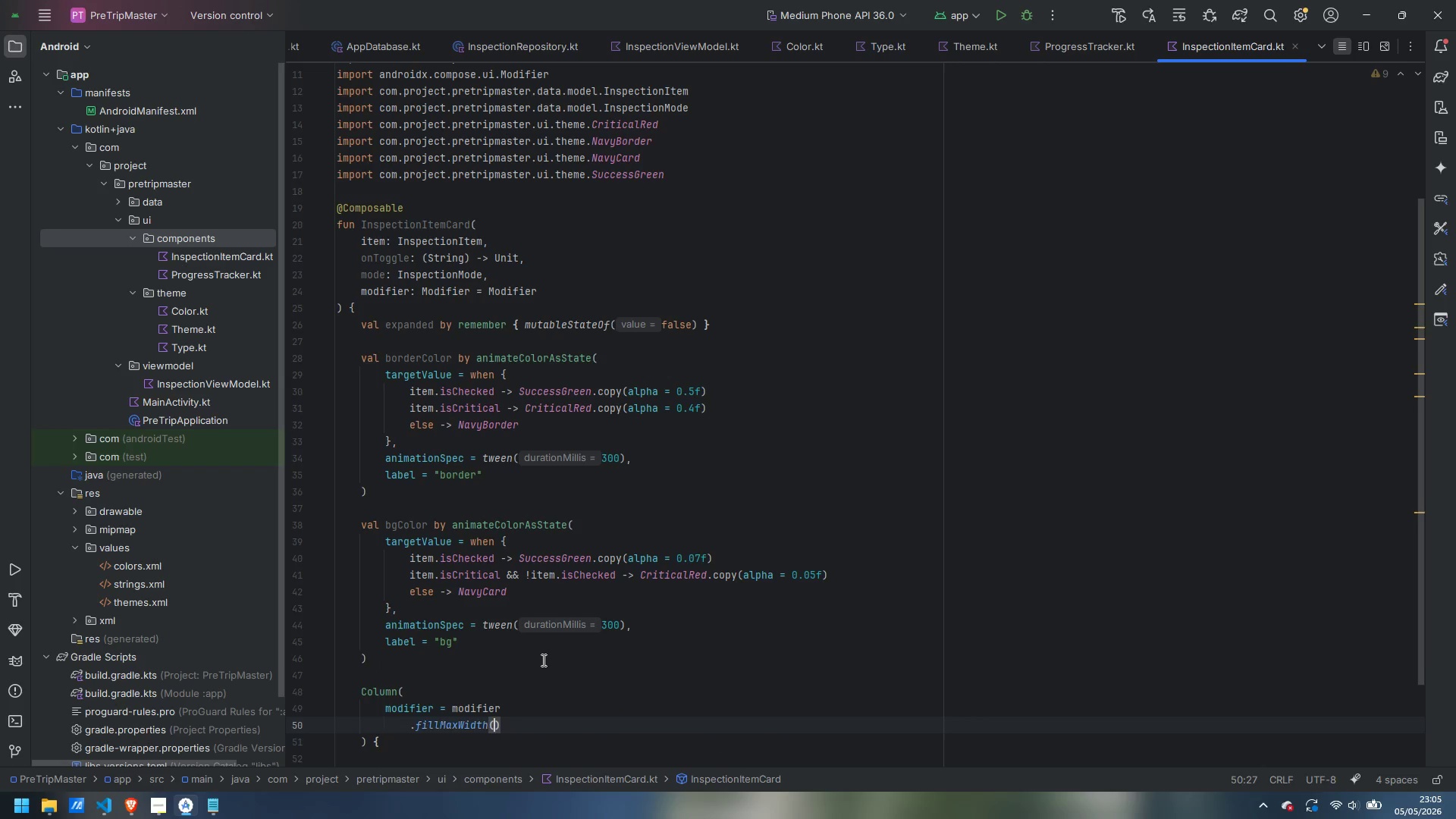 
key(Enter)
 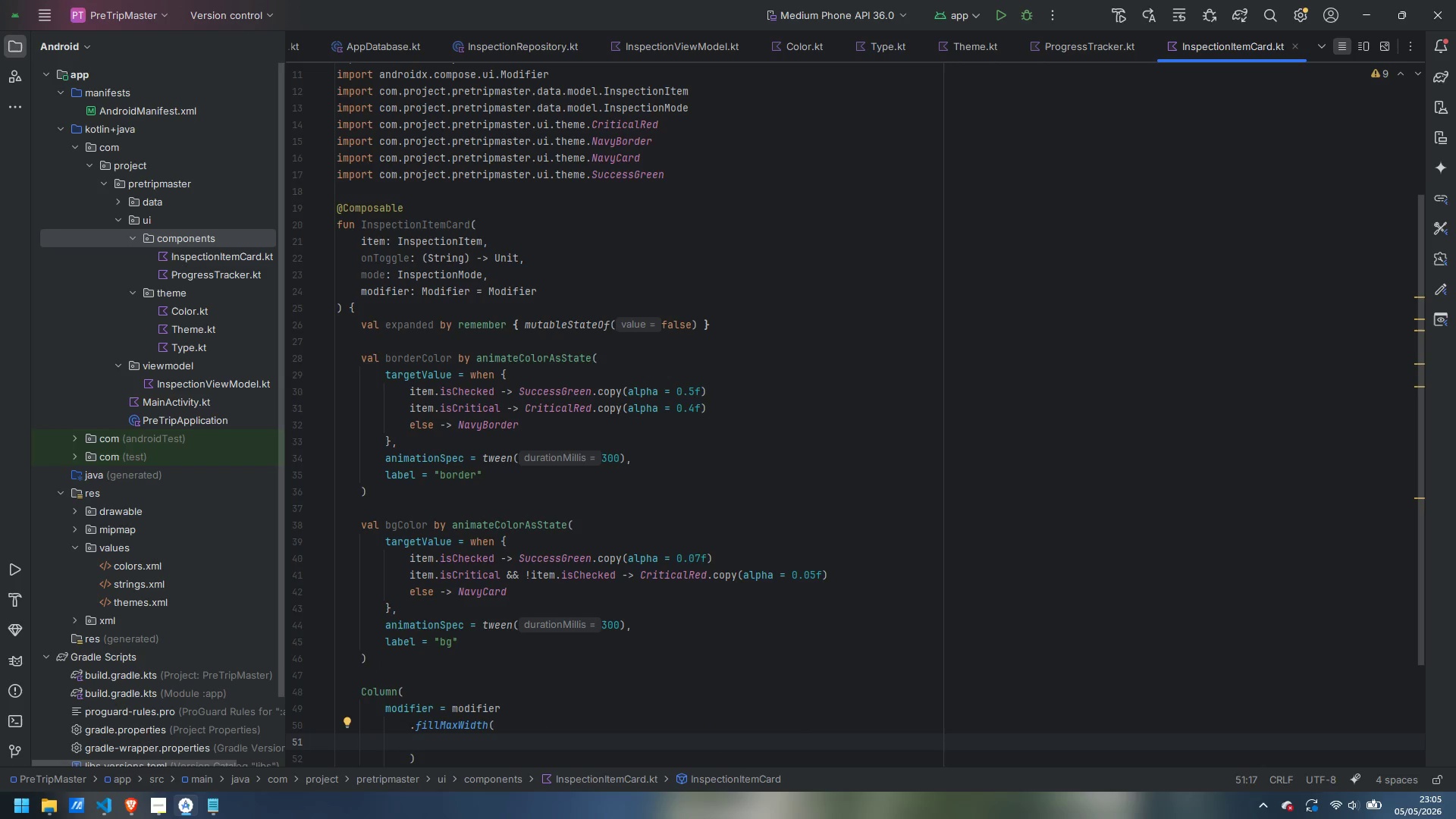 
key(Control+Z)
 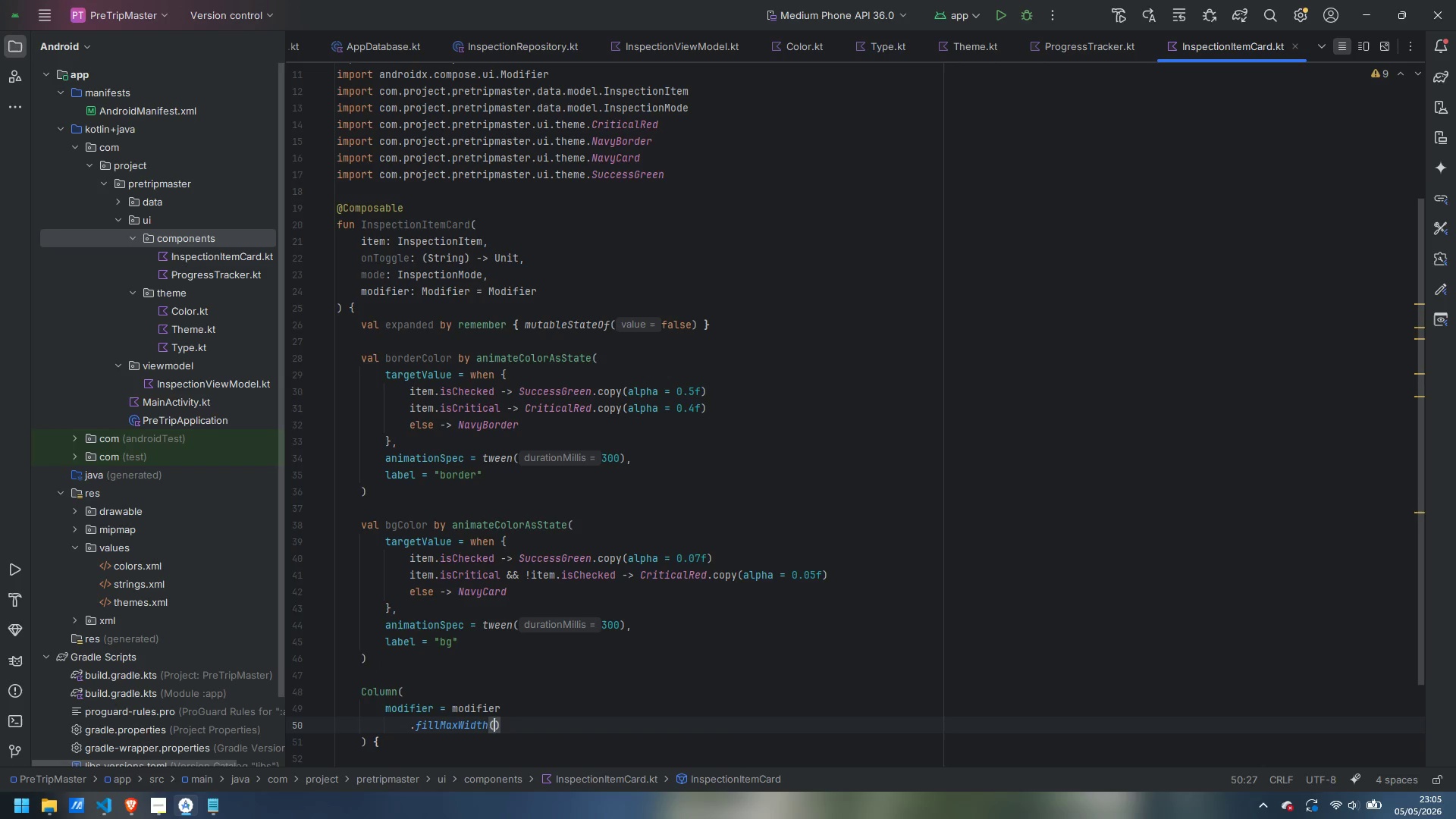 
key(ArrowRight)
 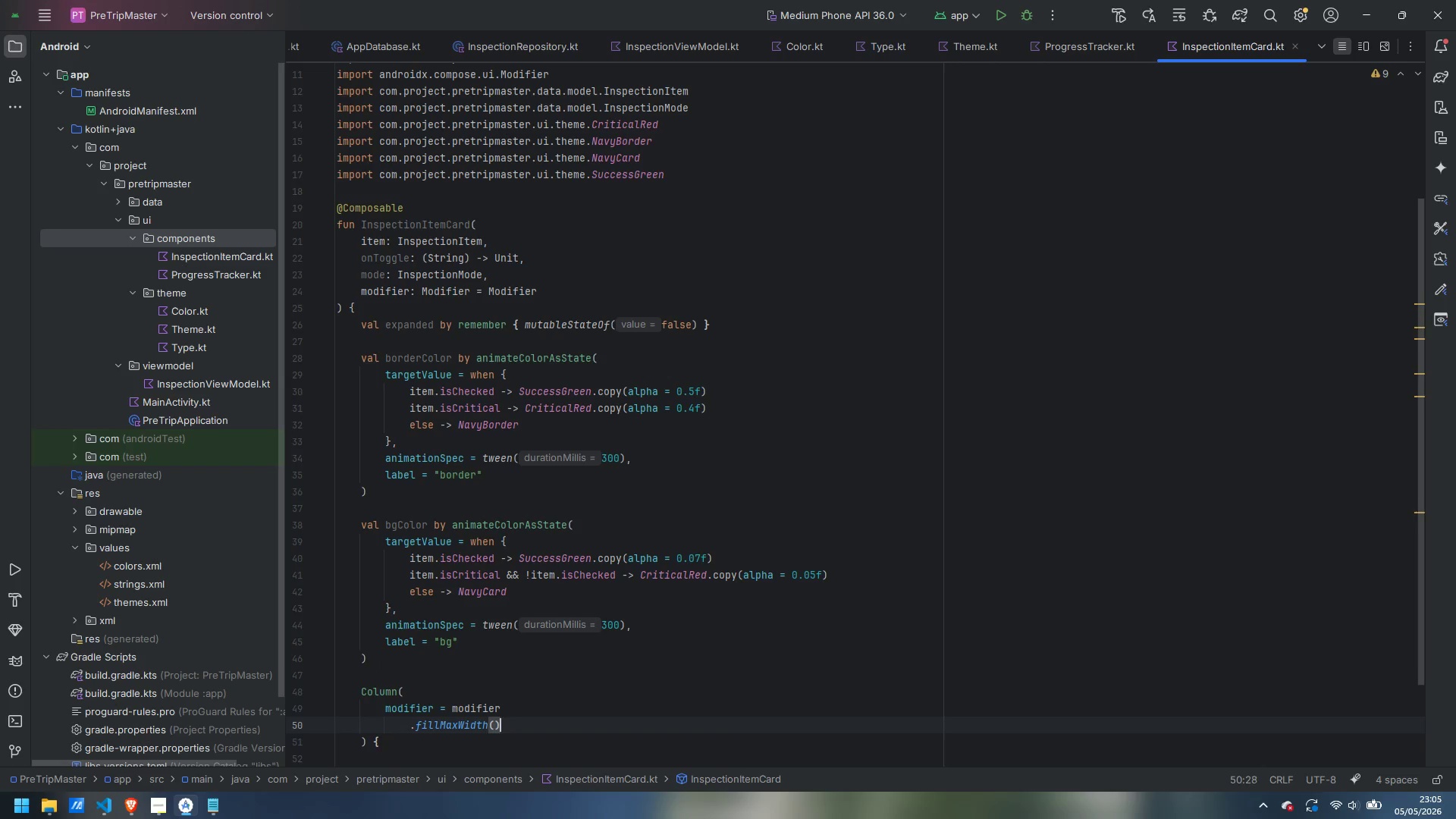 
key(Enter)
 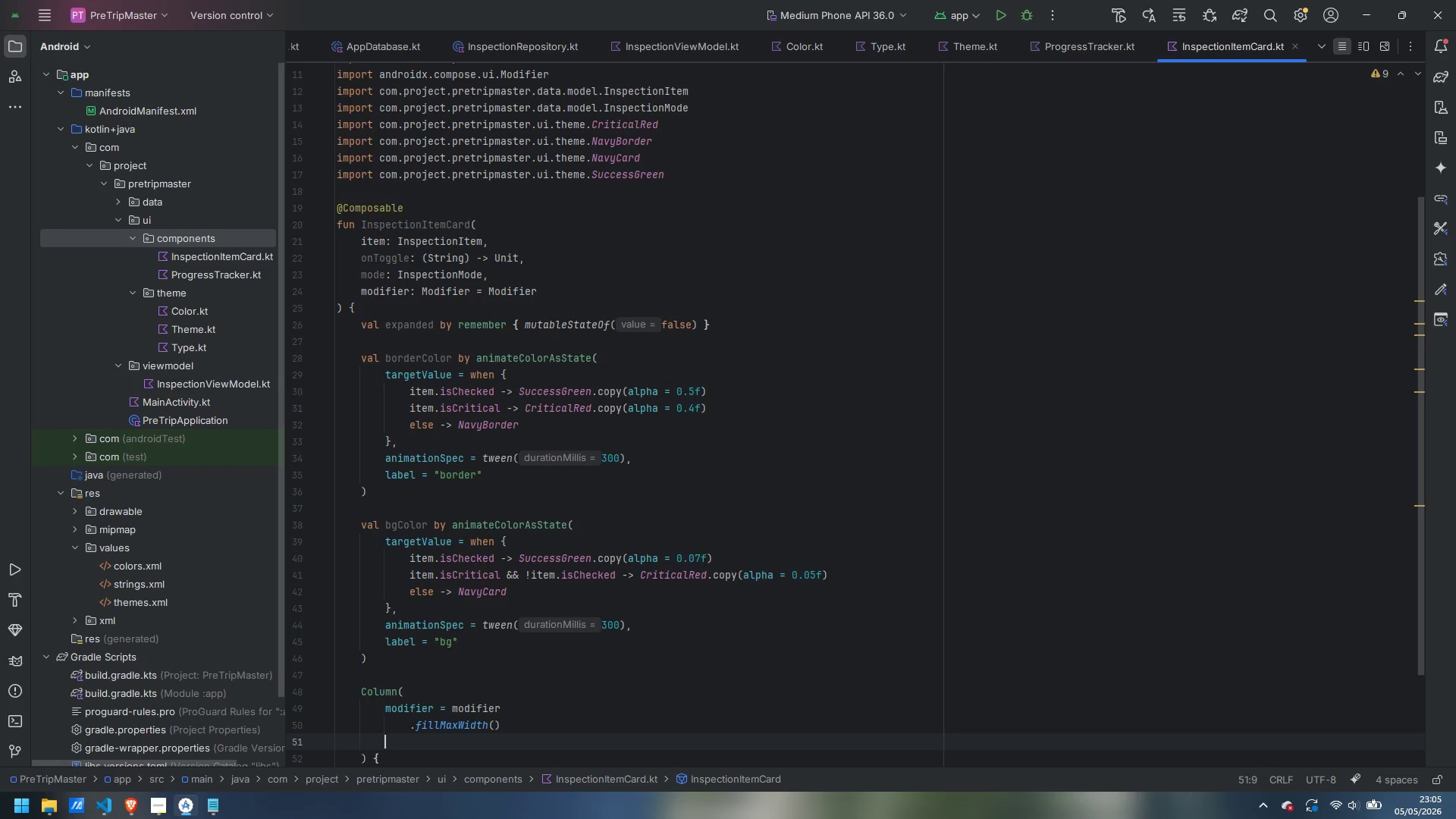 
type(.cli)
 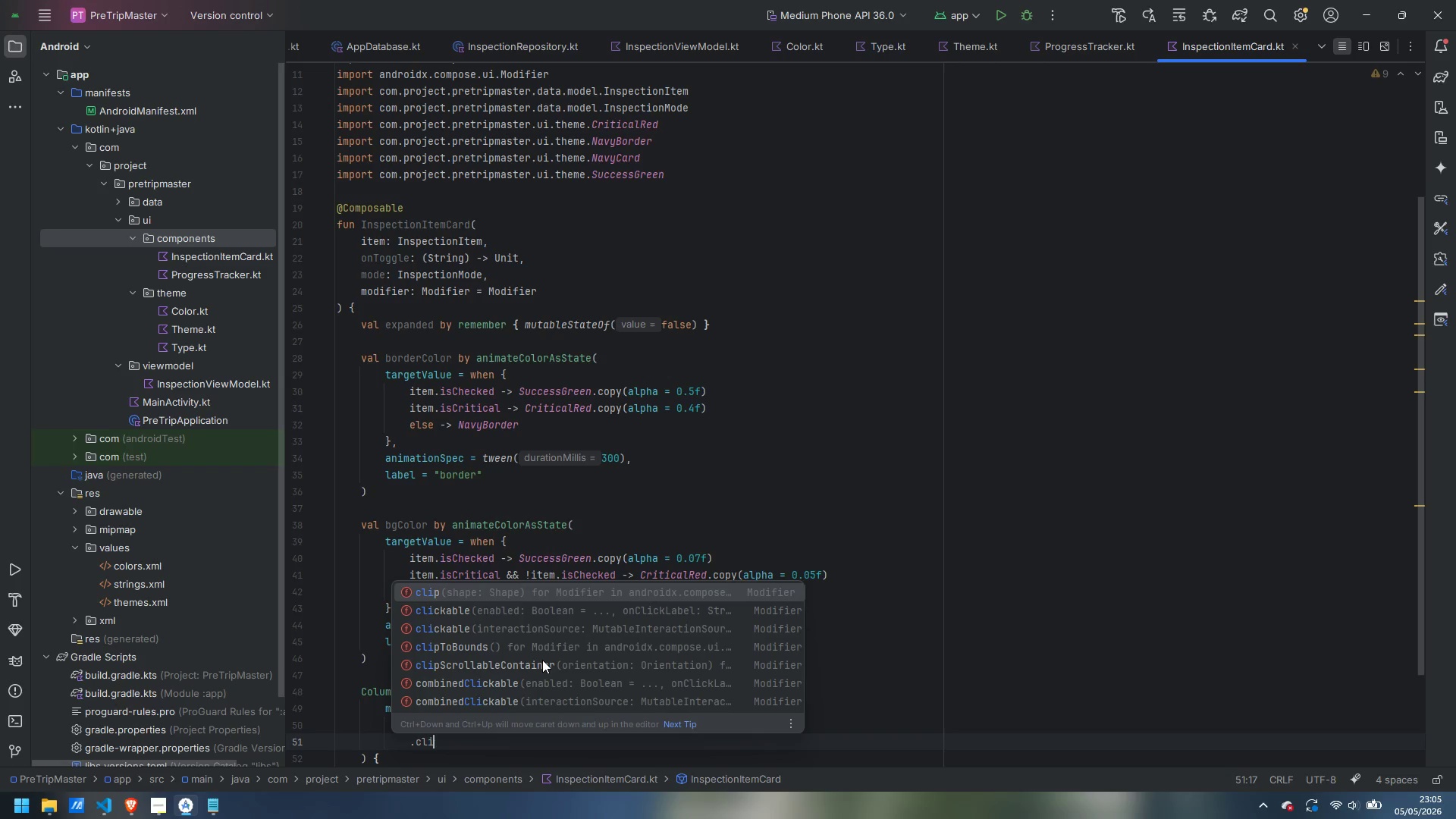 
key(Enter)
 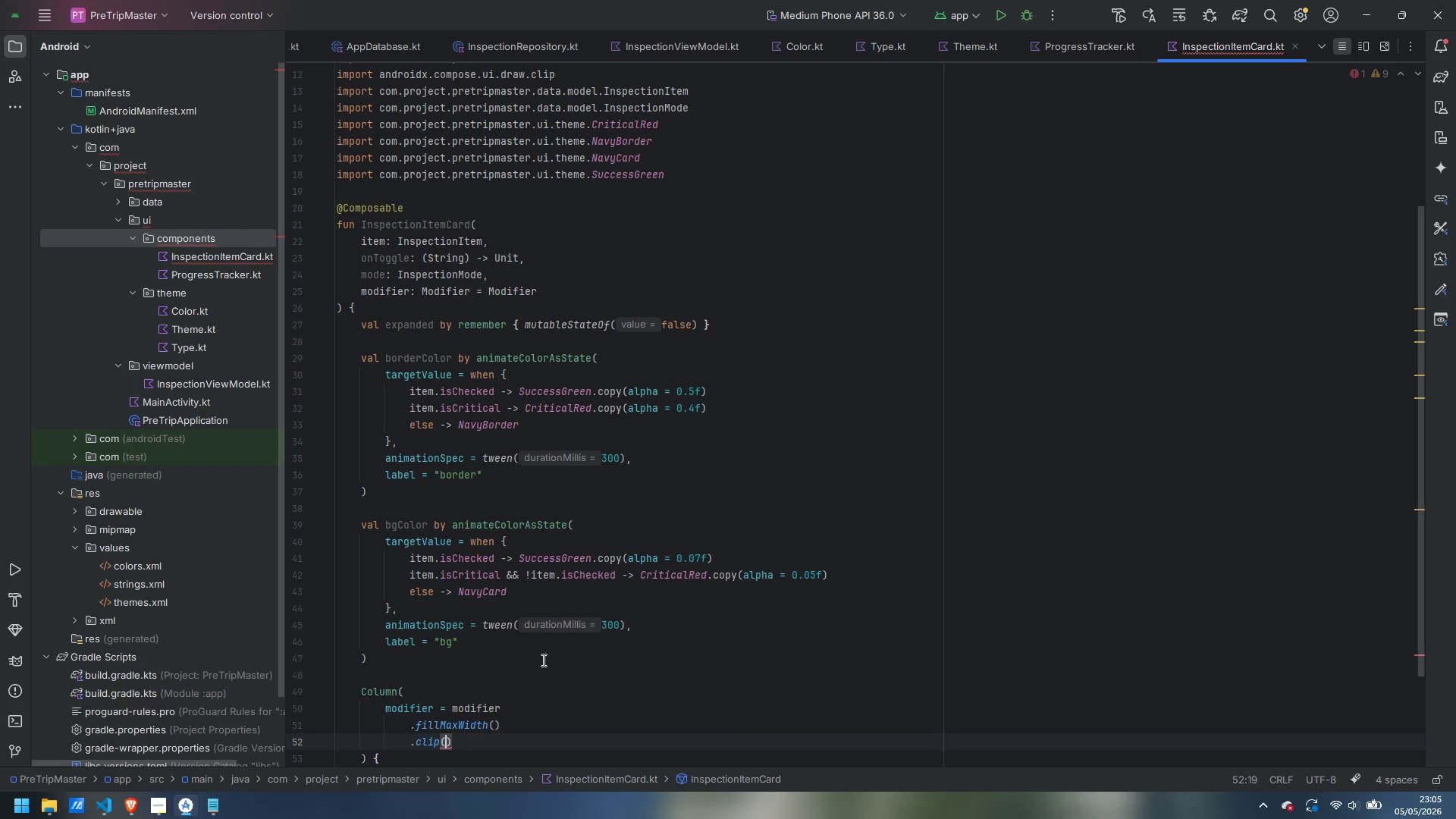 
type(RoundedCo)
 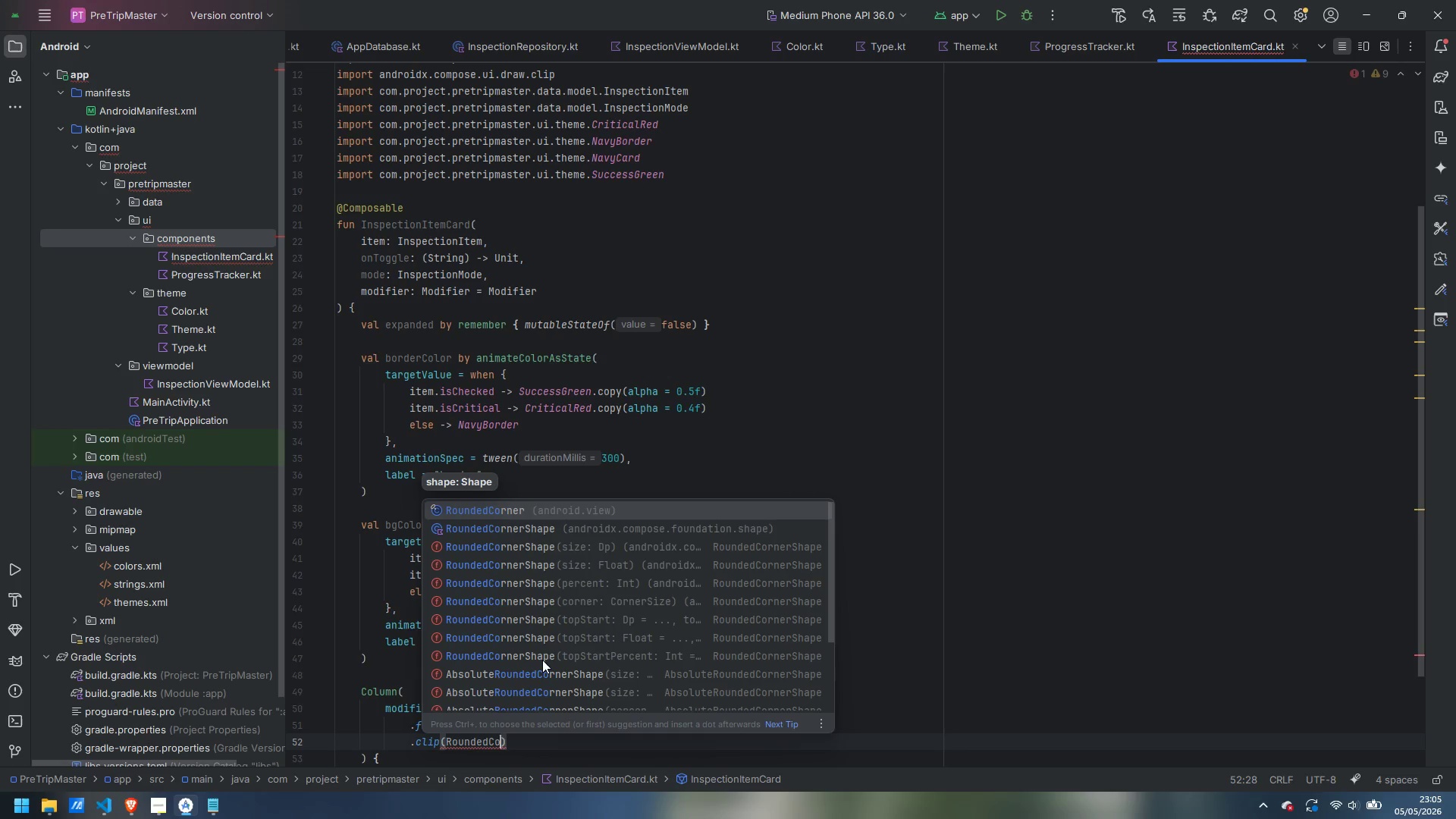 
key(ArrowDown)
 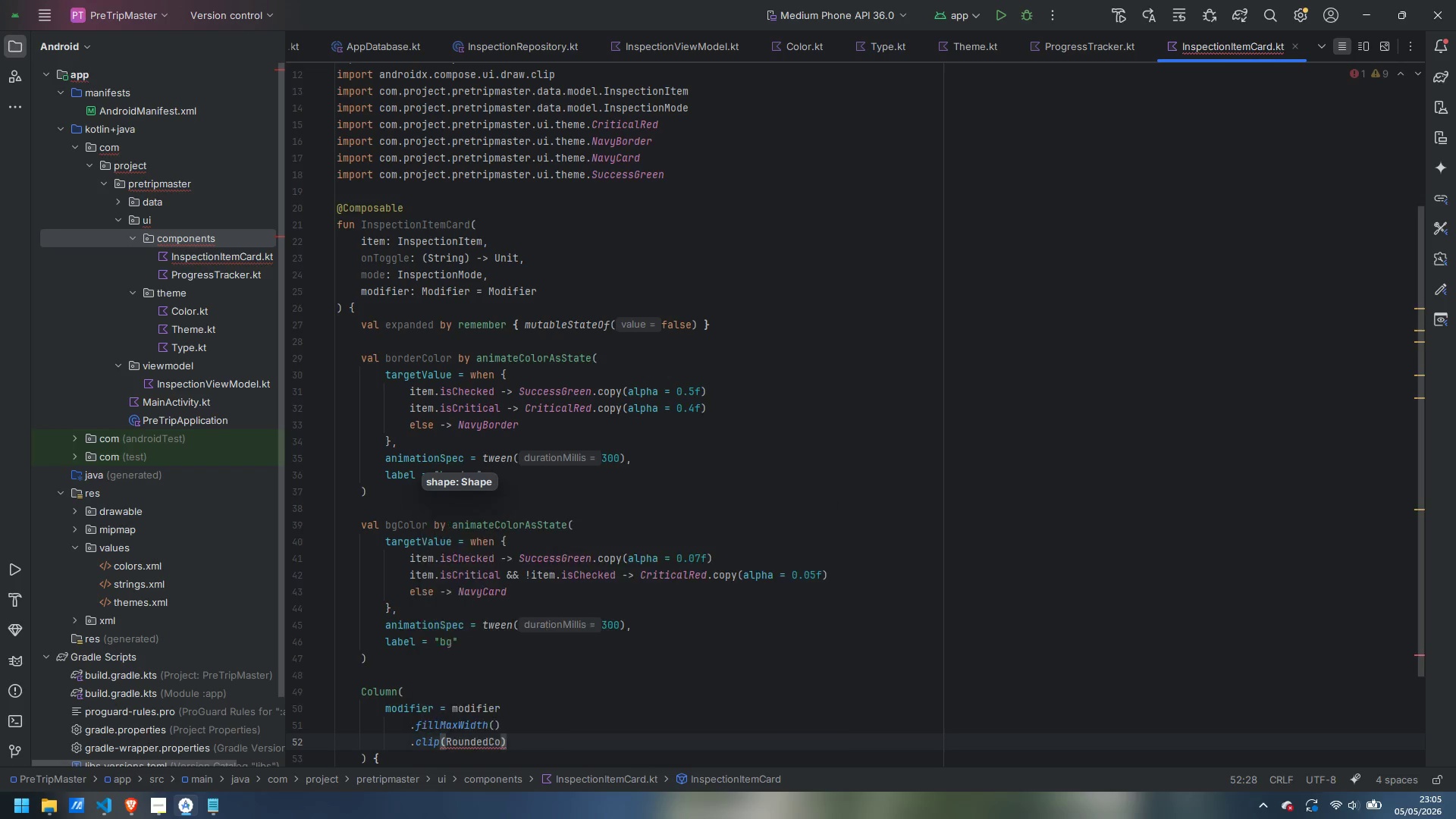 
key(Enter)
 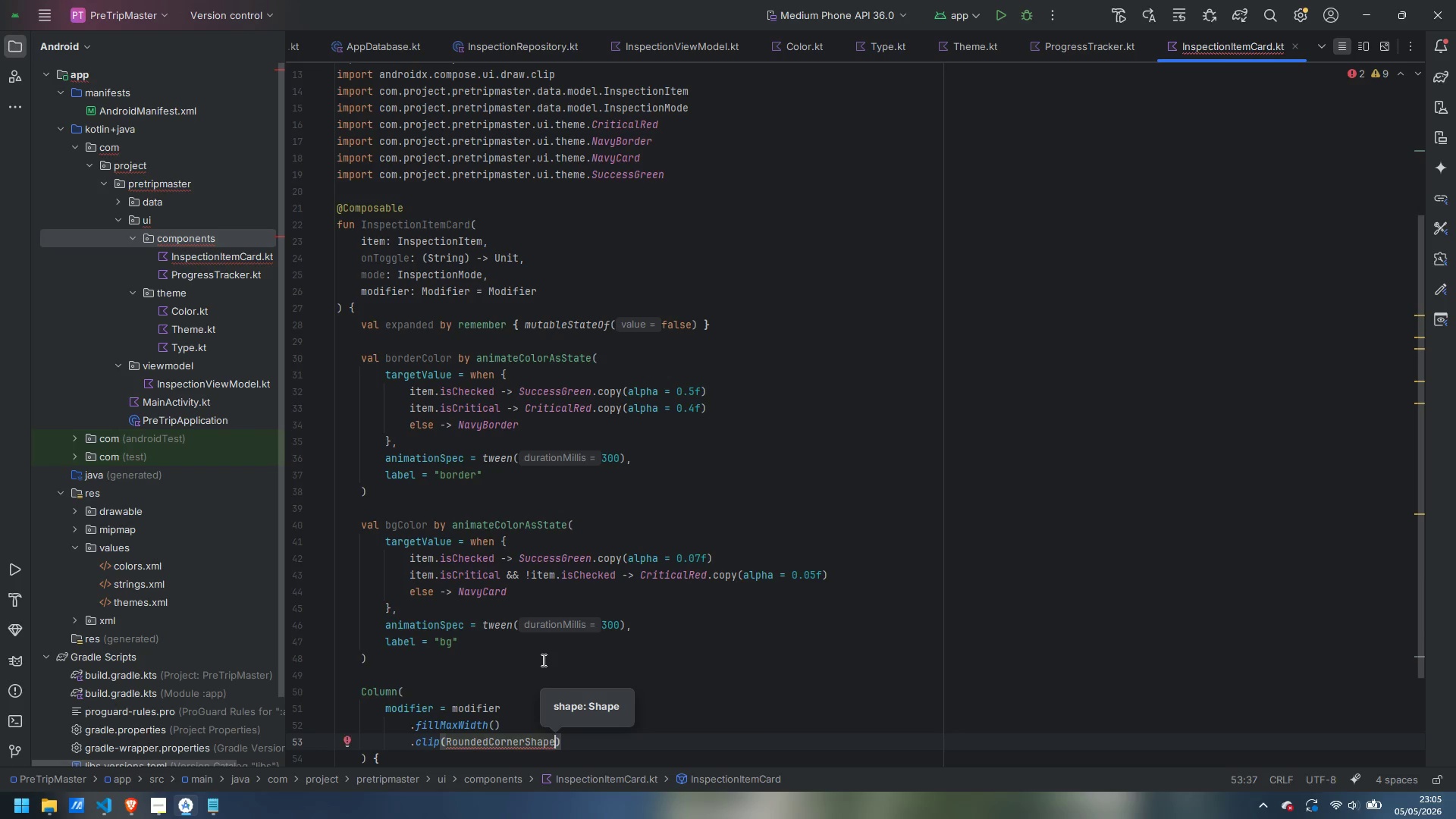 
type((12.dp)
 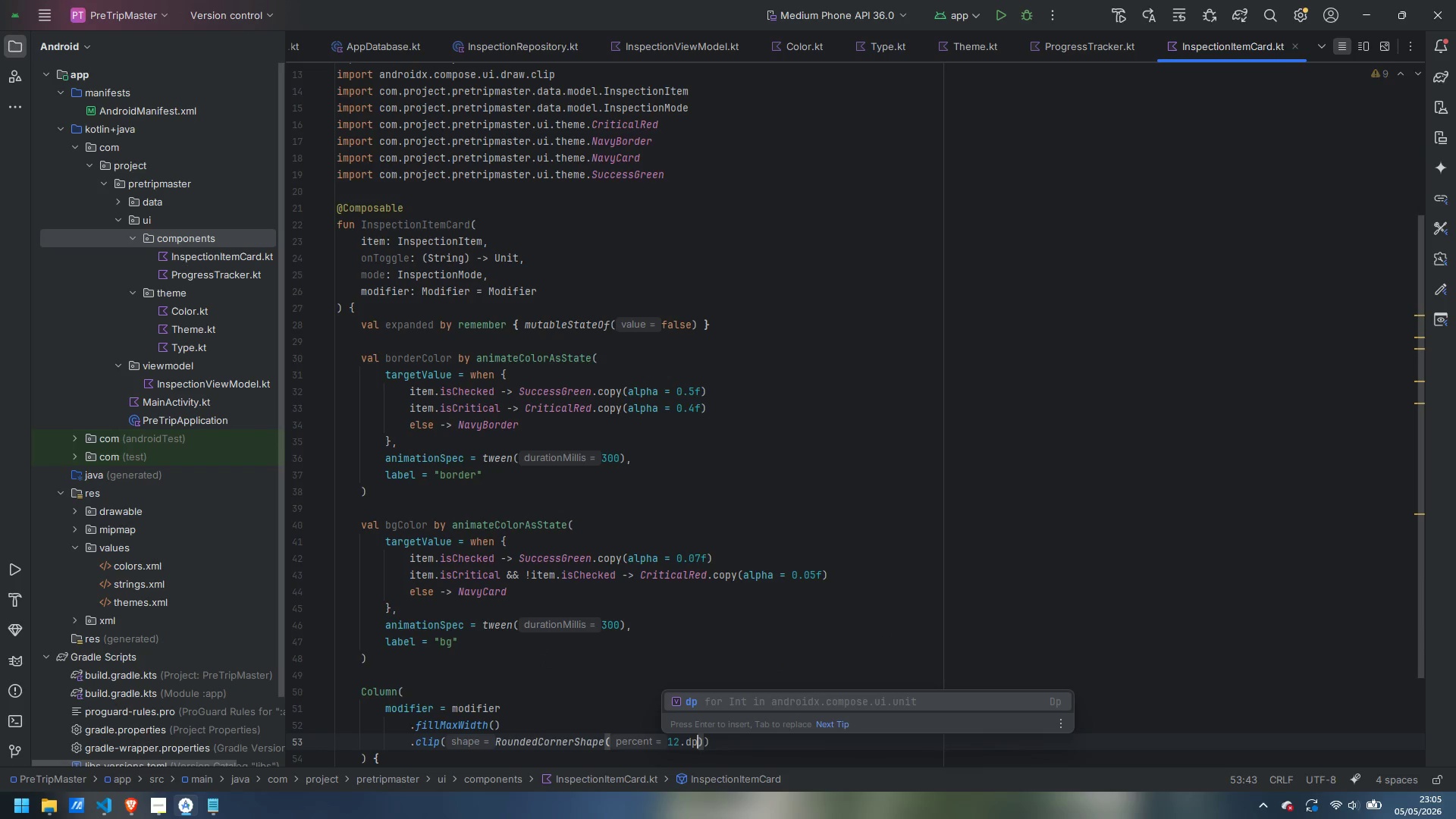 
key(Enter)
 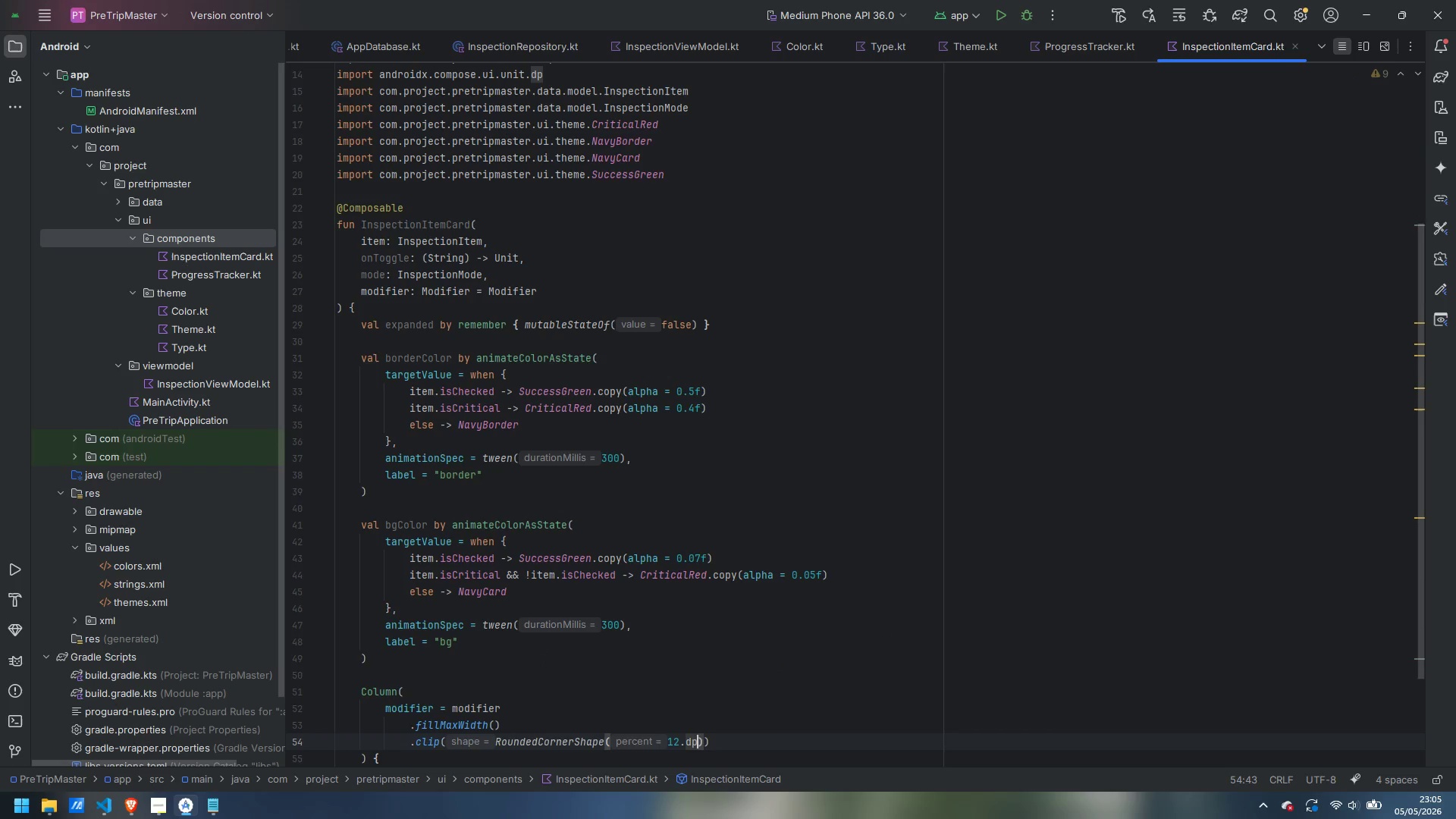 
key(ArrowRight)
 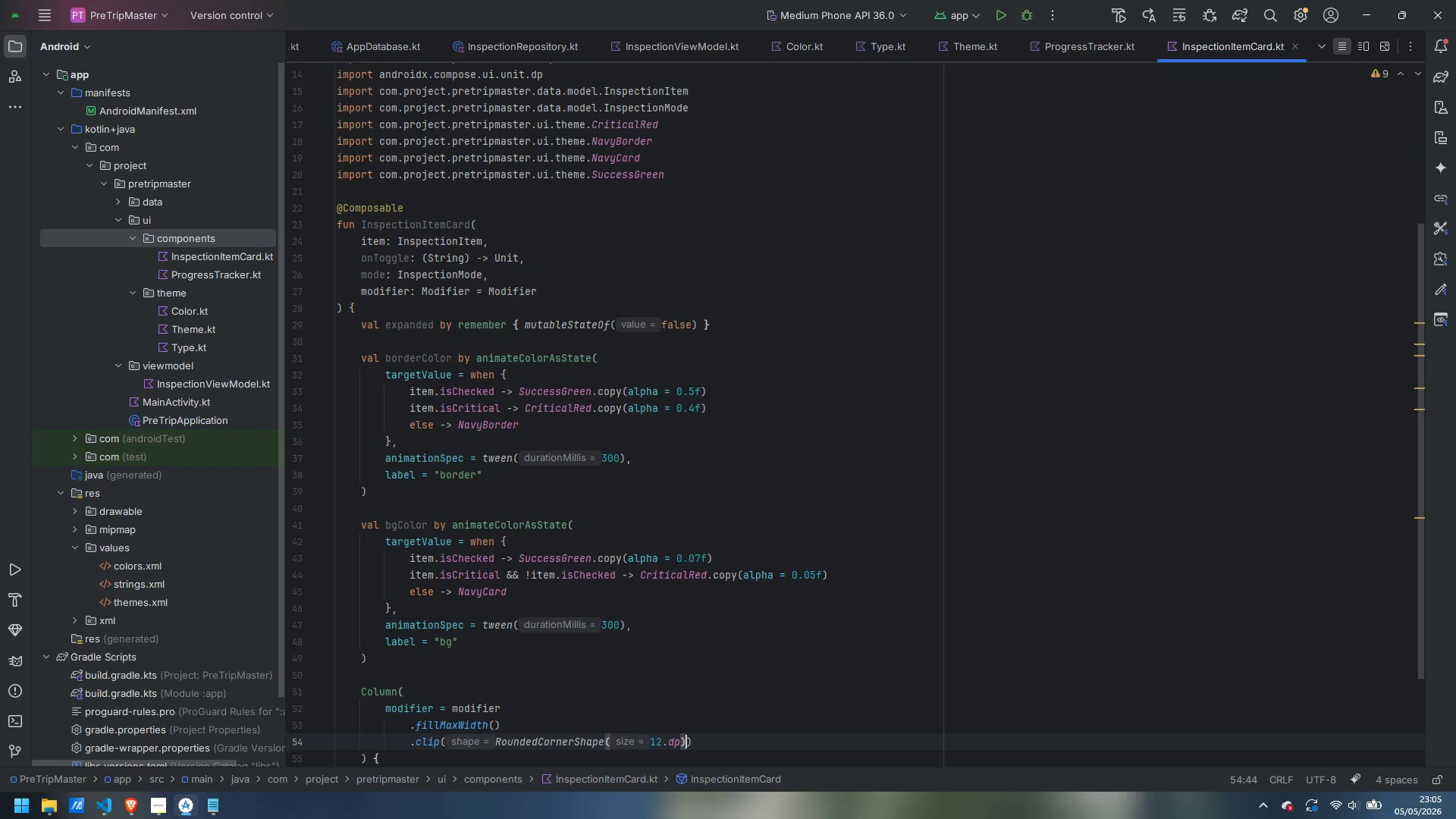 
key(ArrowRight)
 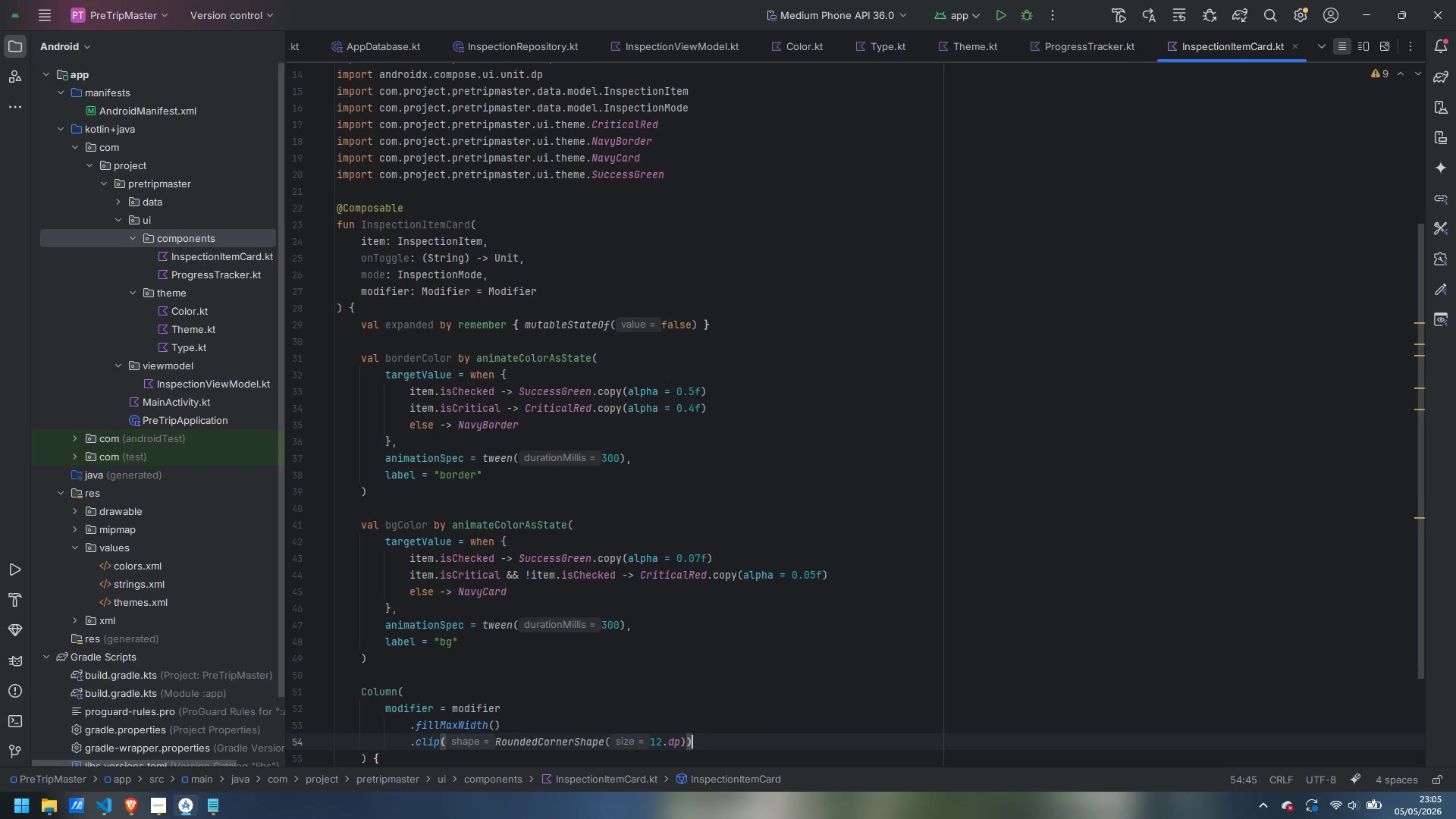 
key(Enter)
 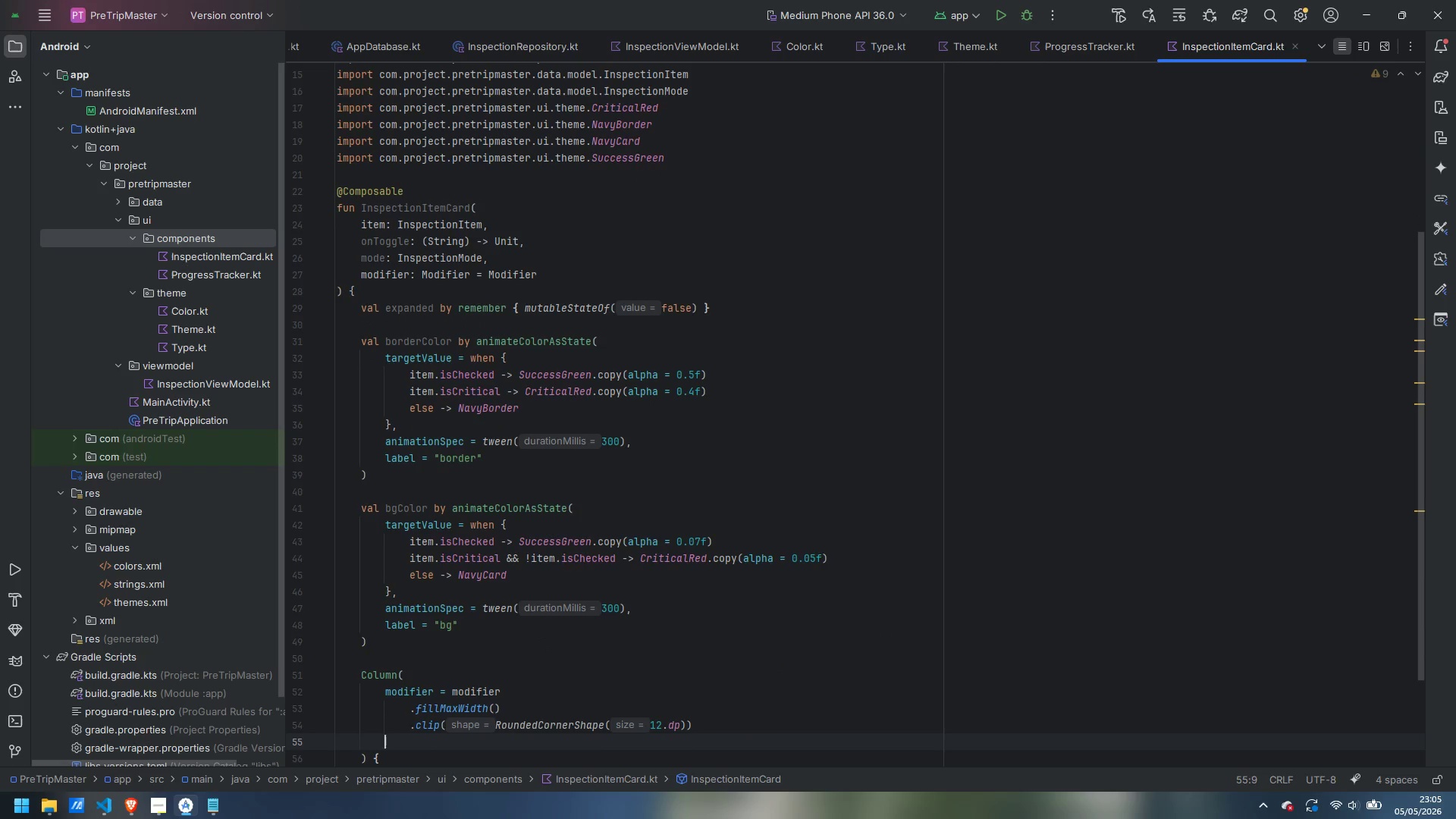 
type(.bac)
 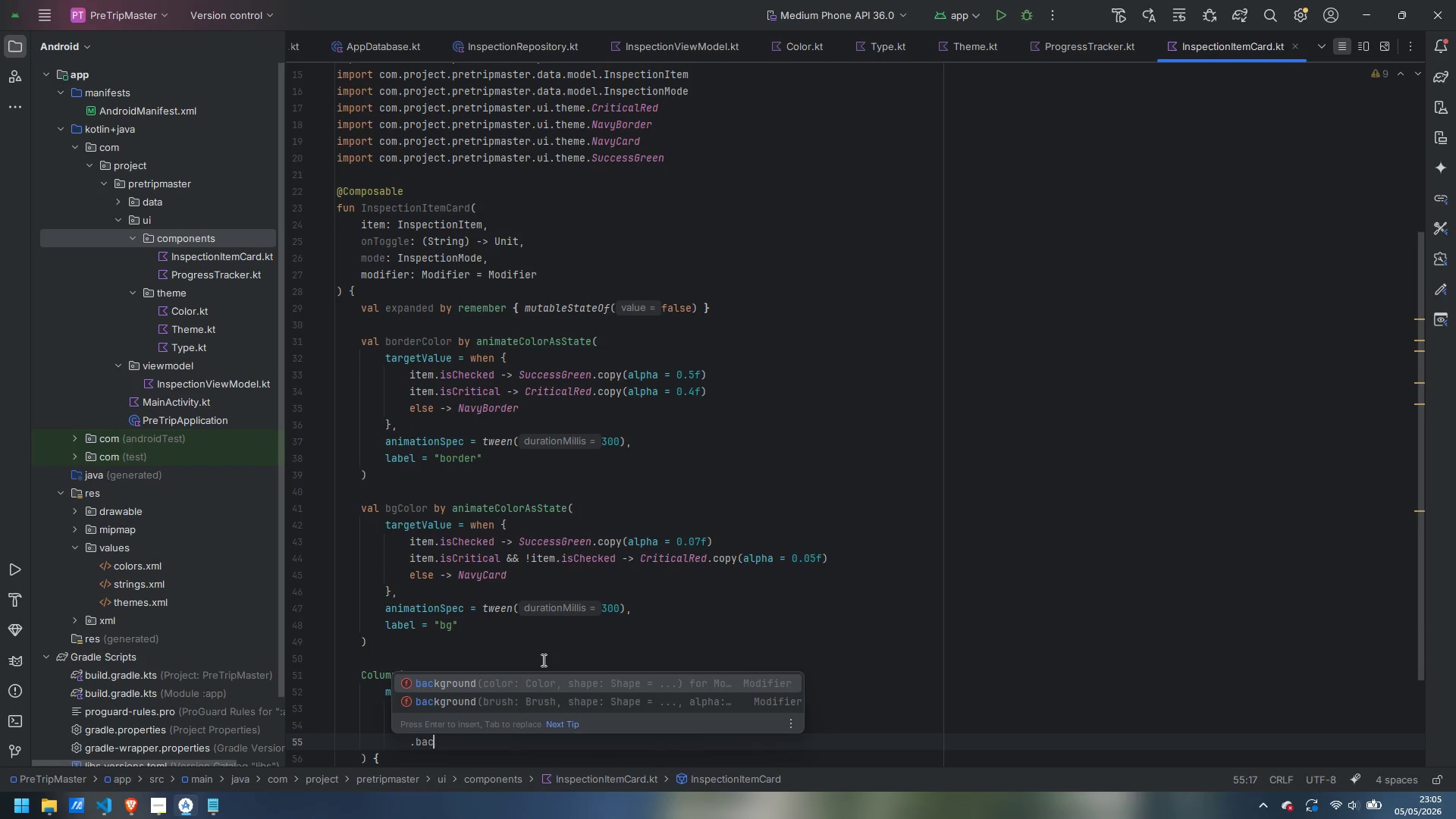 
key(Enter)
 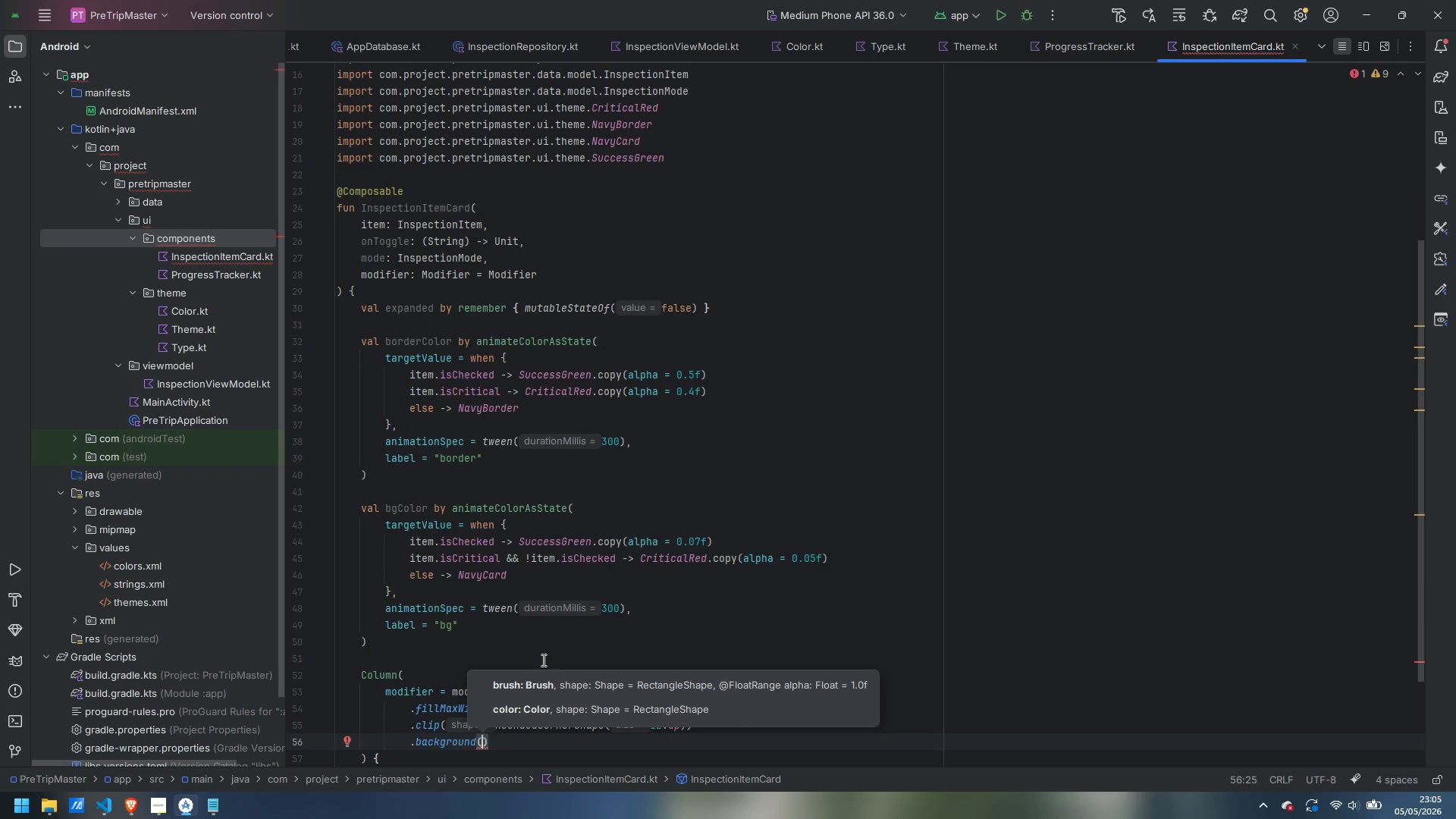 
type(bg)
 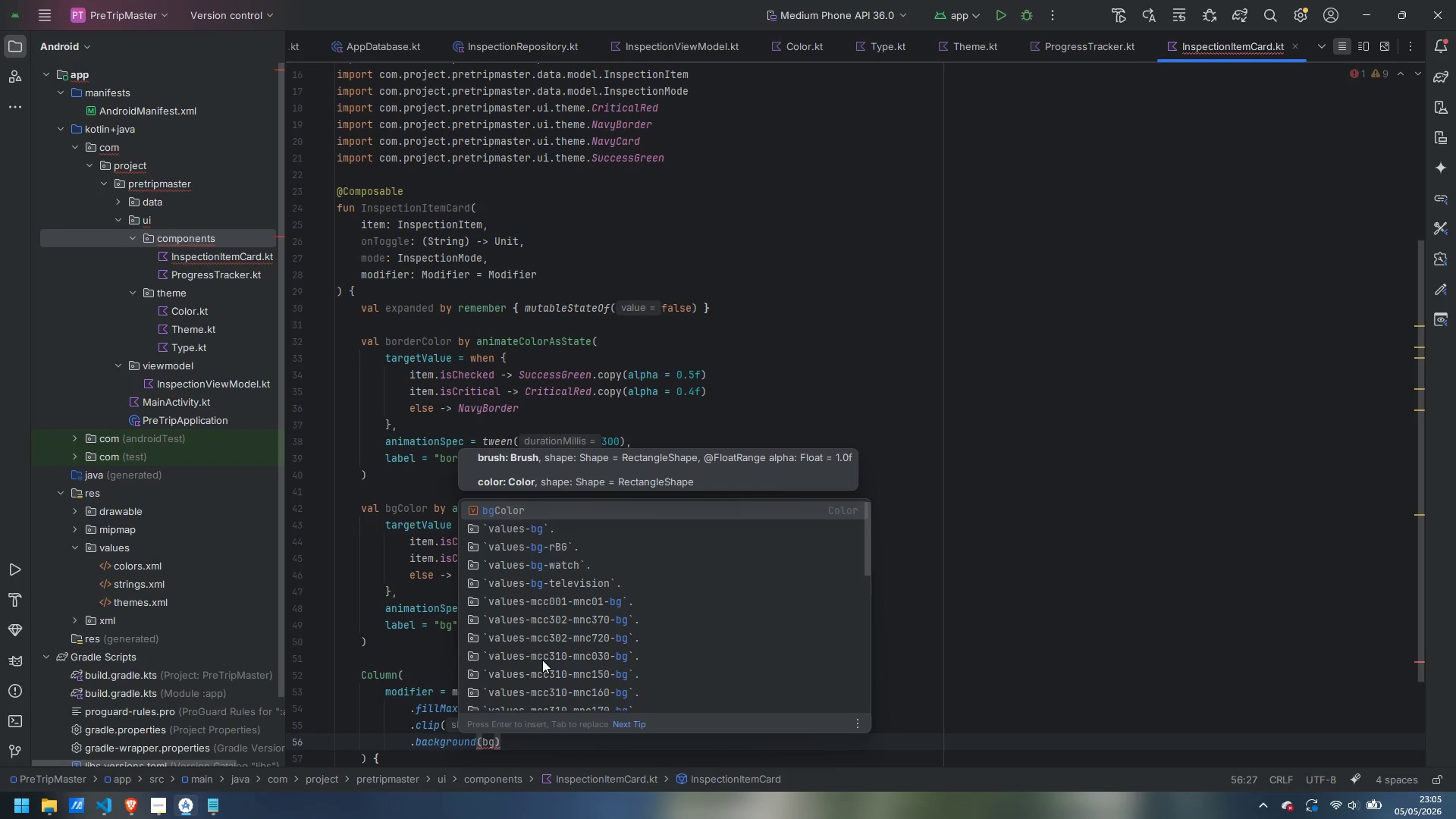 
key(Enter)
 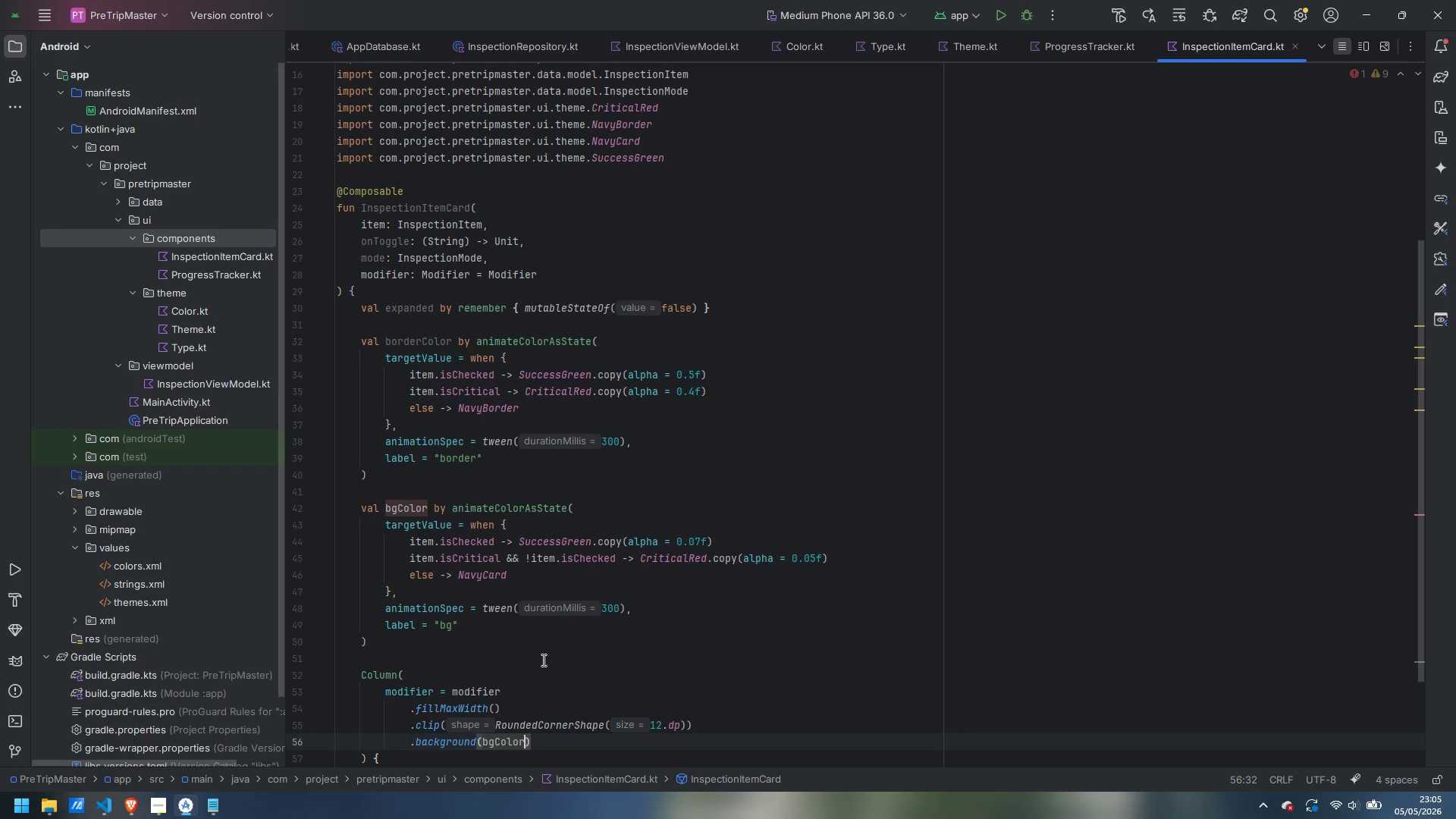 
key(ArrowRight)
 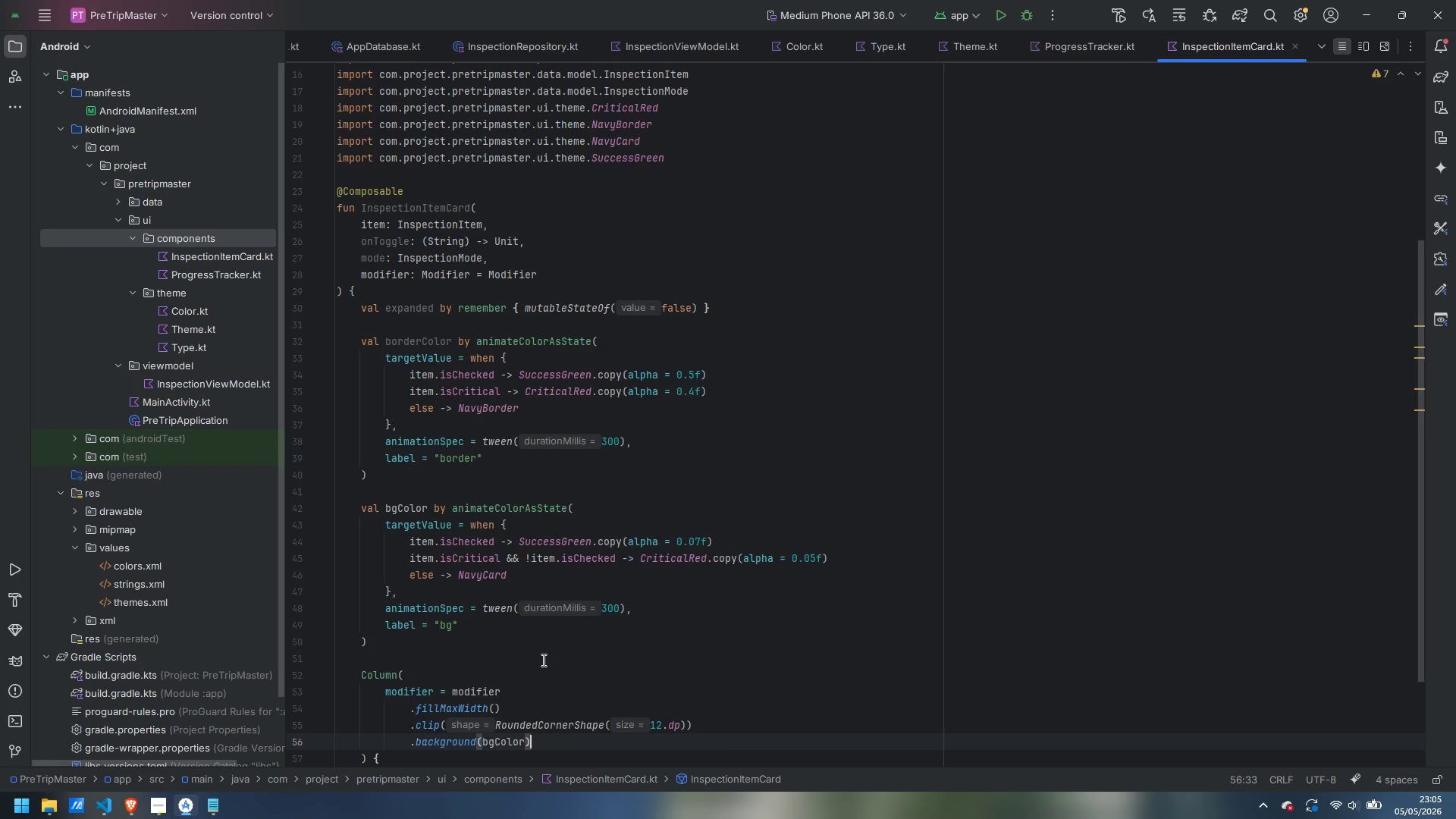 
key(Enter)
 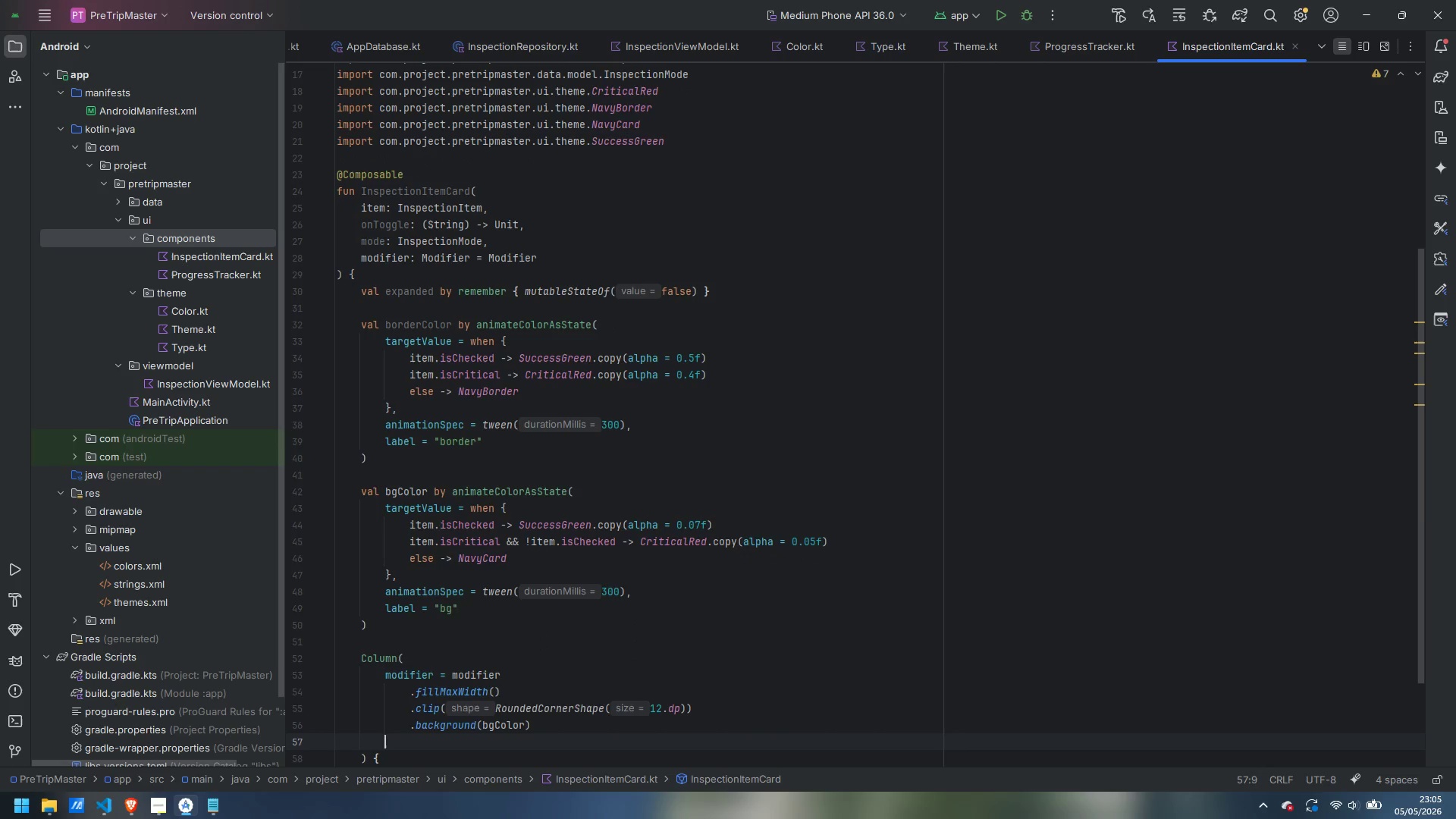 
type(.bor)
 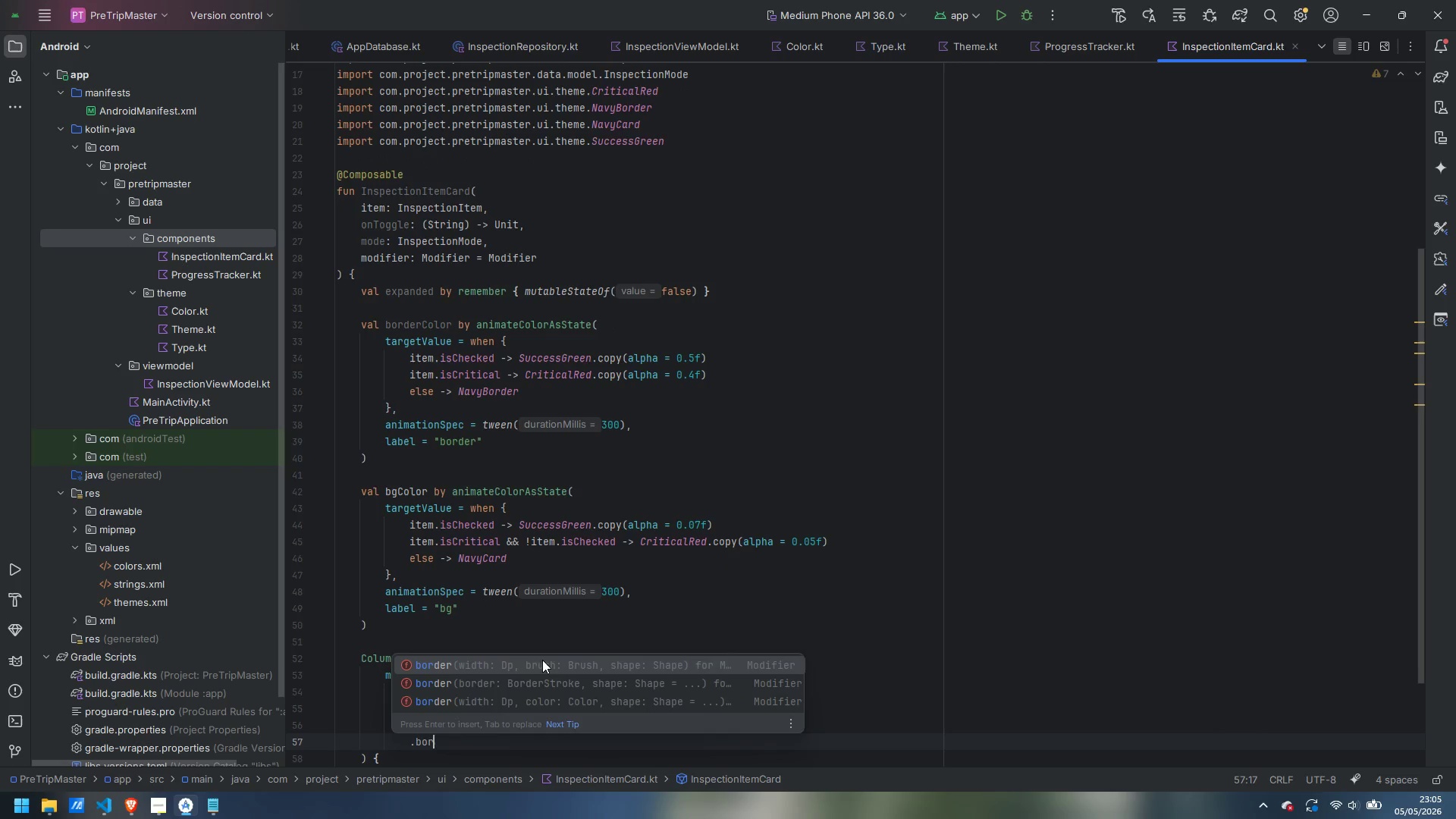 
key(Enter)
 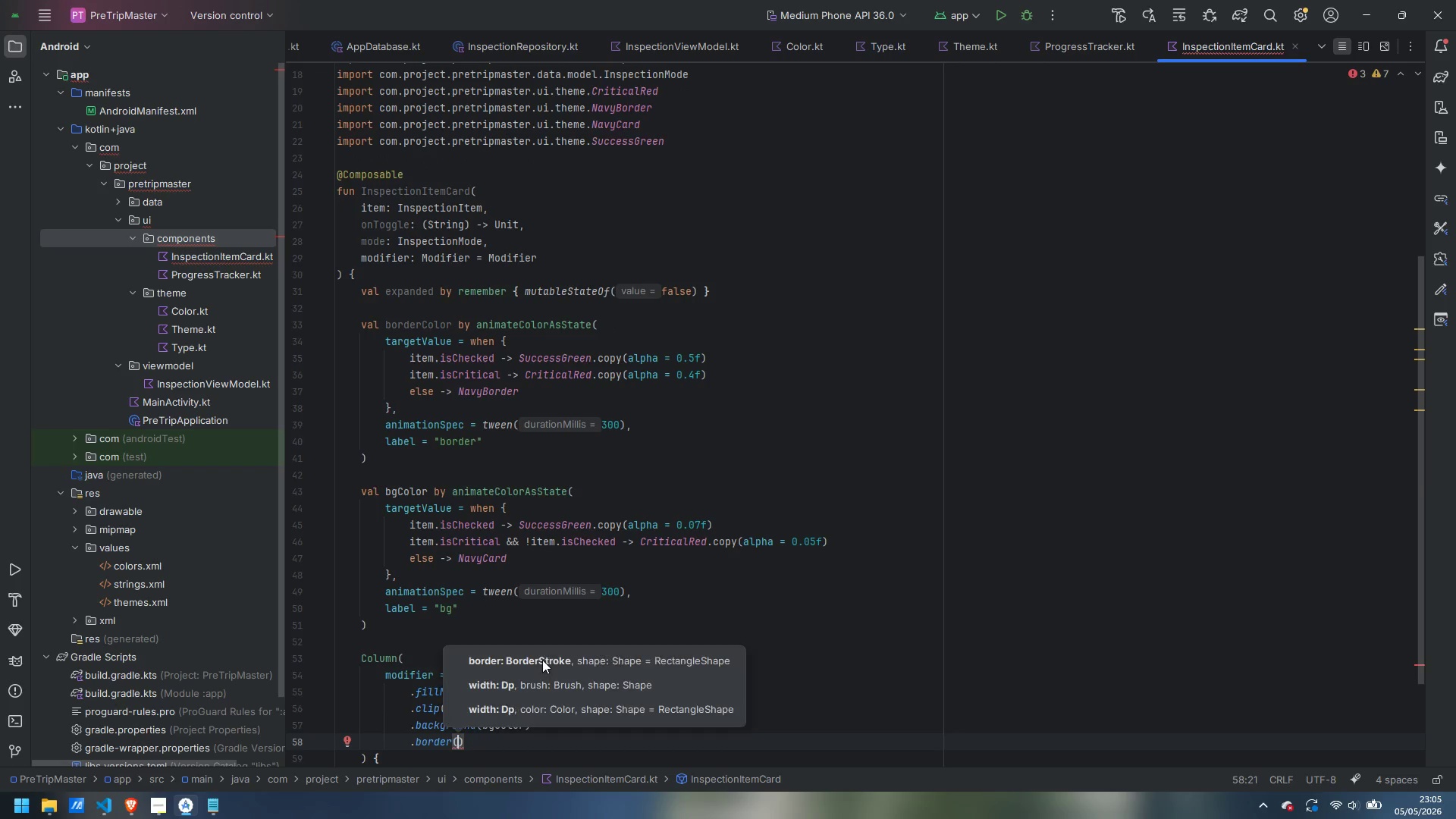 
type(1.fp)
key(Backspace)
key(Backspace)
type(dp, borderC)
 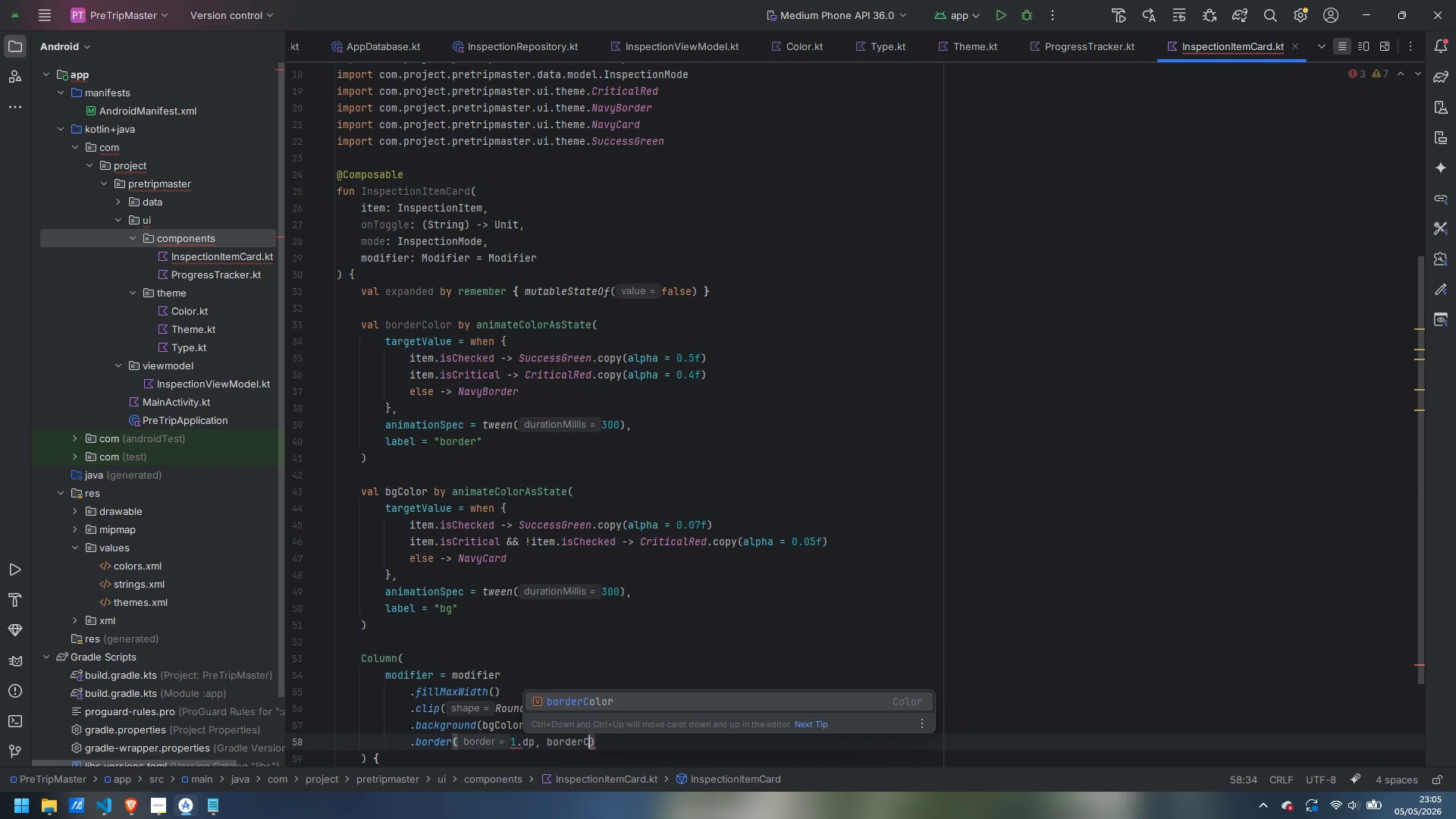 
key(Enter)
 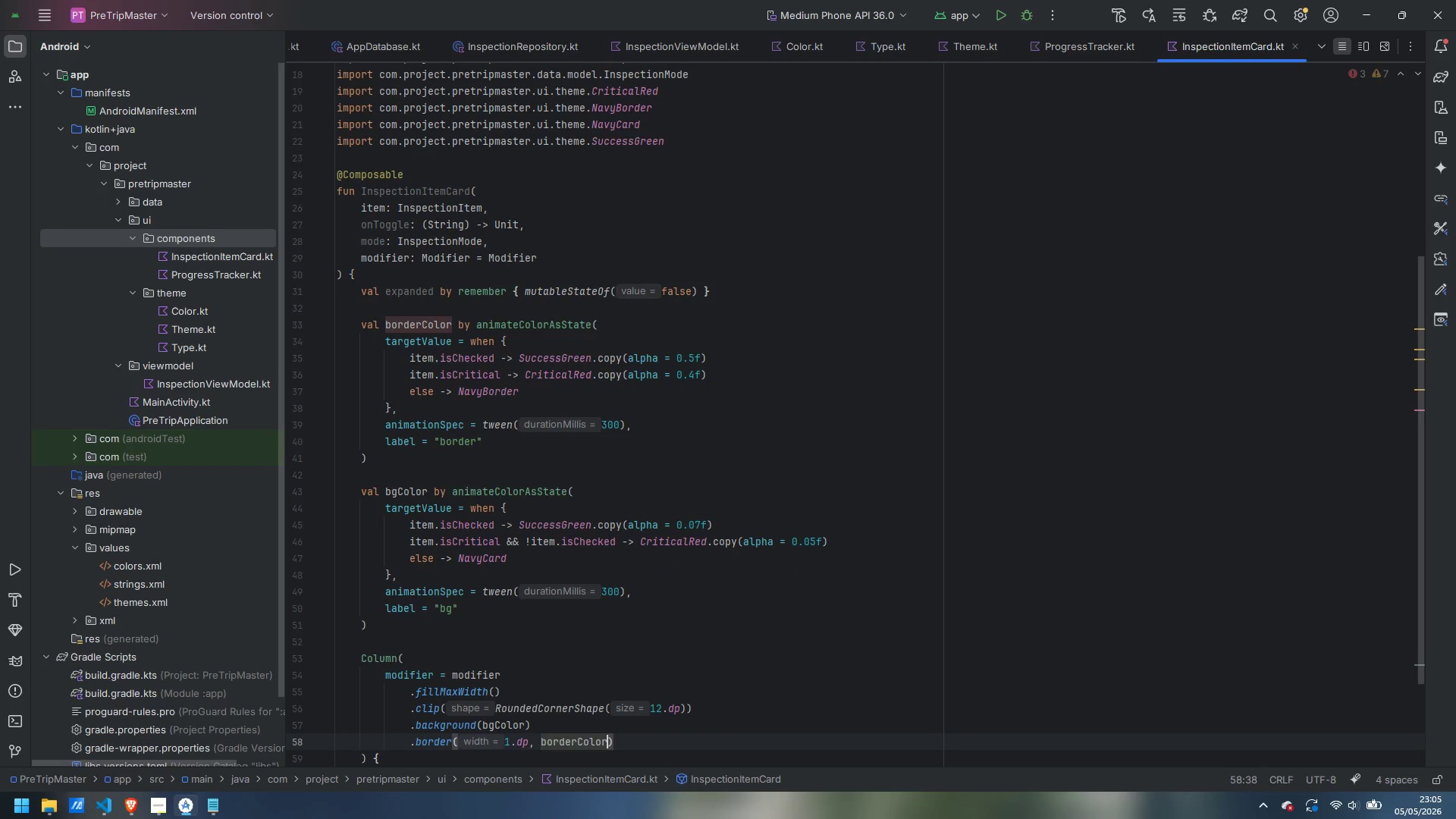 
type(, RoundedCor)
 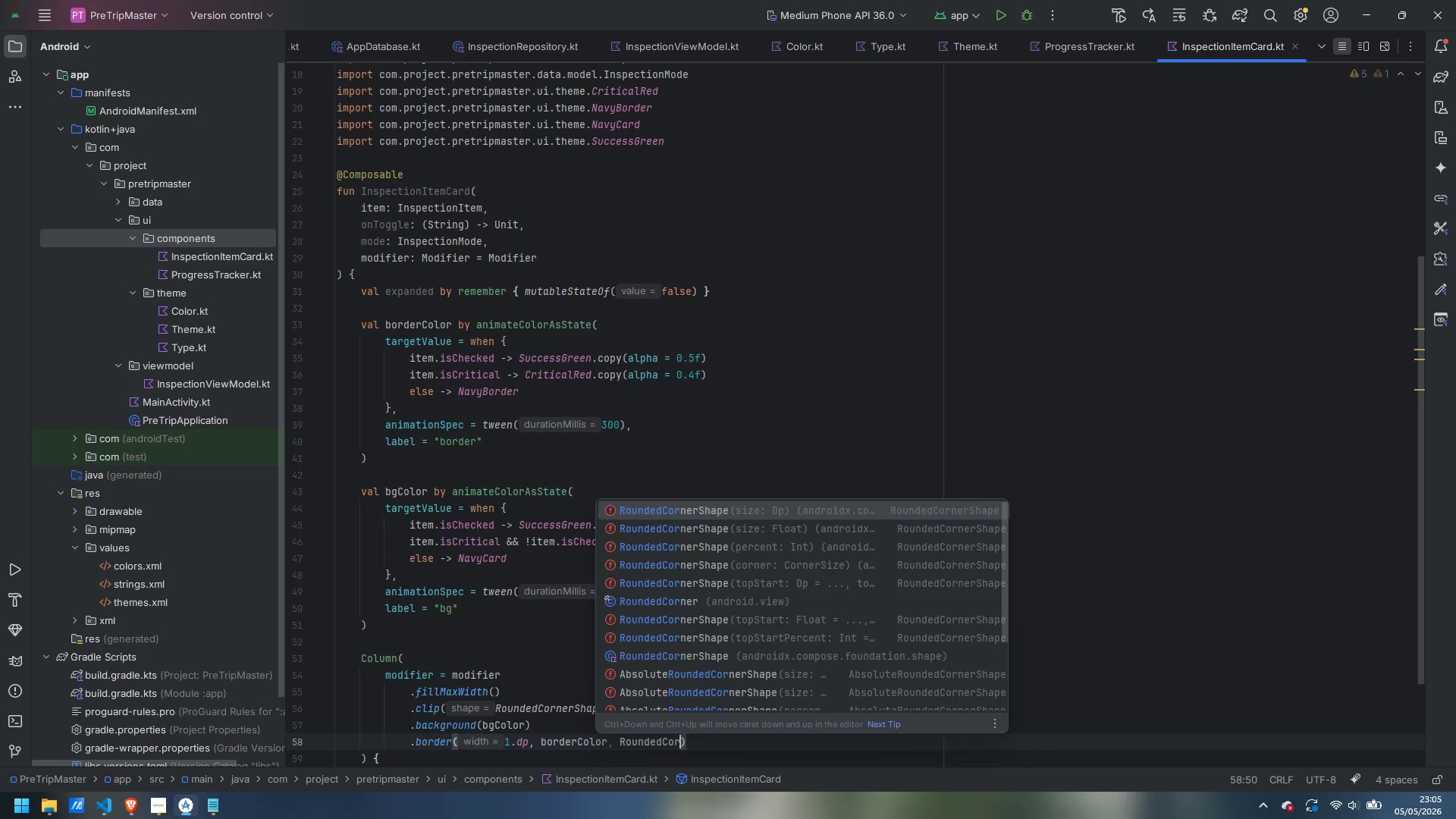 
key(Enter)
 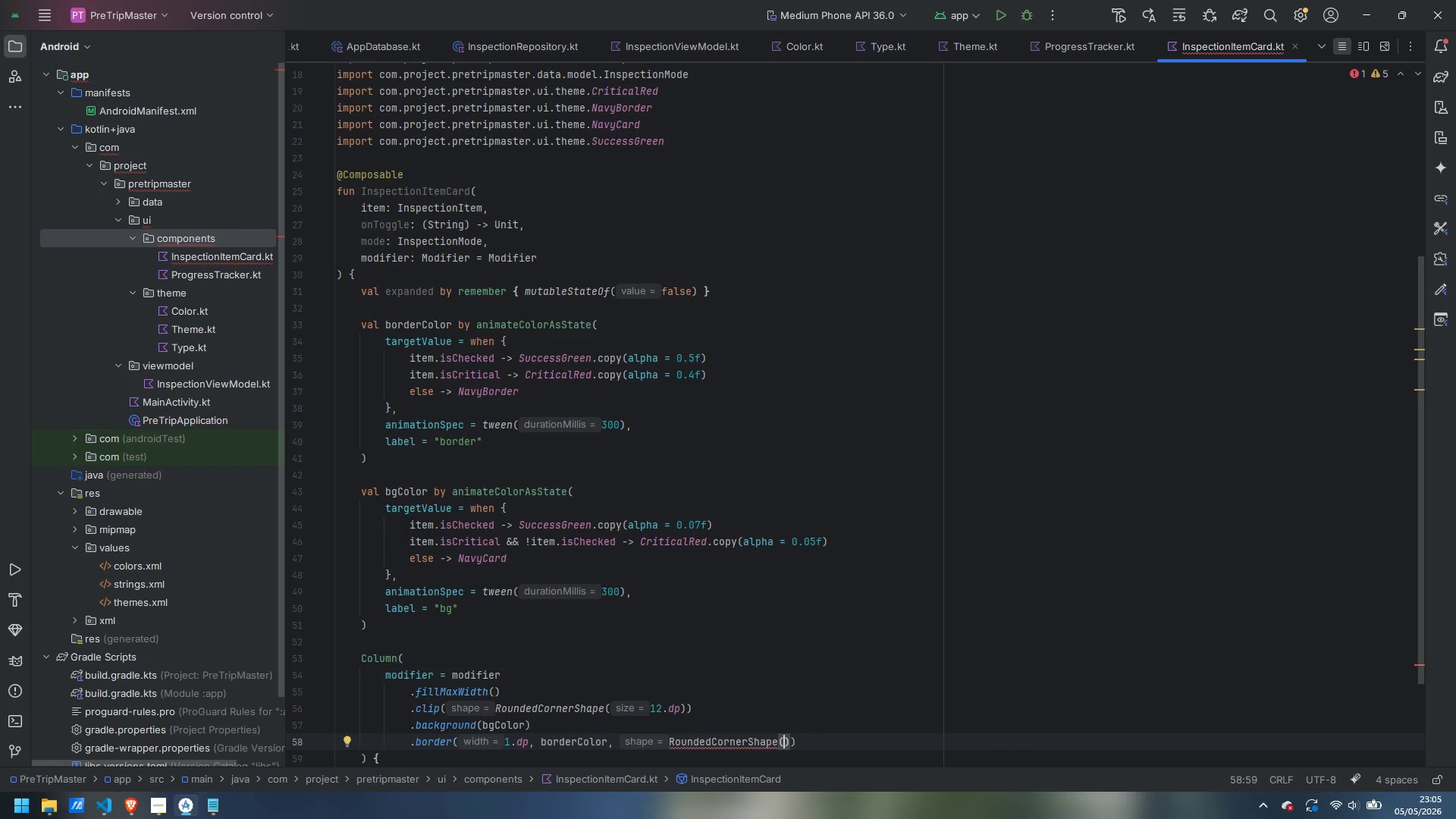 
type(12.dp)
 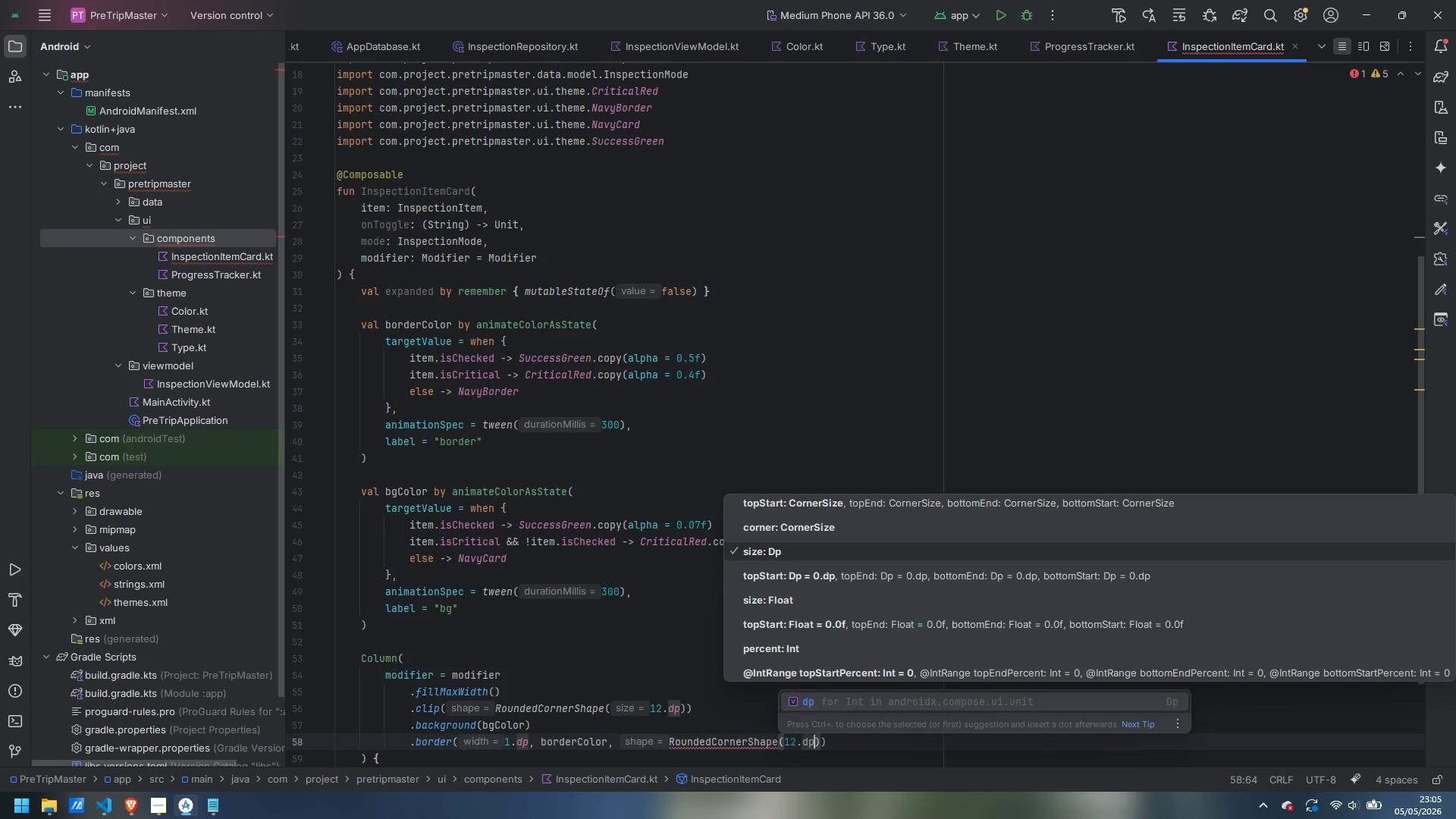 
key(Enter)
 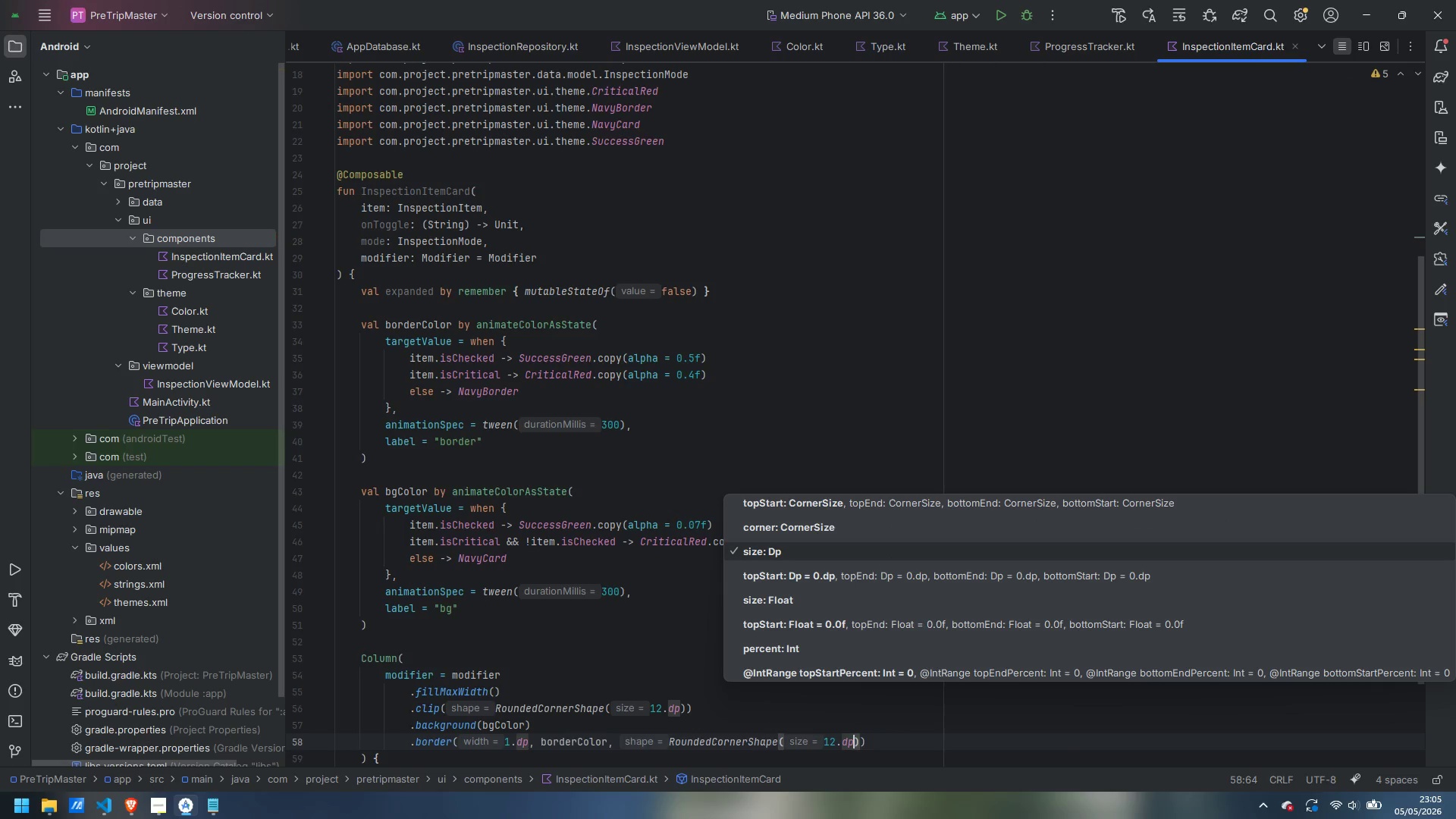 
key(ArrowRight)
 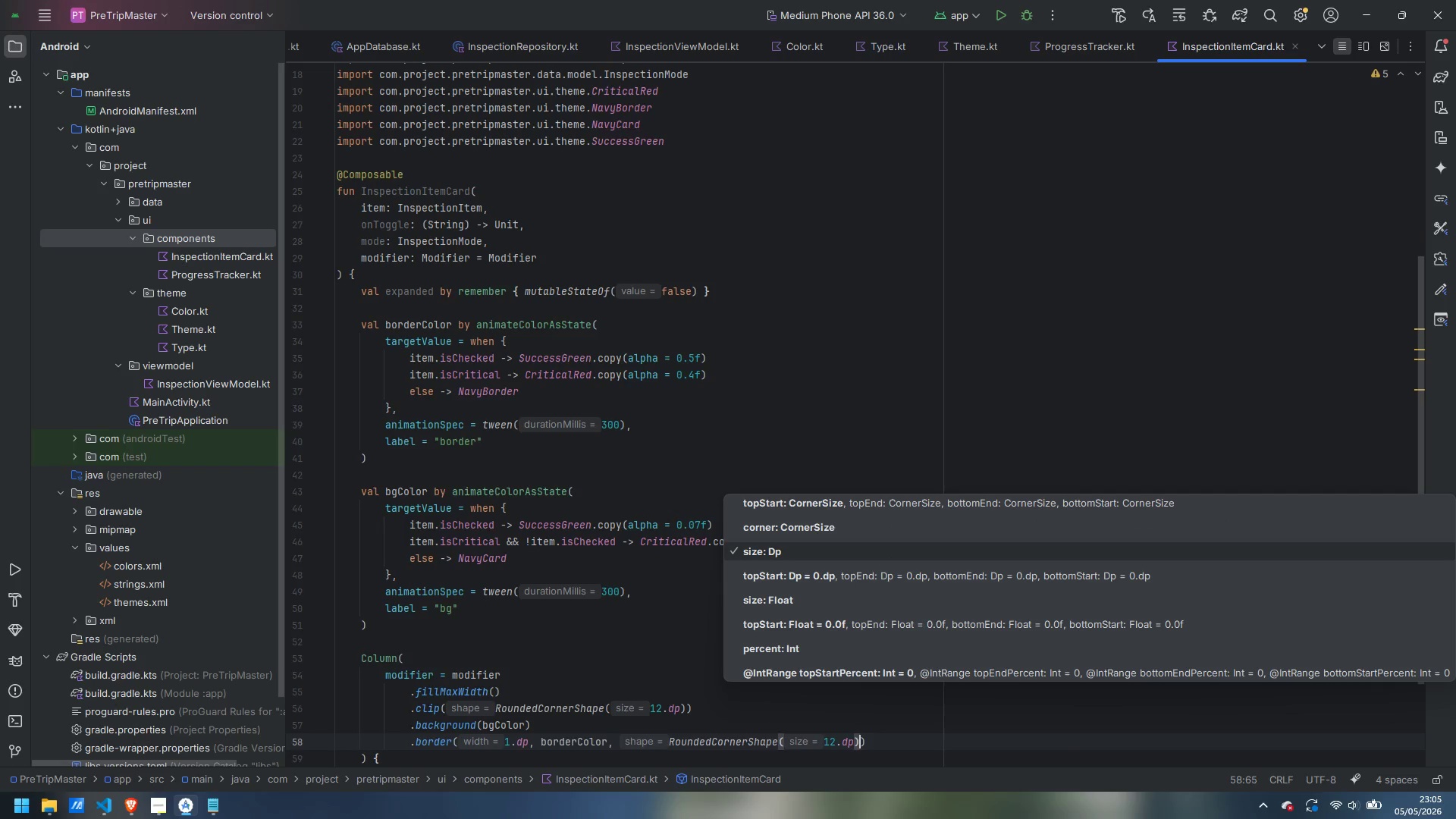 
key(ArrowRight)
 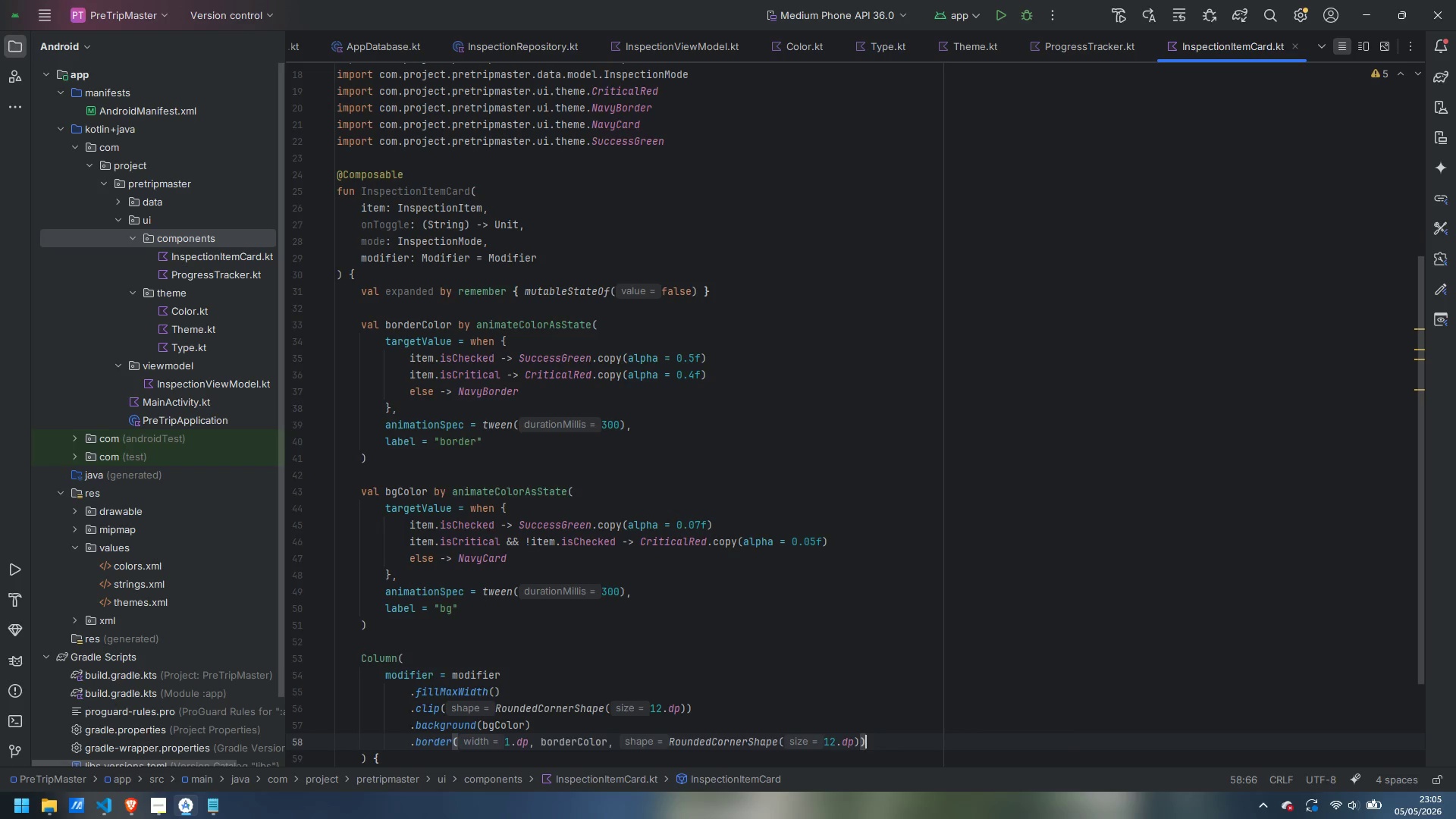 
key(Enter)
 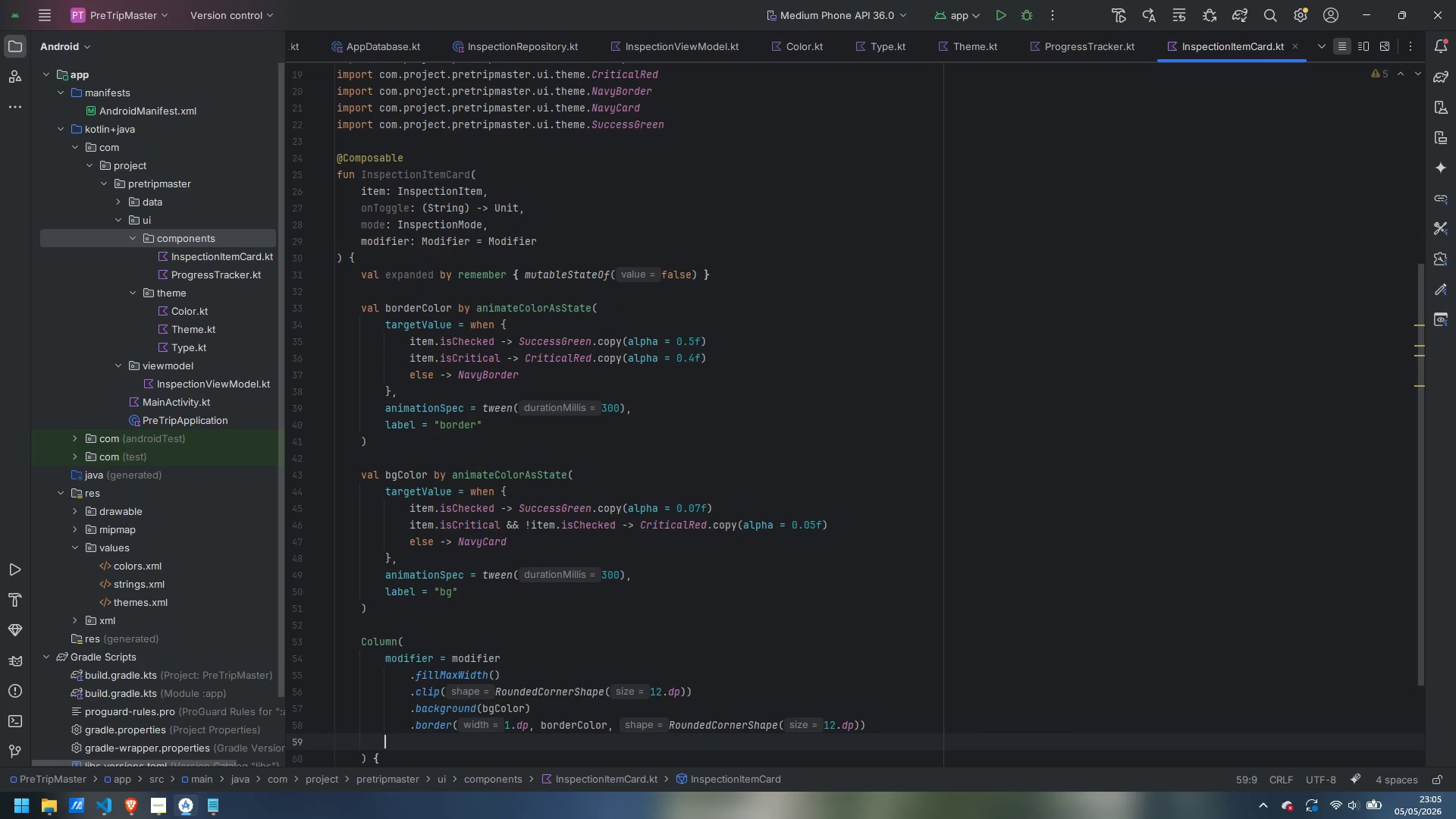 
type(.cli)
 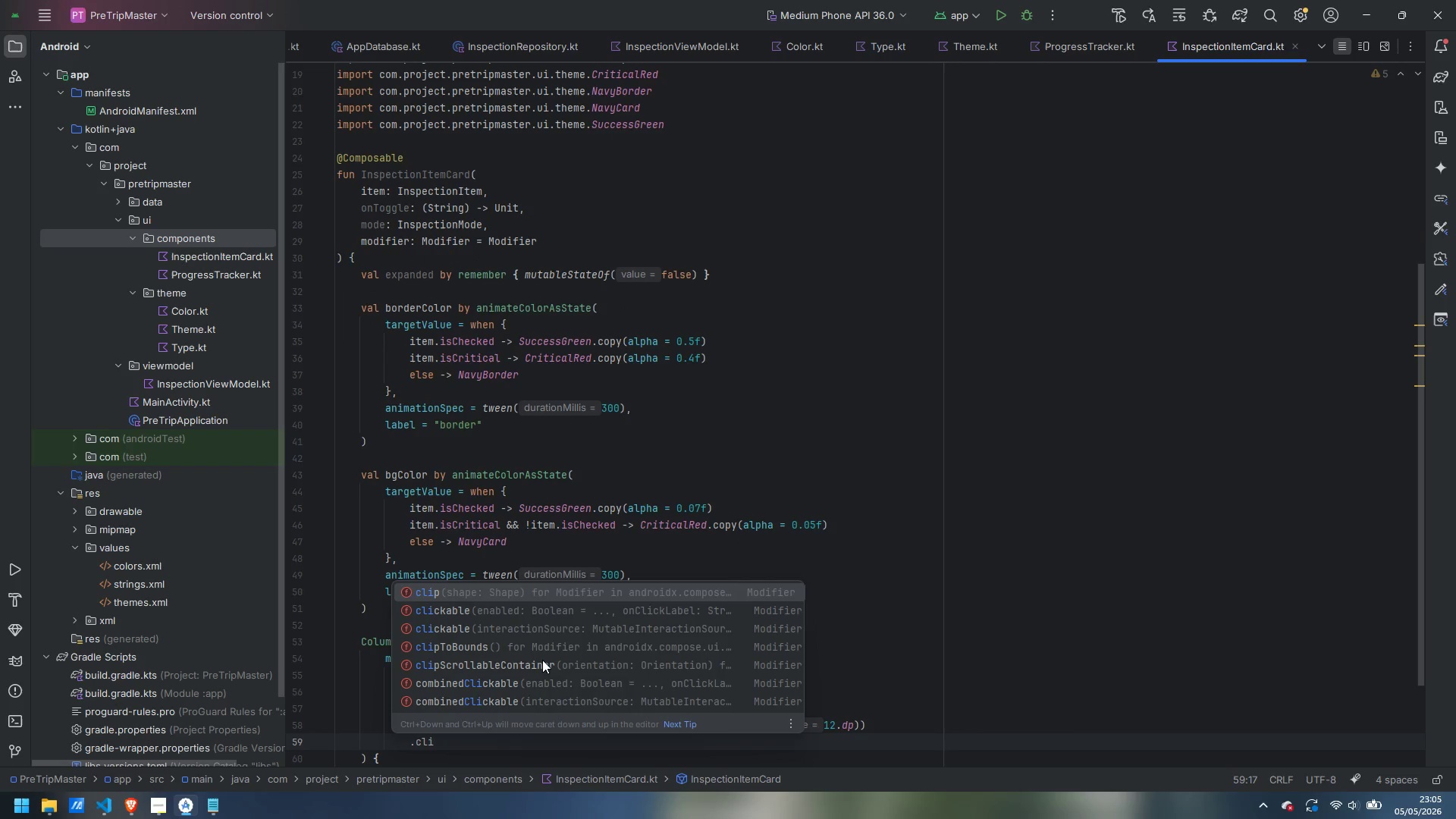 
key(ArrowDown)
 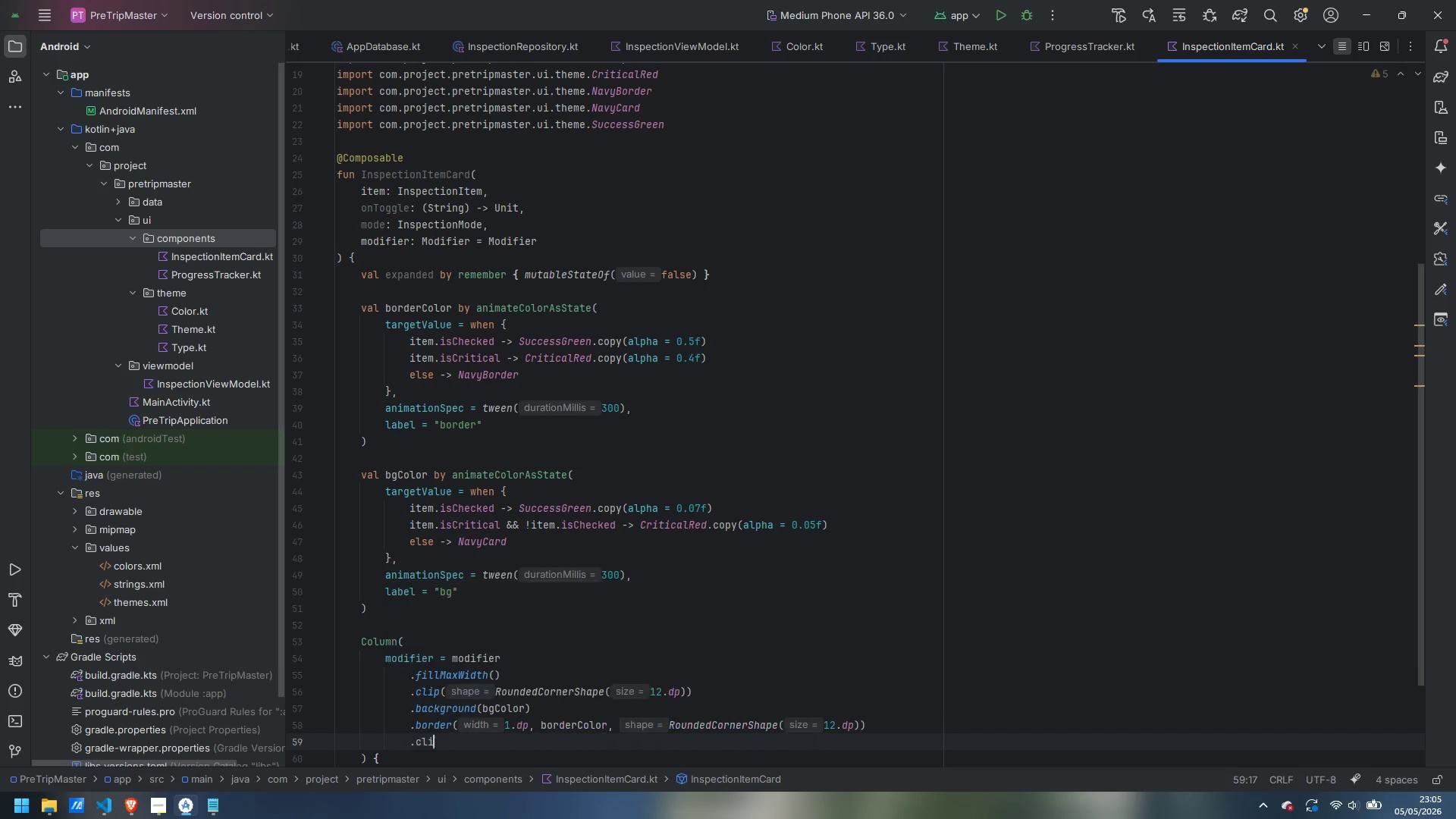 
key(Enter)
 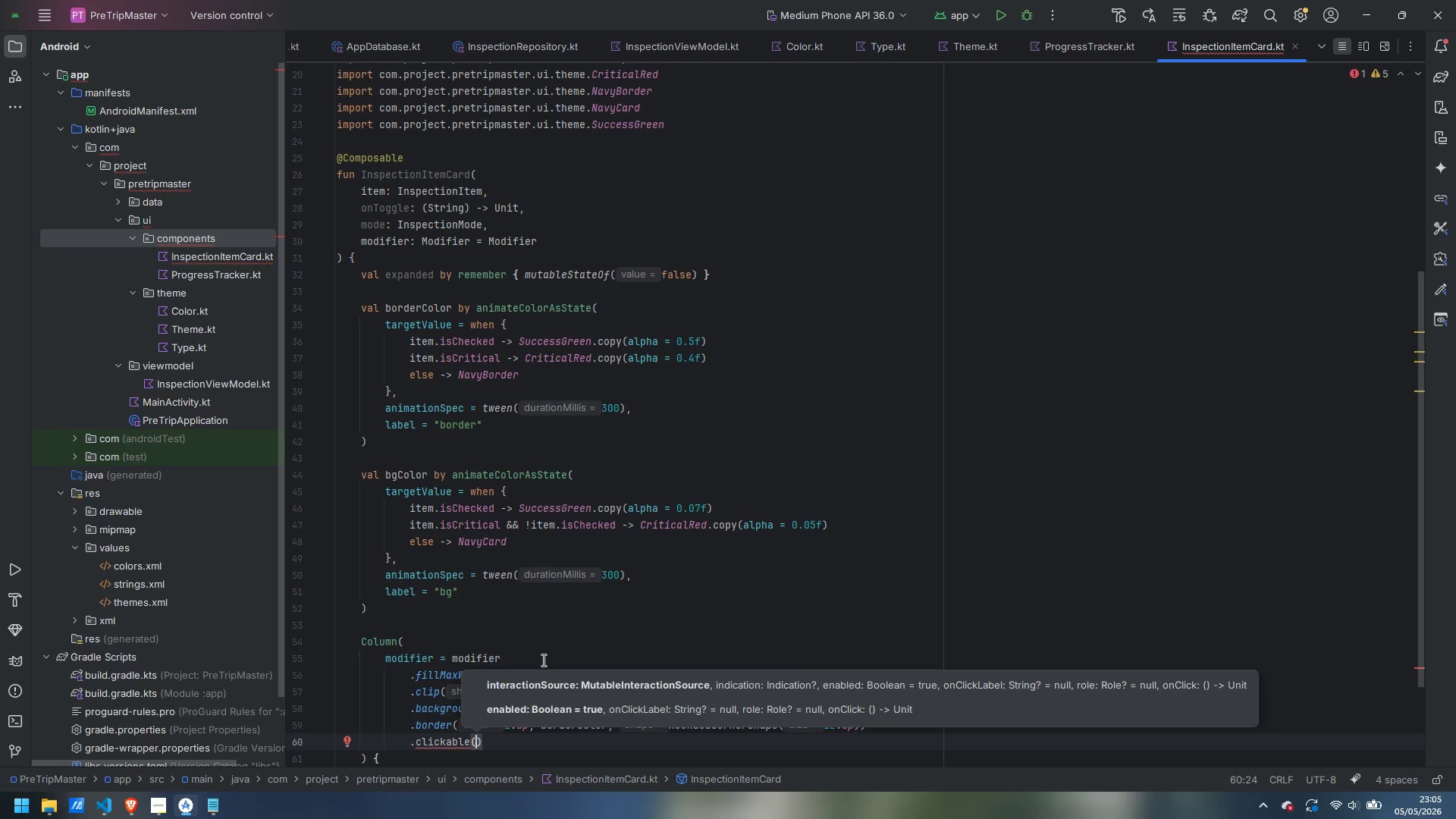 
key(Backspace)
 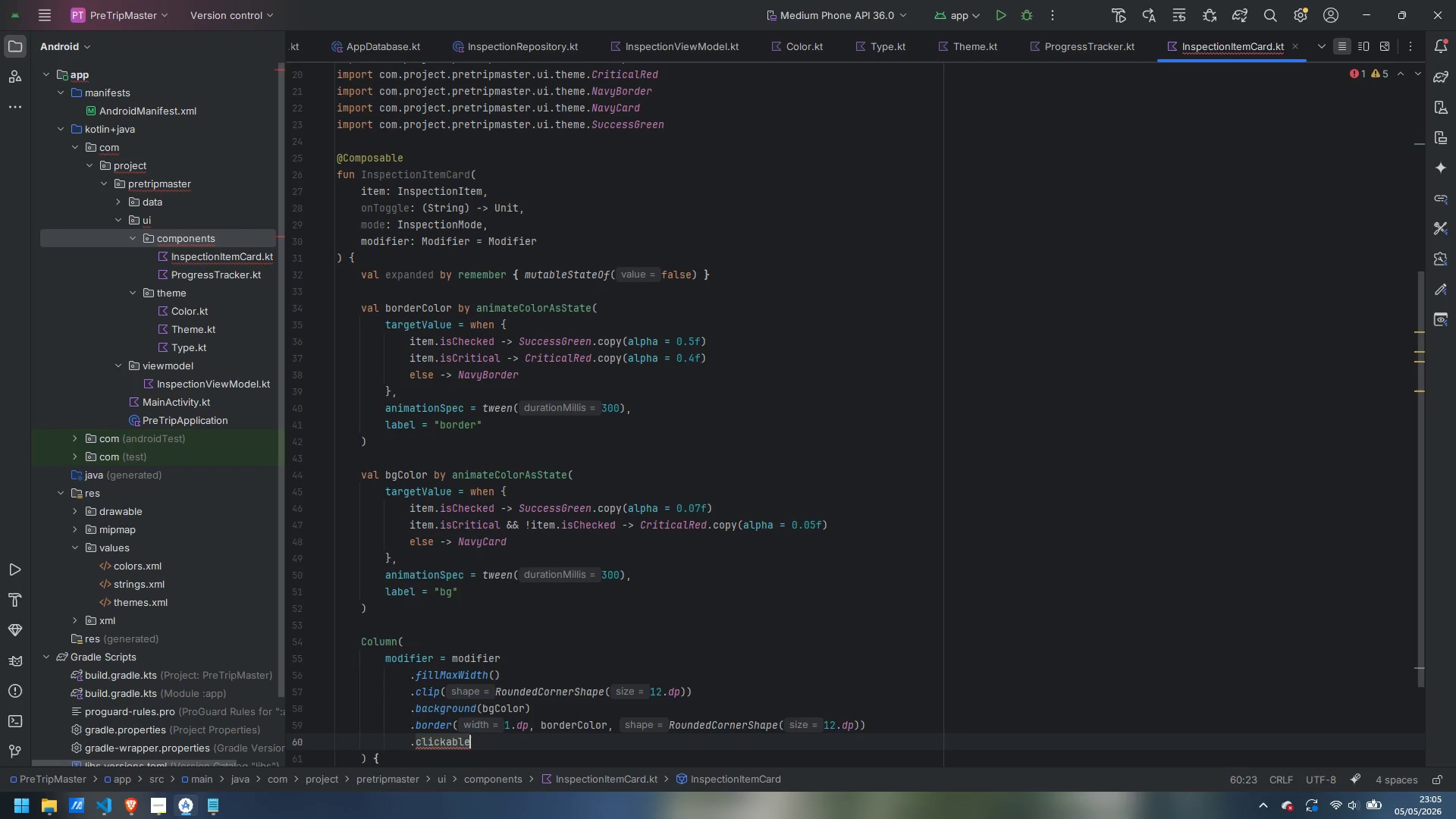 
key(Space)
 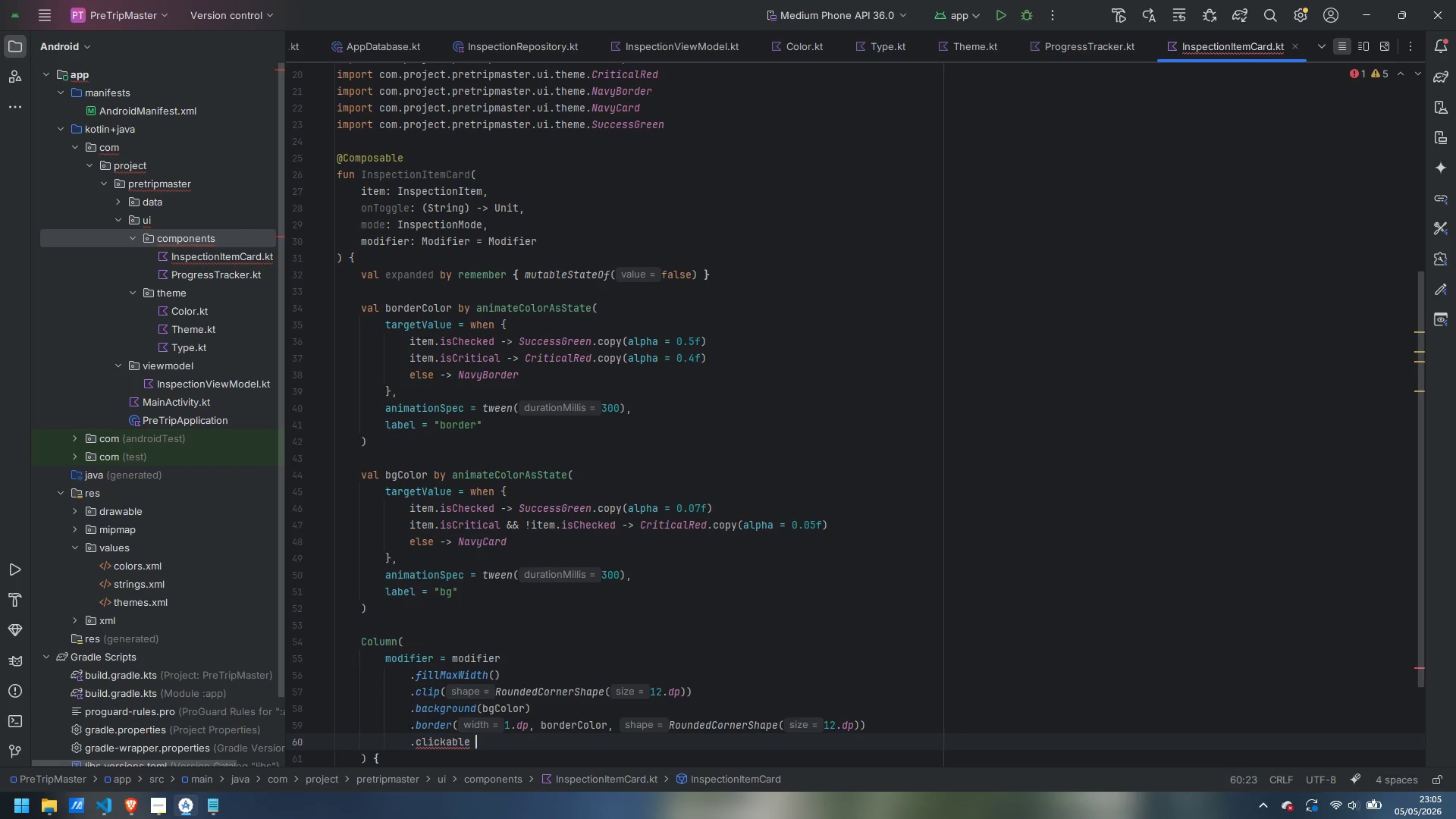 
key(Shift+ShiftLeft)
 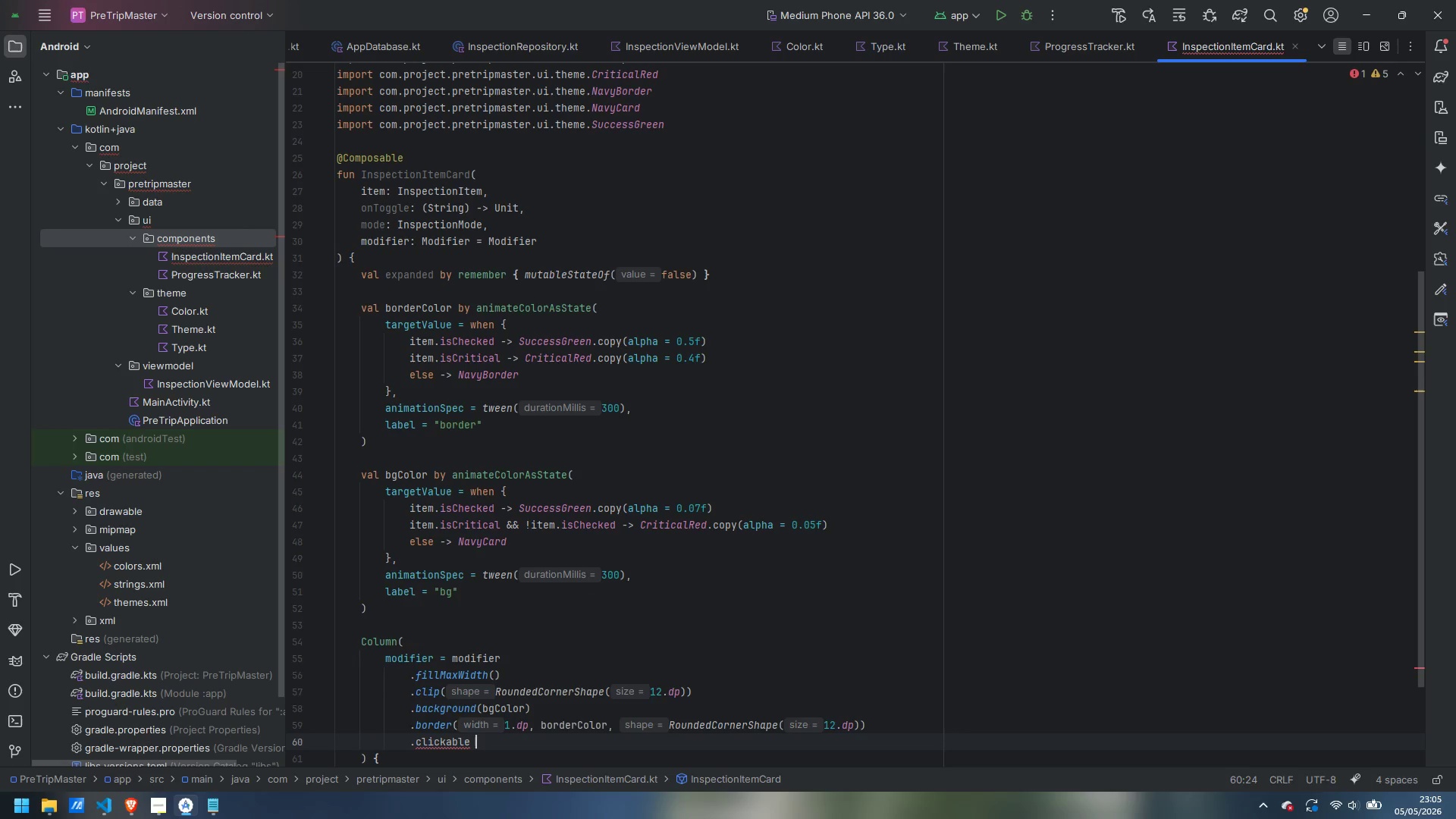 
key(Shift+BracketLeft)
 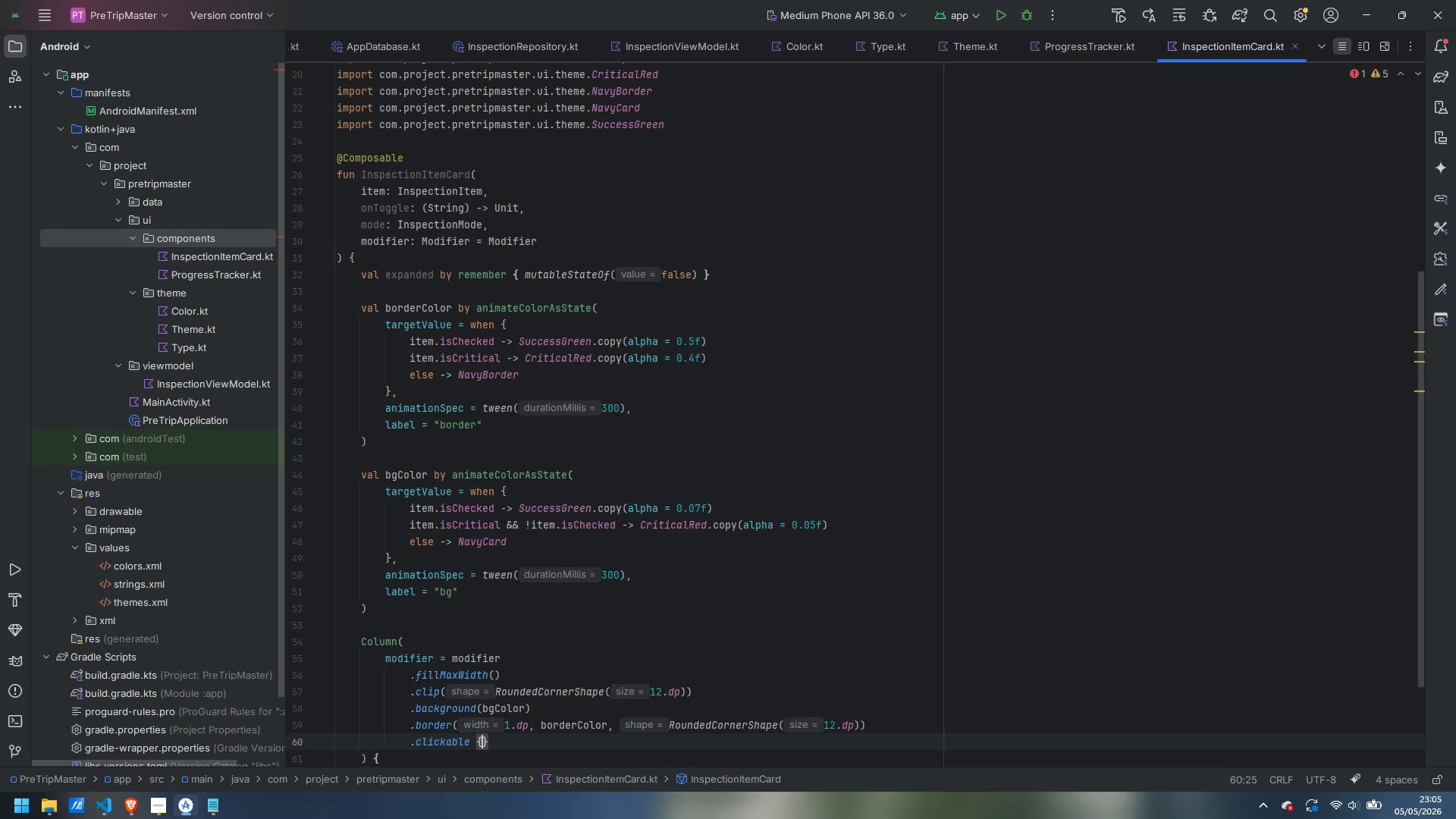 
key(Space)
 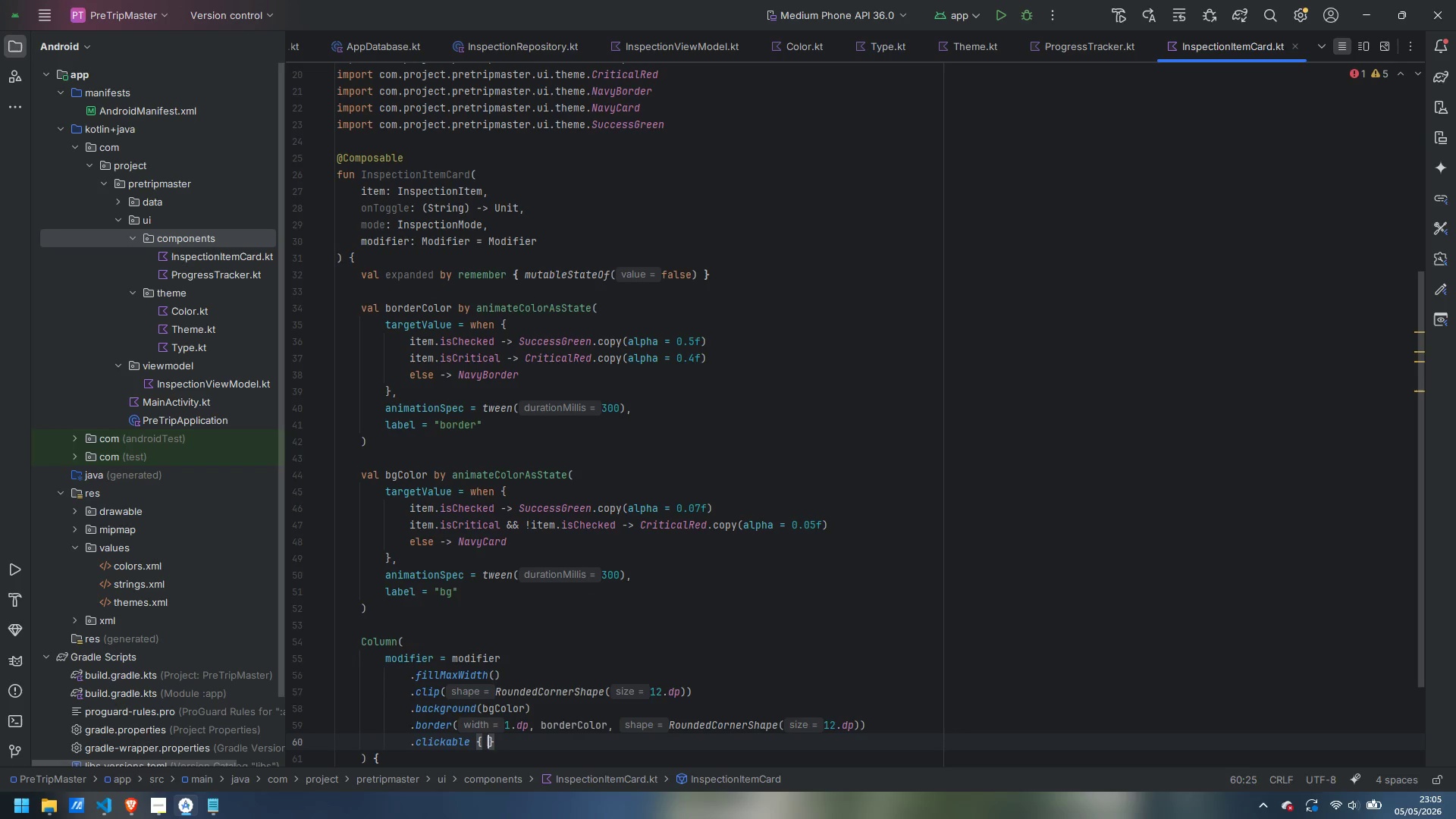 
key(Space)
 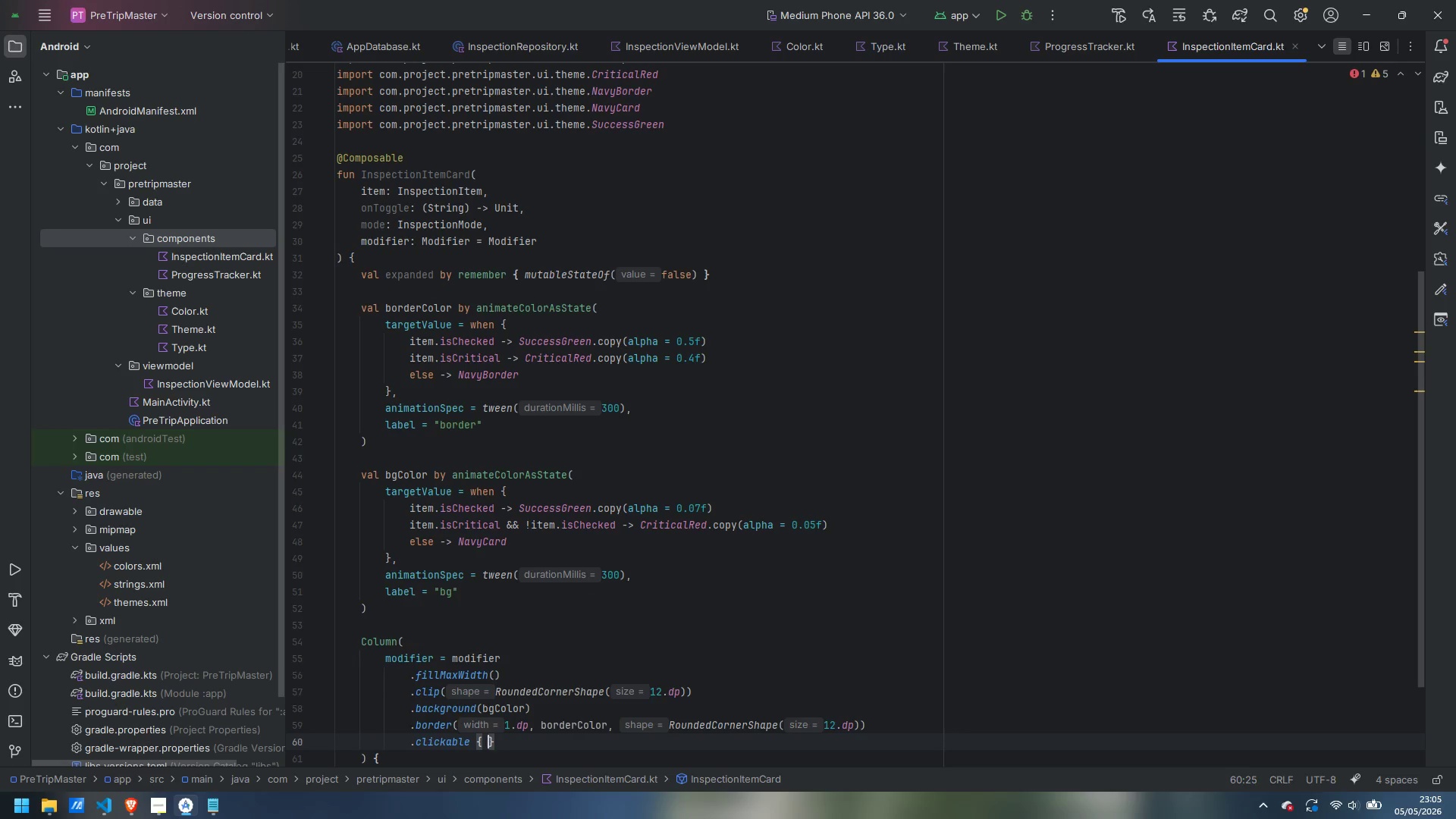 
key(ArrowLeft)
 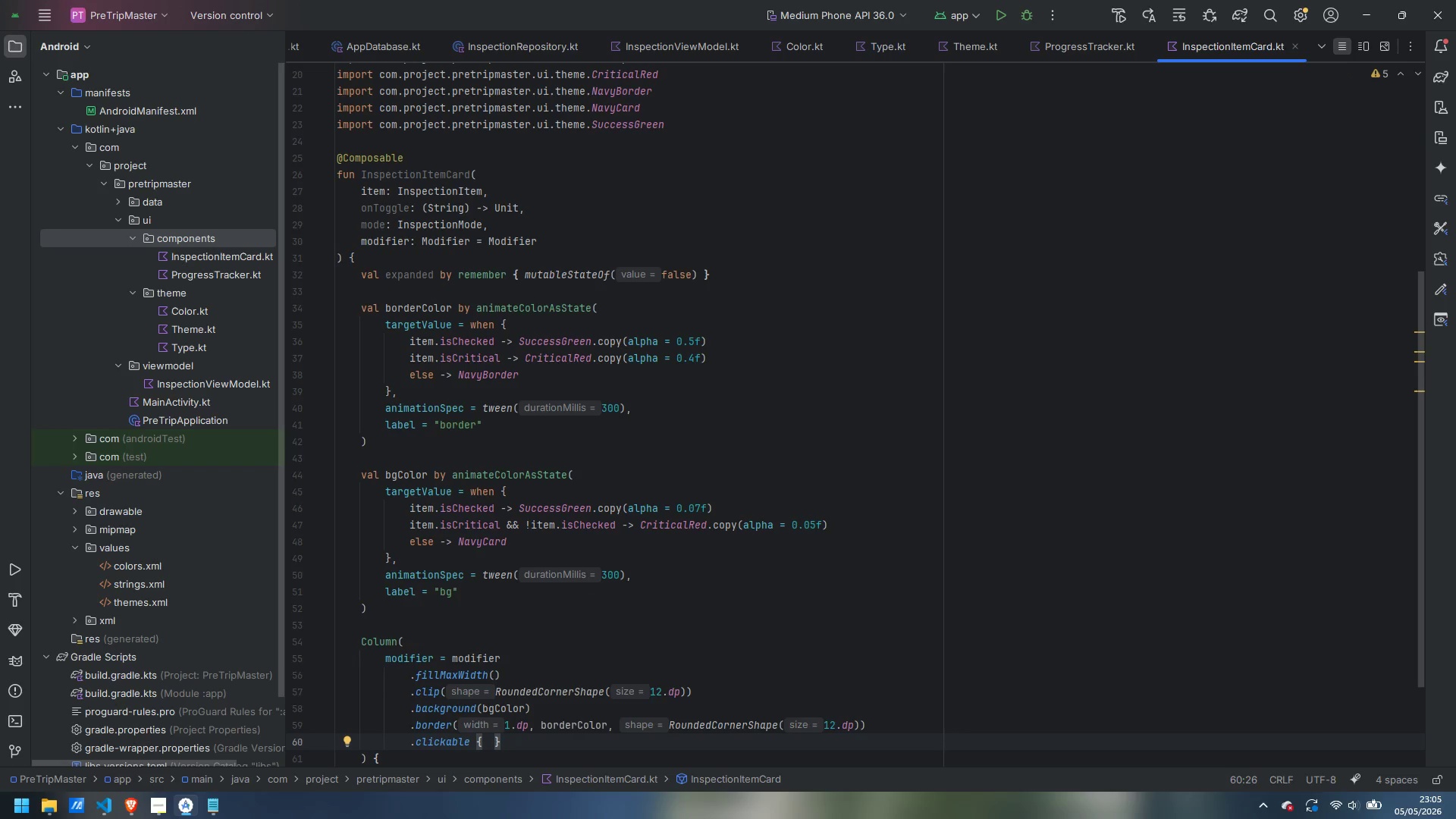 
type(onTogg)
 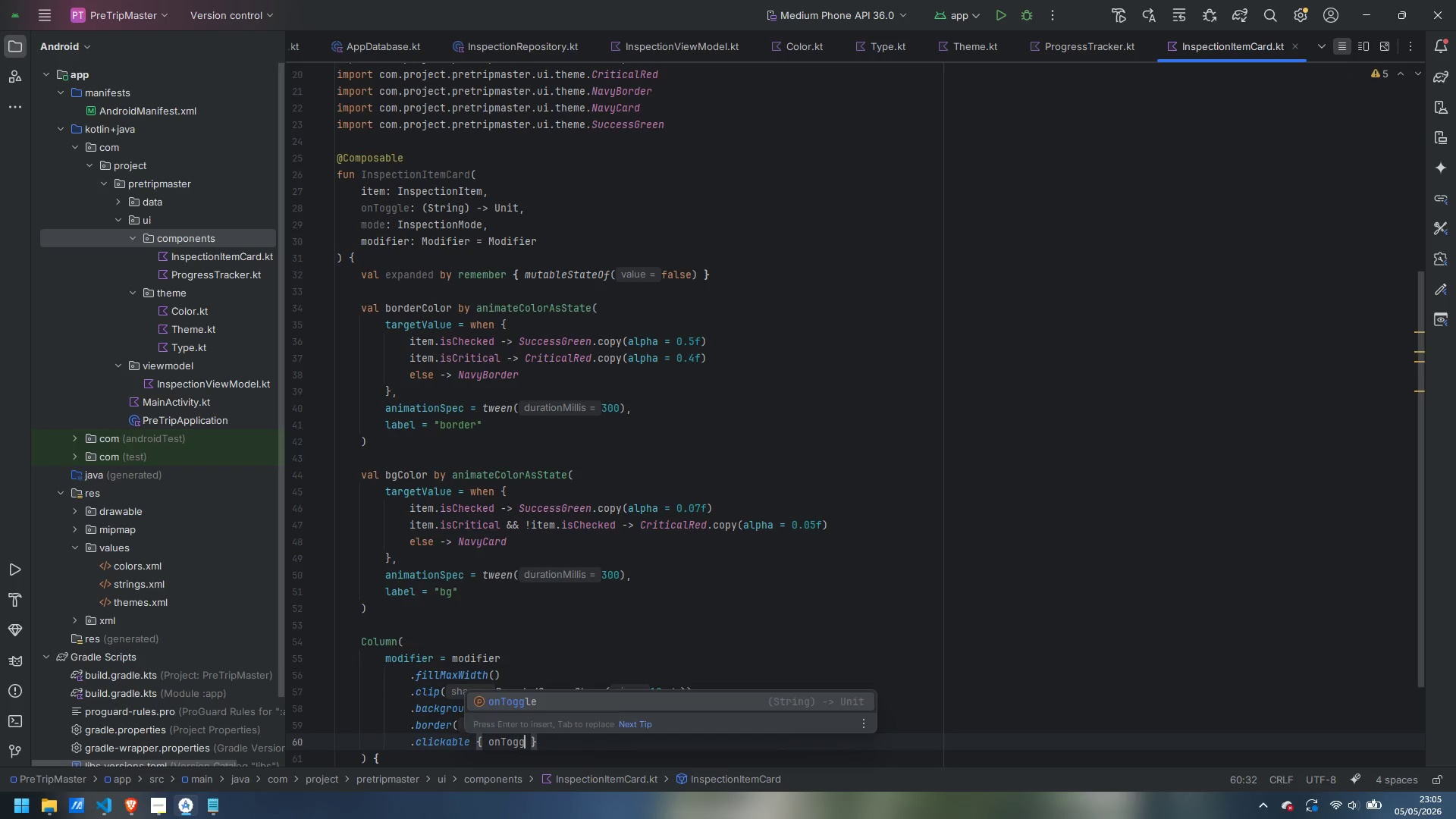 
key(Enter)
 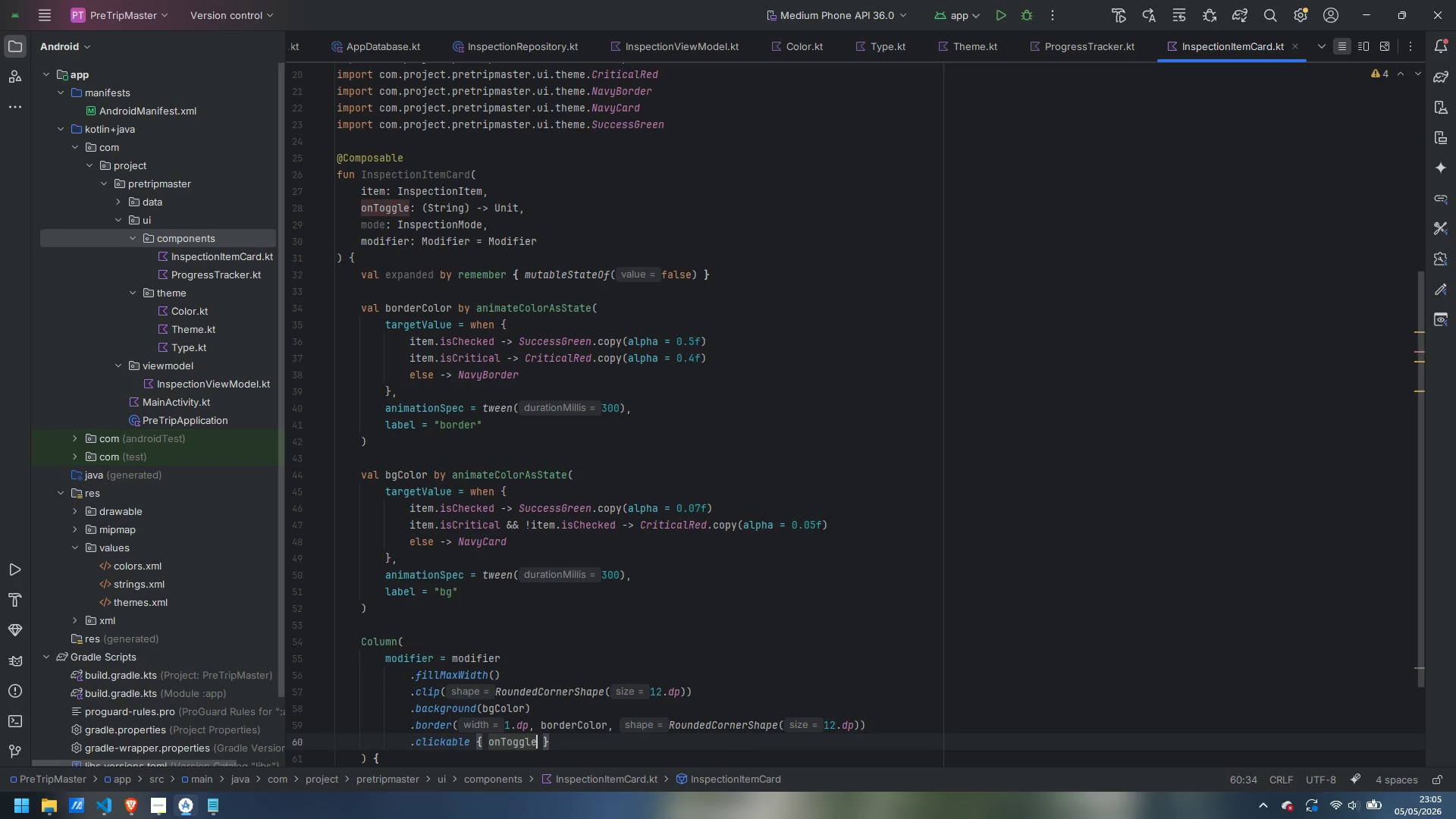 
type((item.id)
 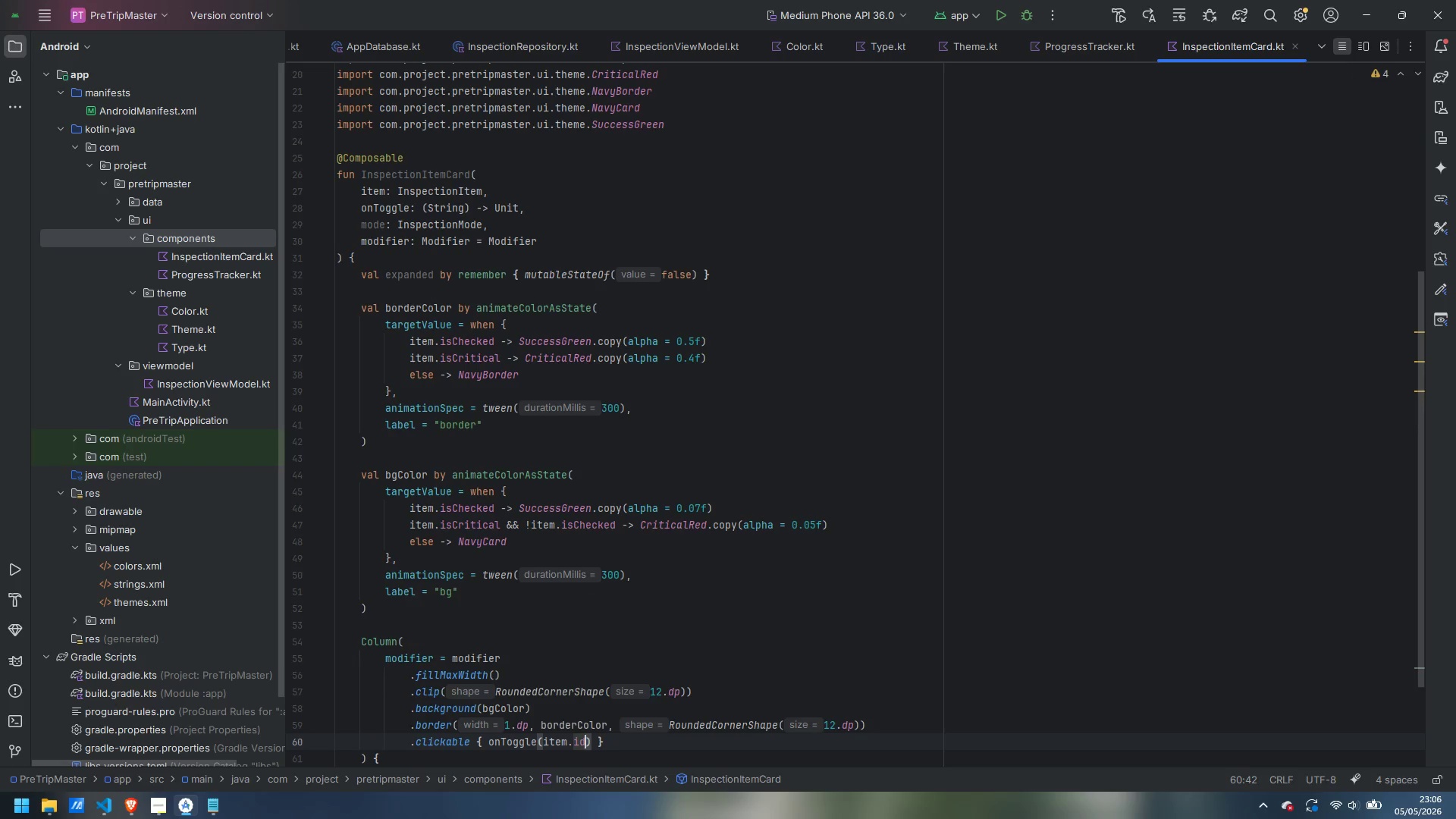 
key(ArrowRight)
 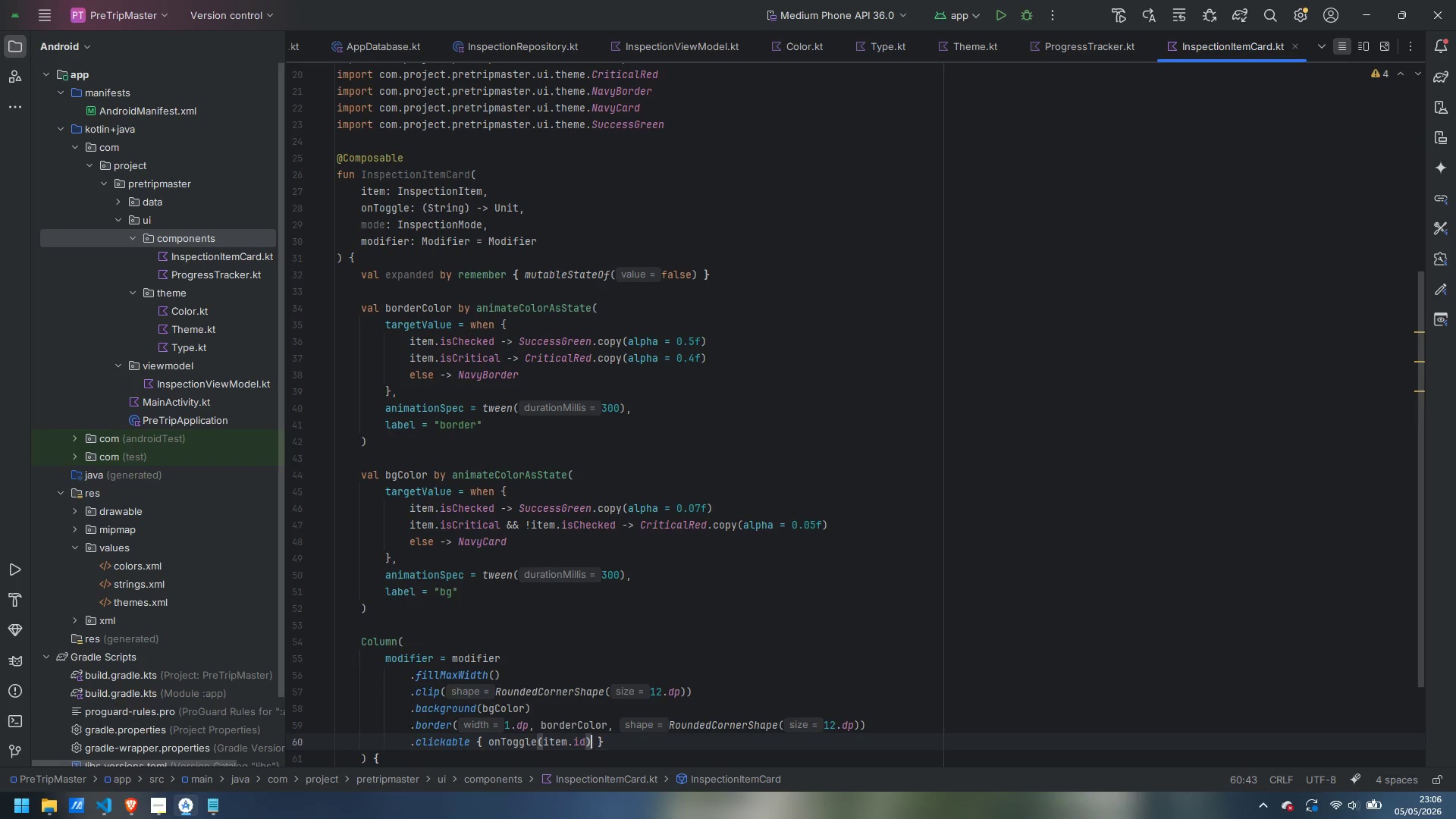 
key(ArrowRight)
 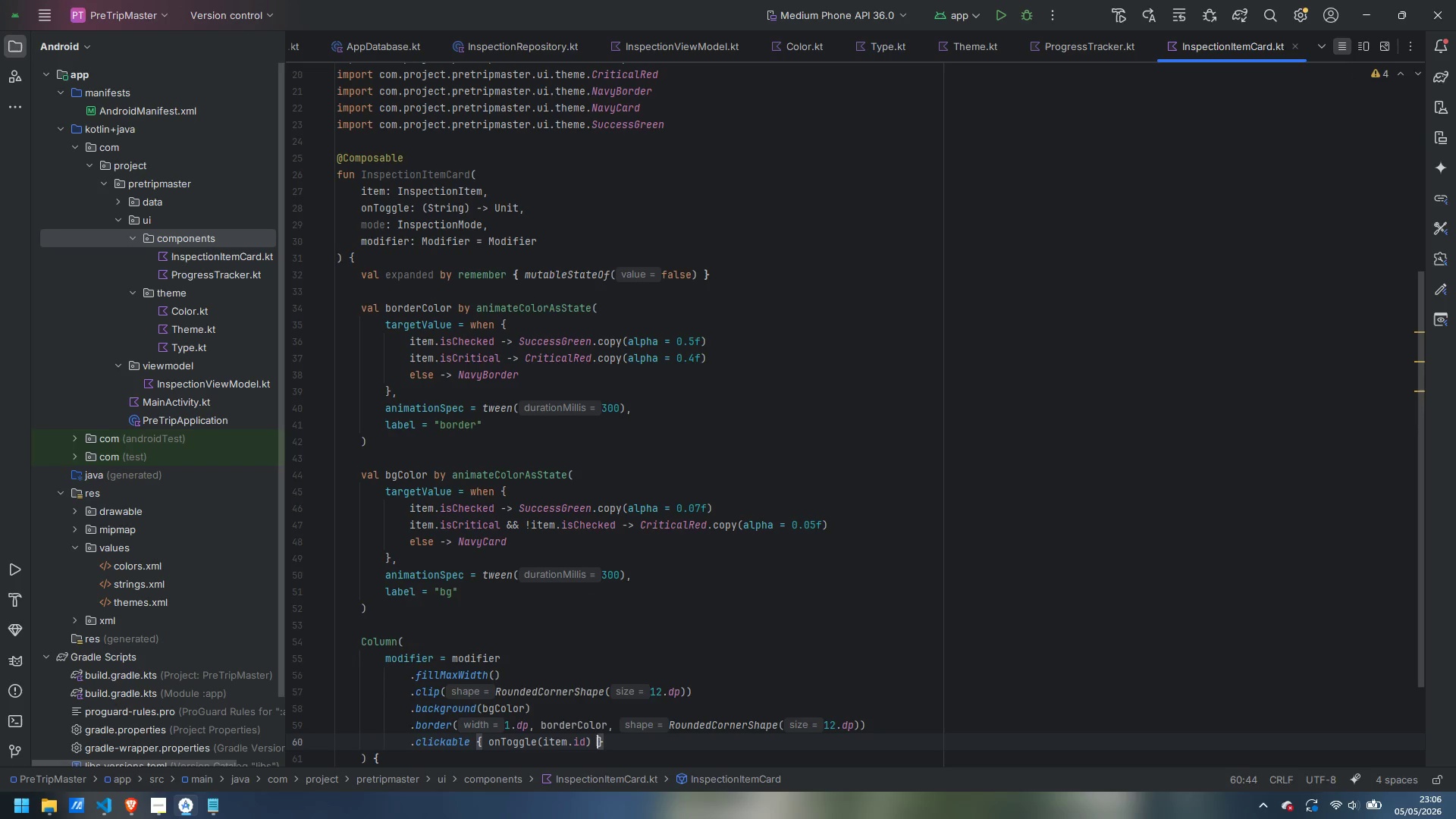 
key(ArrowRight)
 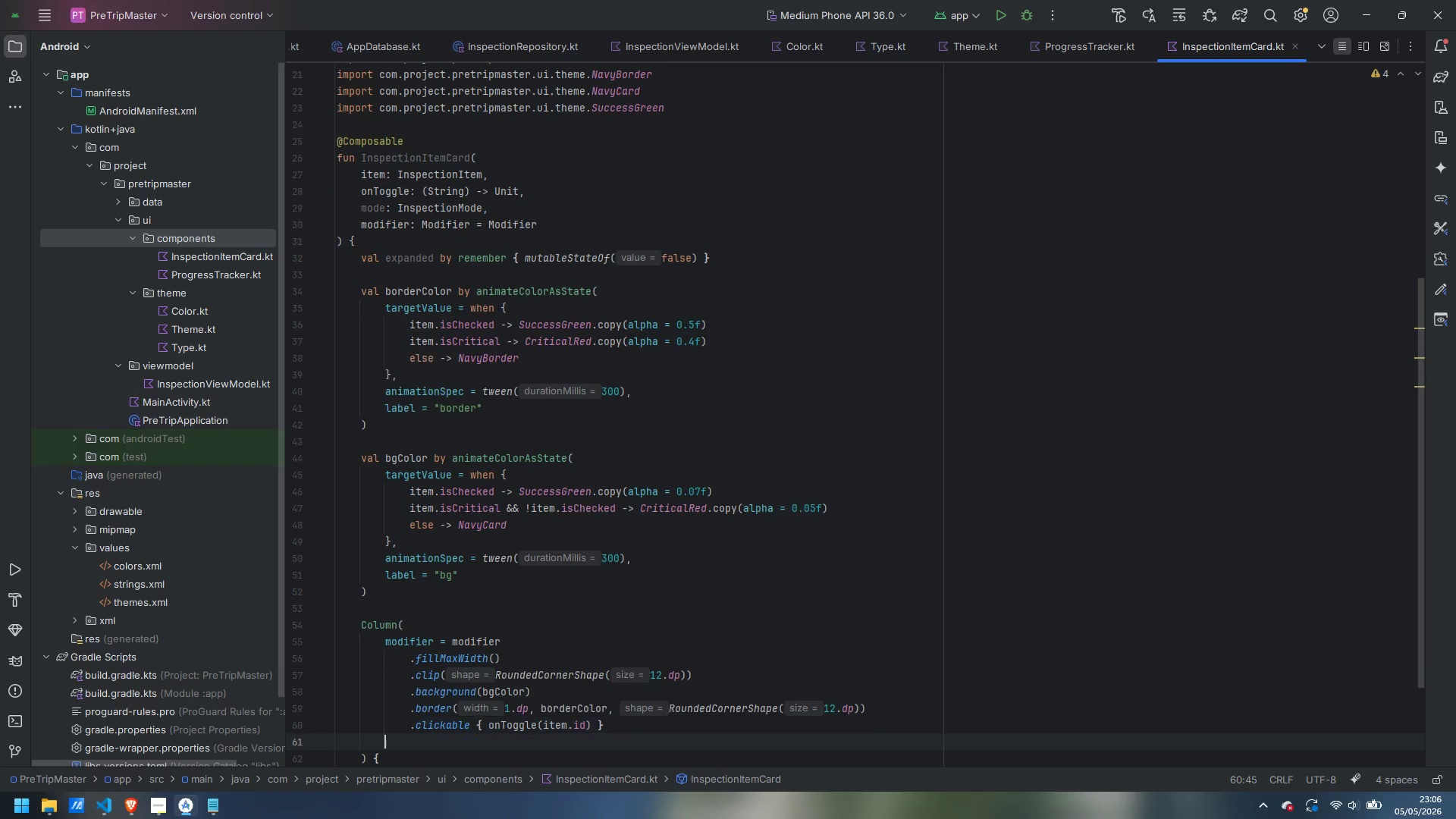 
key(Enter)
 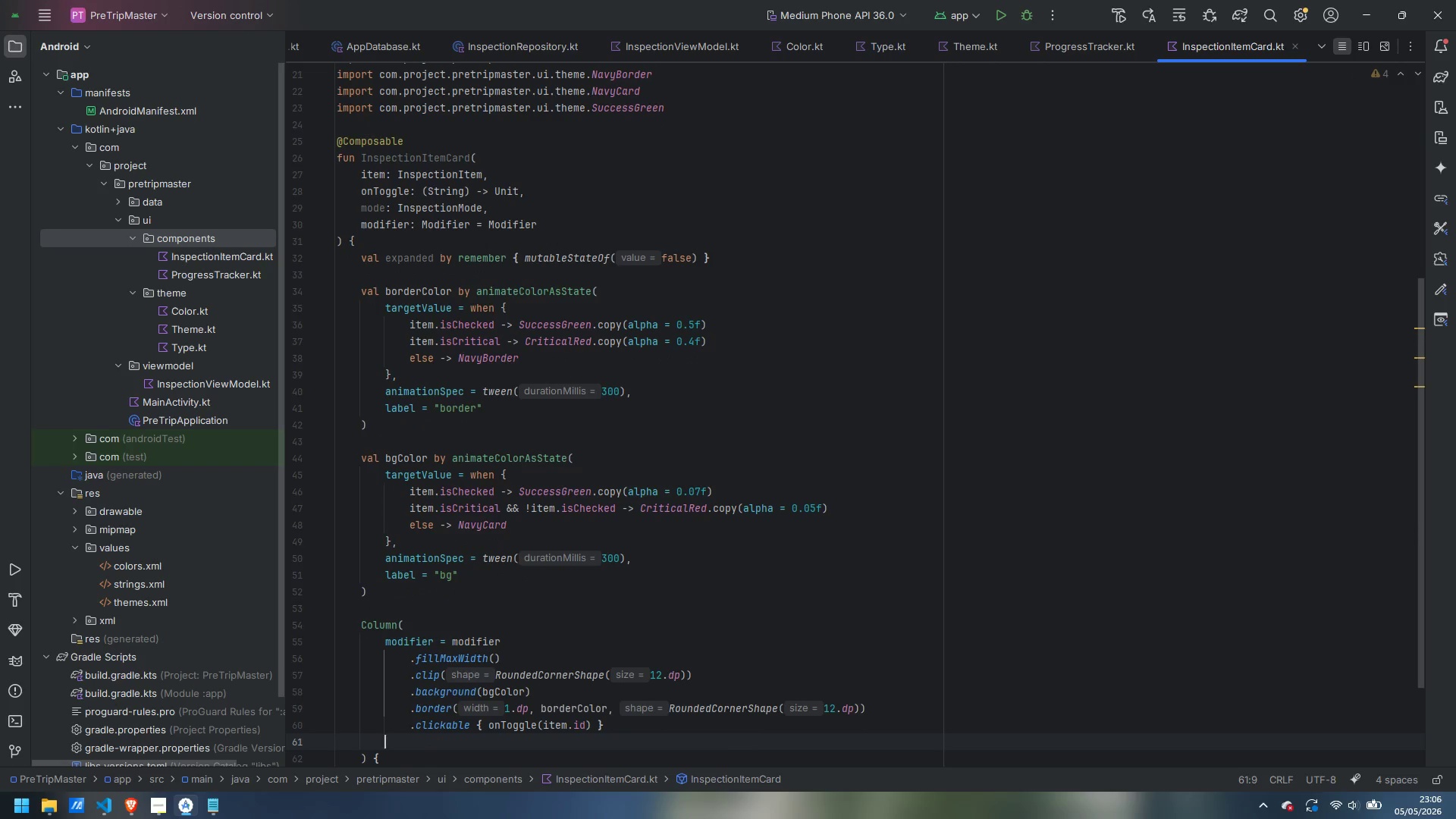 
type(.padd)
 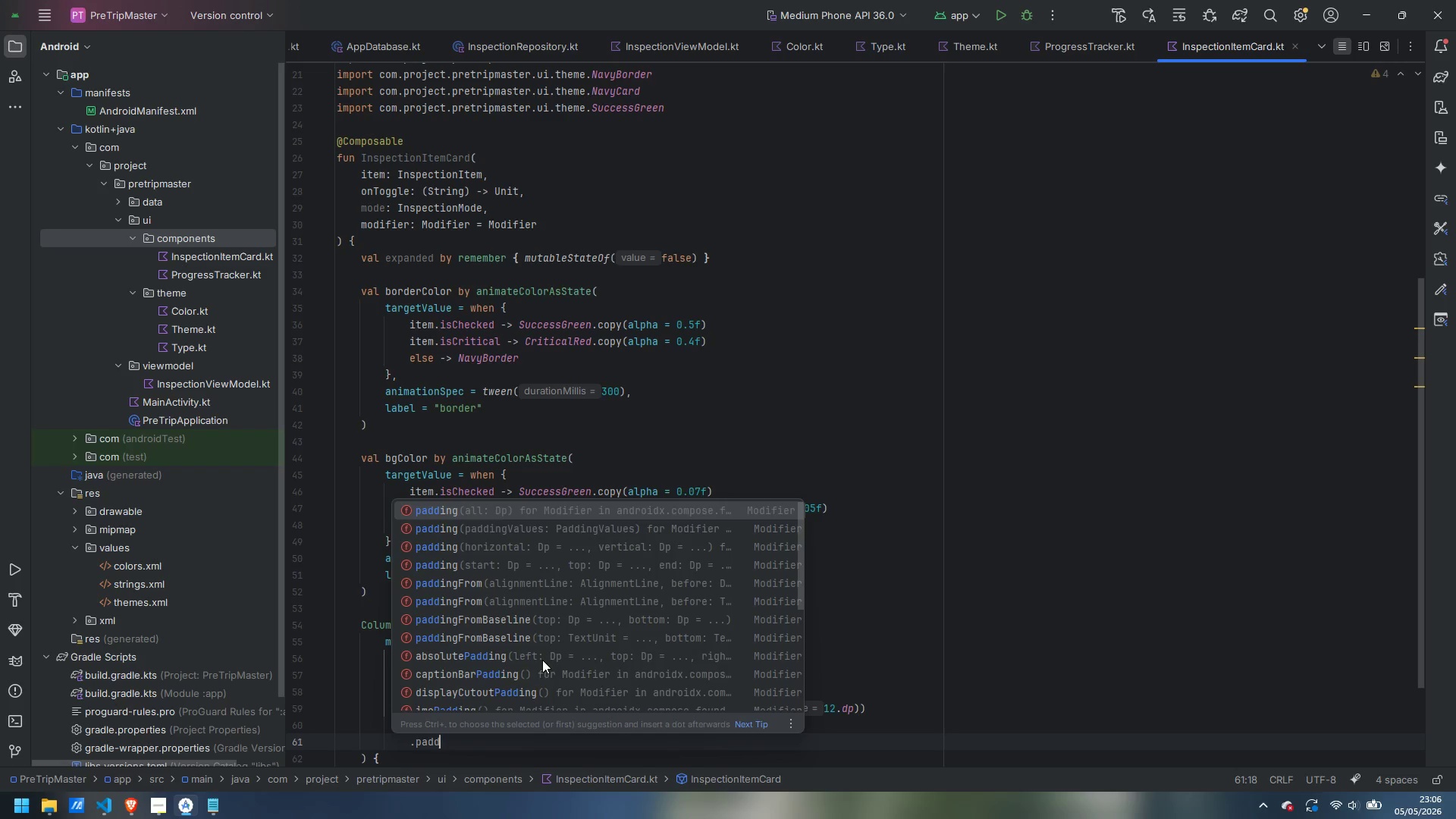 
key(Enter)
 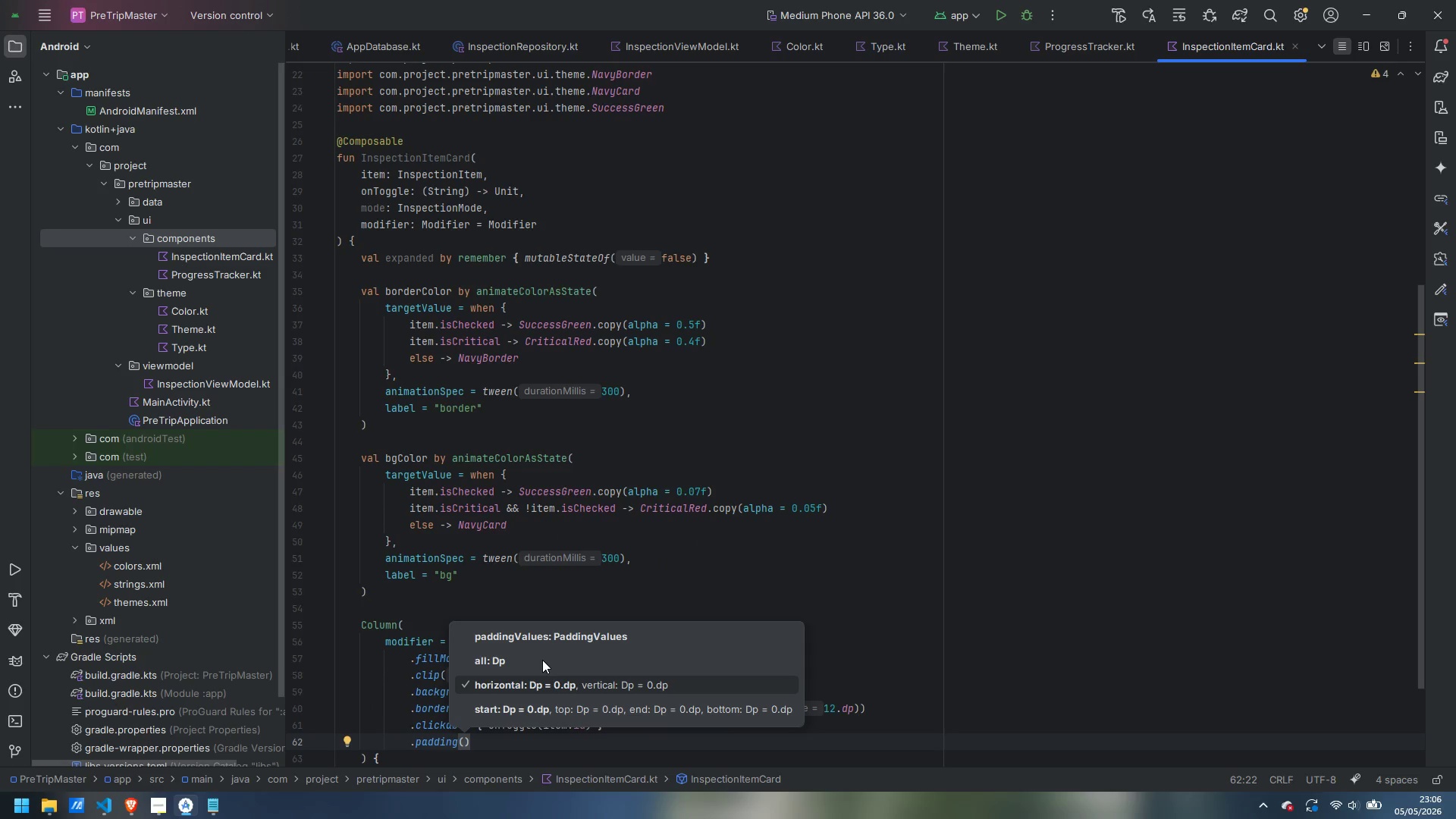 
type(16.dp)
 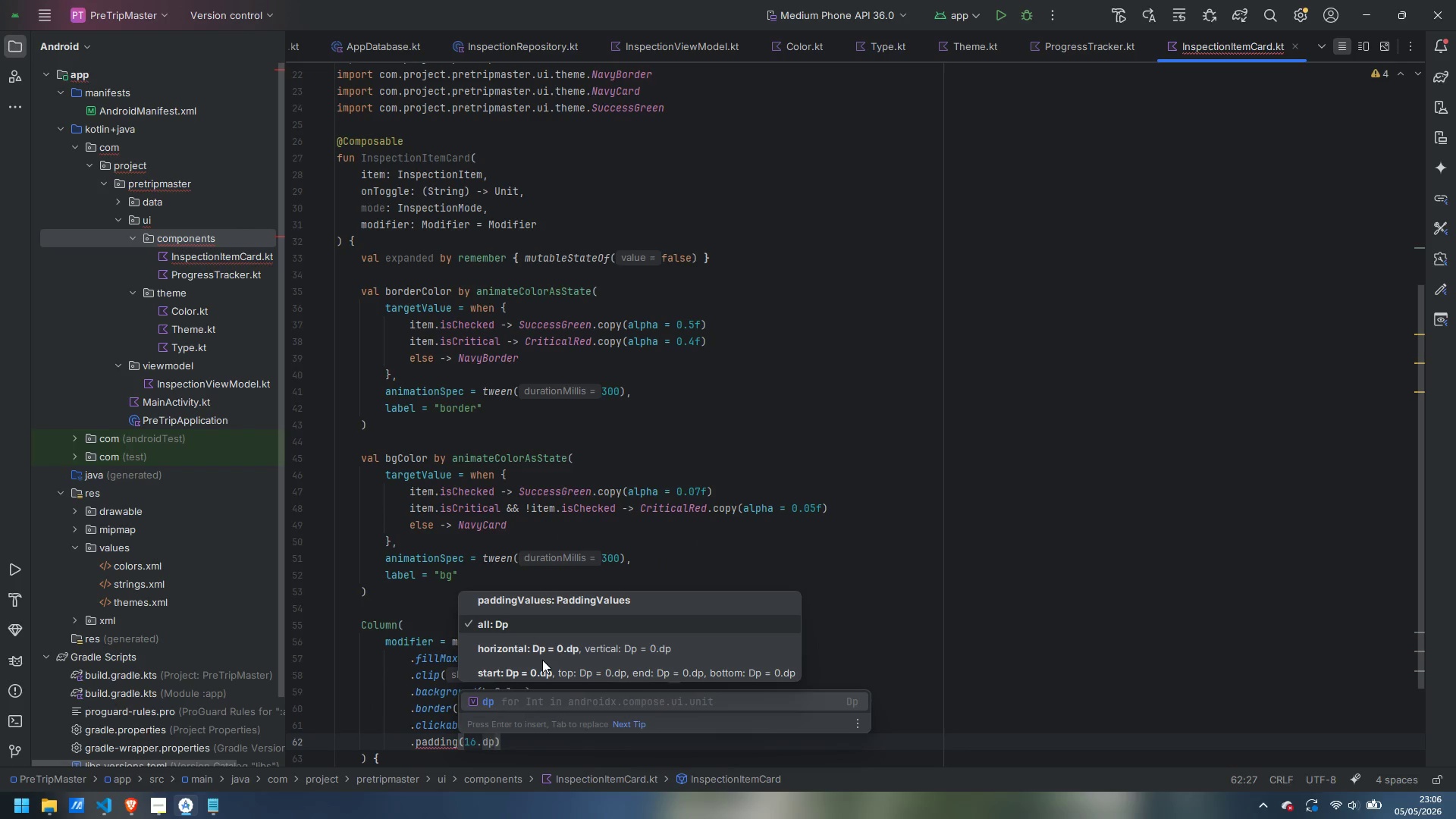 
key(ArrowRight)
 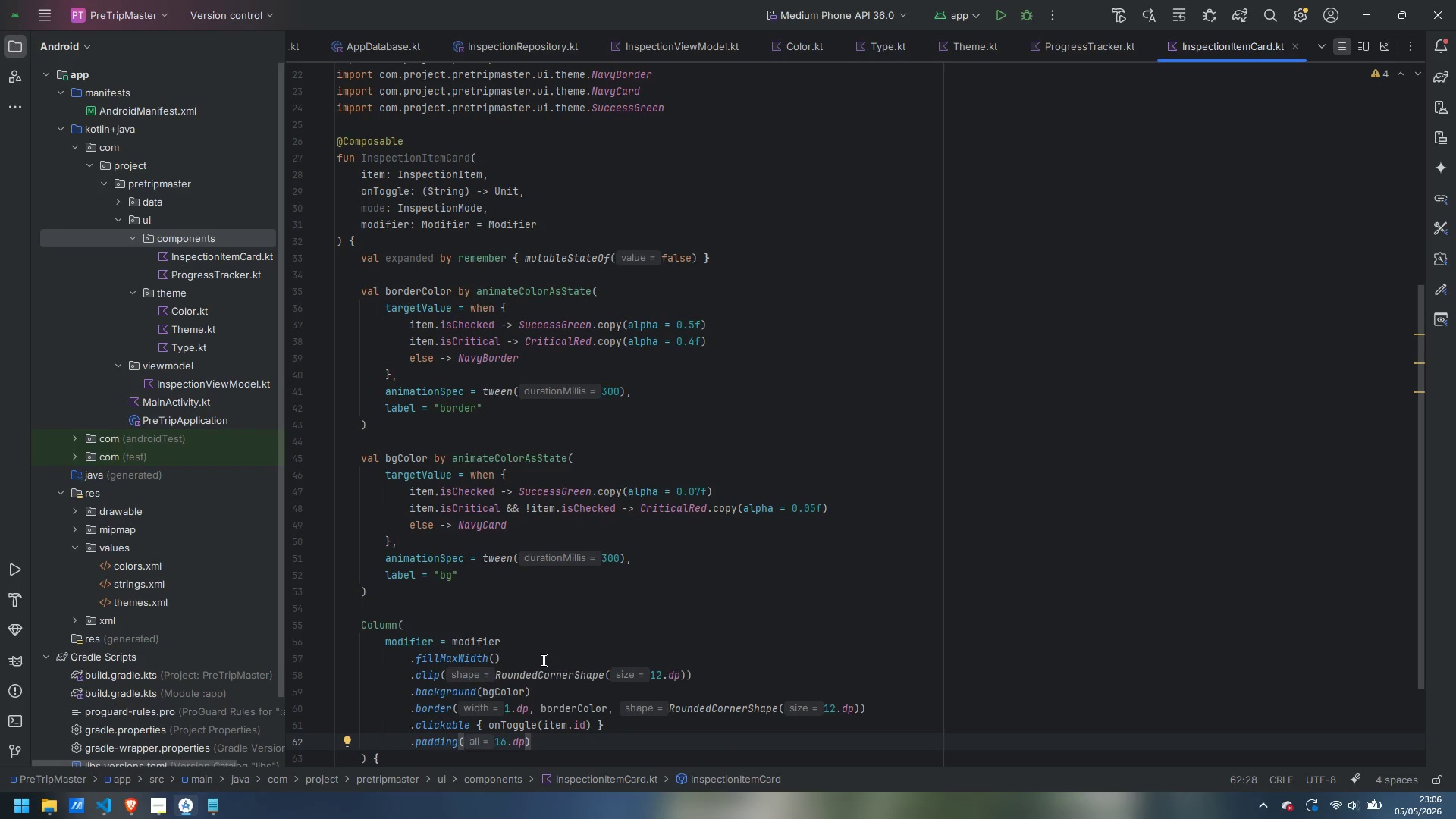 
key(ArrowDown)
 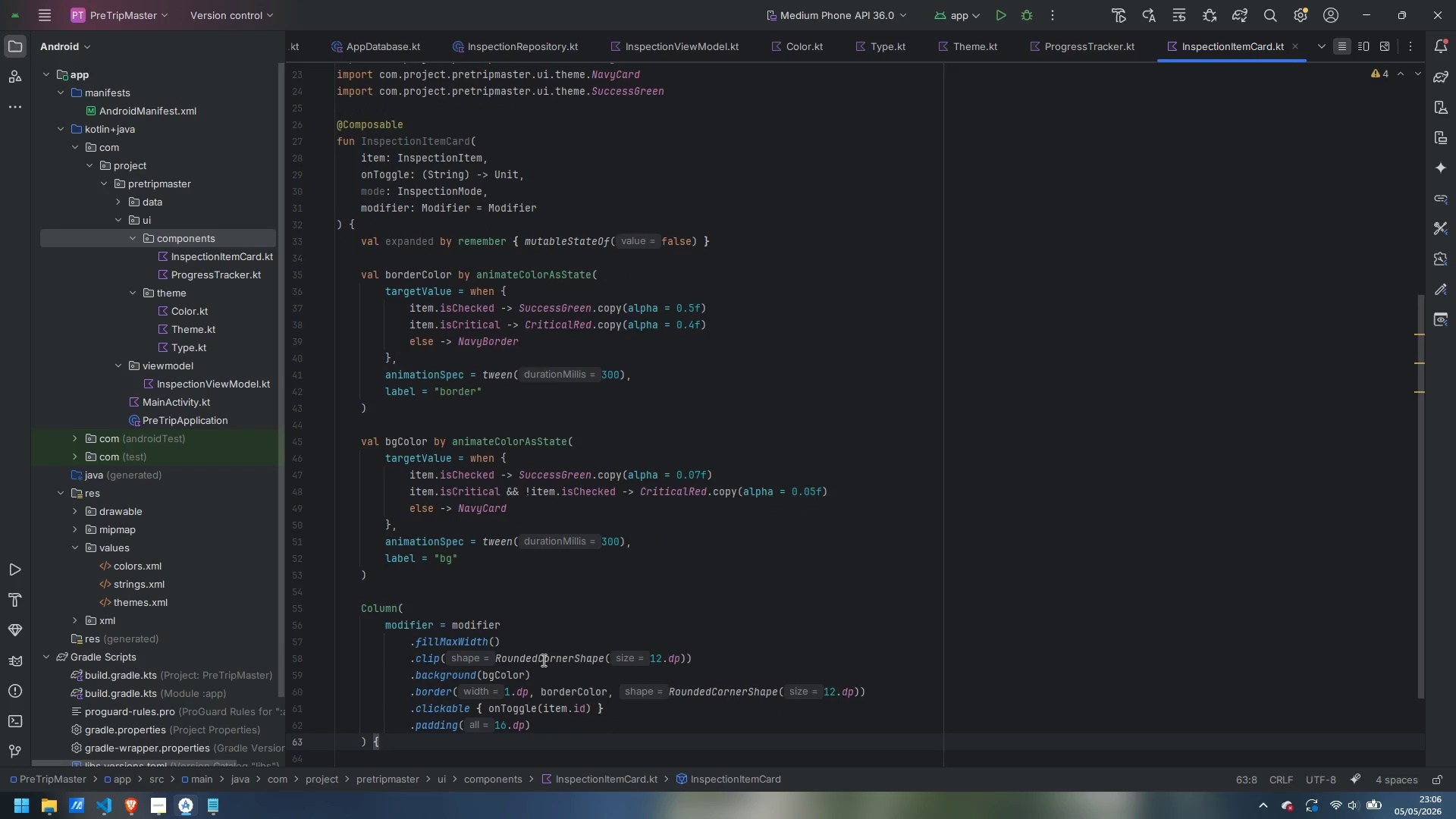 
key(ArrowDown)
 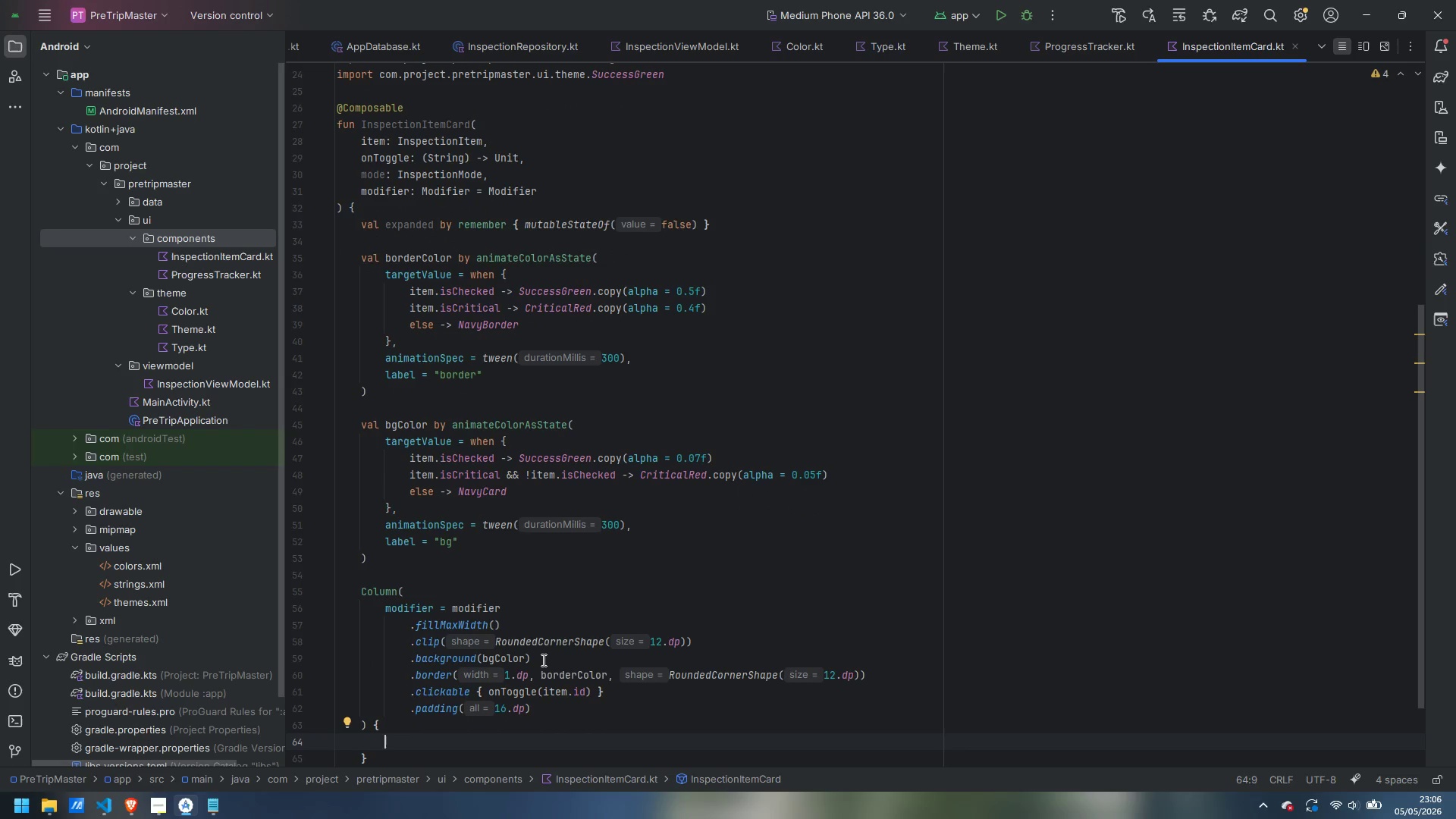 
type(Row)
 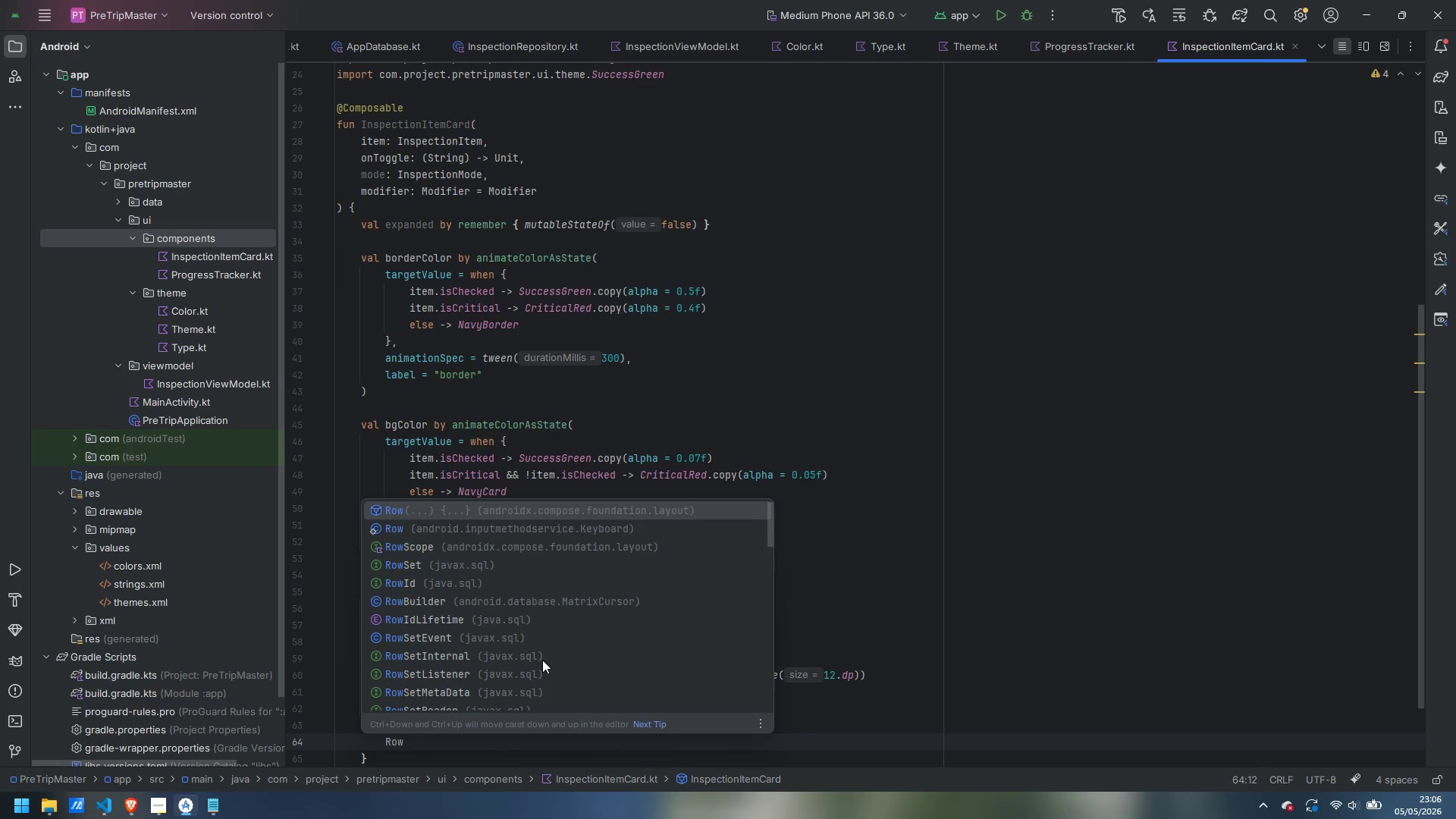 
key(Enter)
 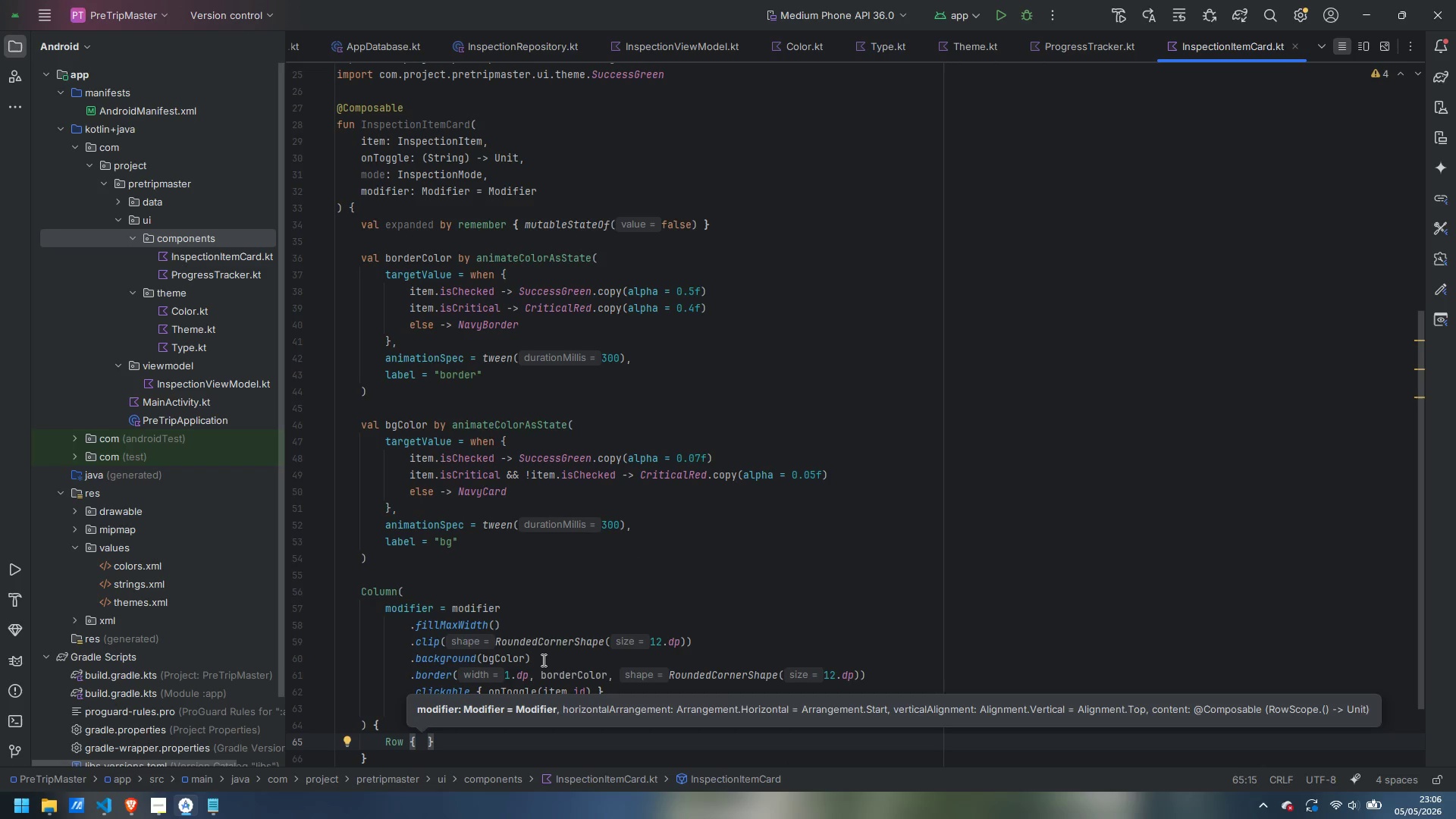 
key(ArrowLeft)
 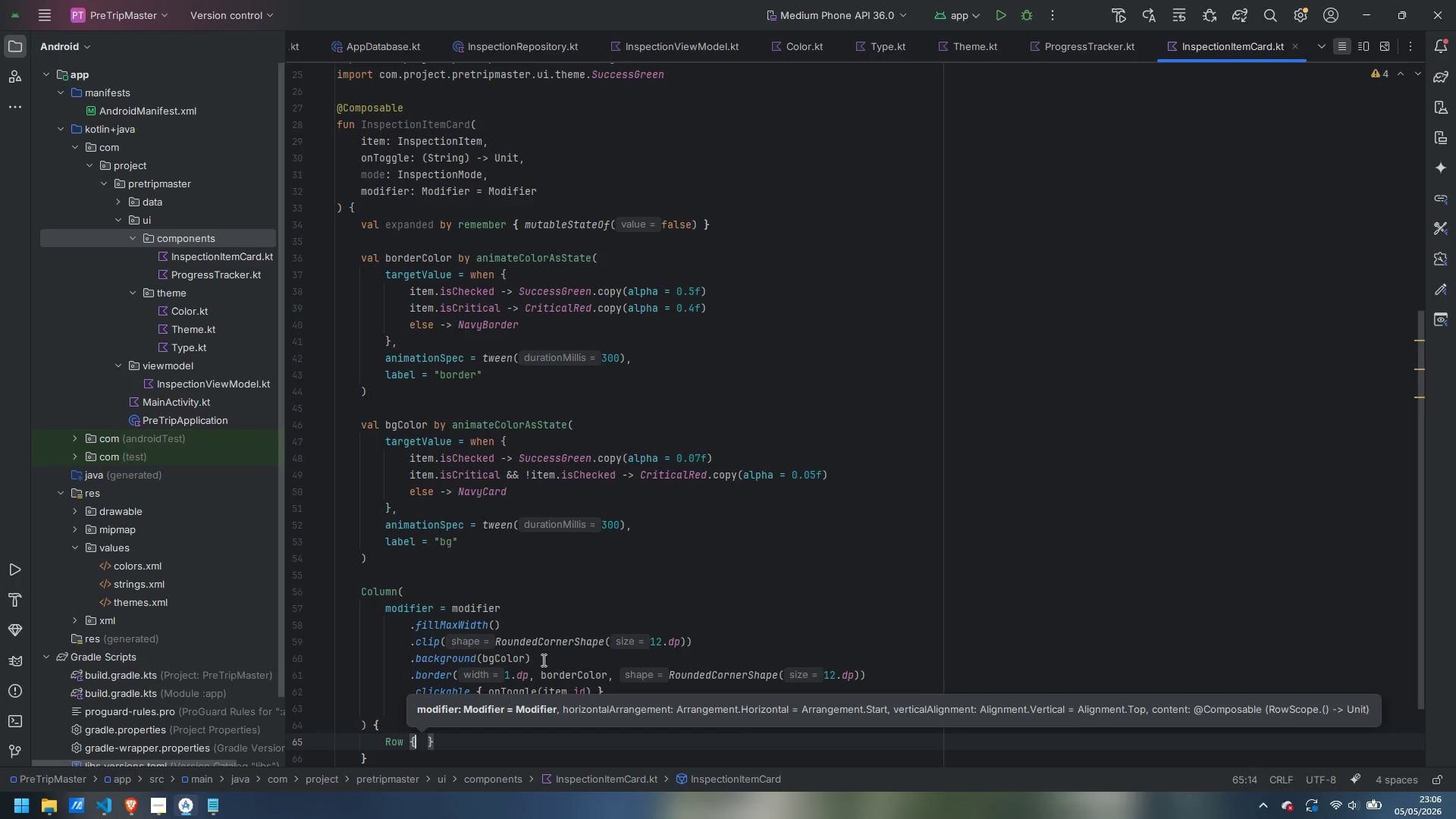 
key(ArrowLeft)
 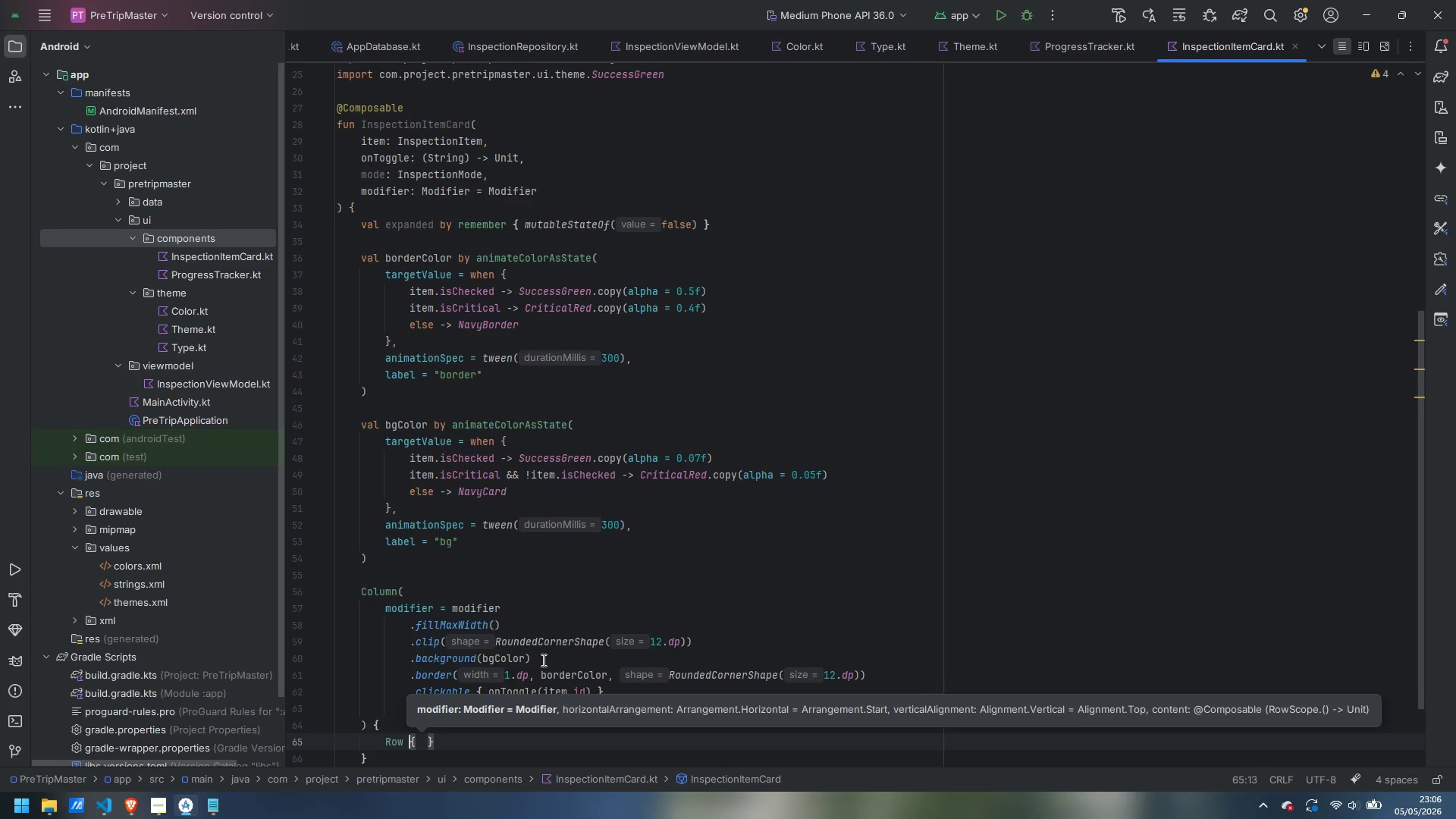 
key(ArrowLeft)
 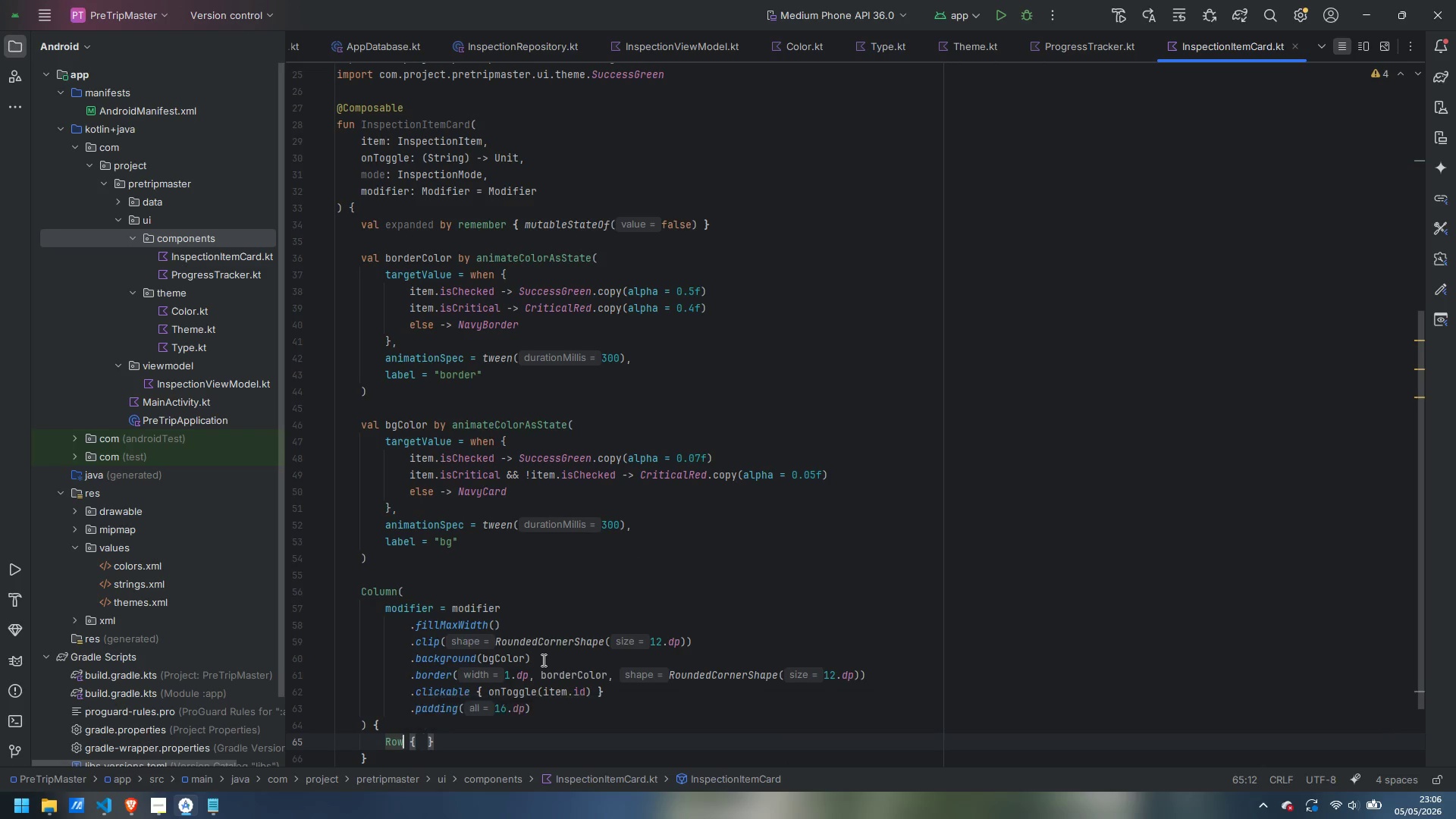 
type((ver)
 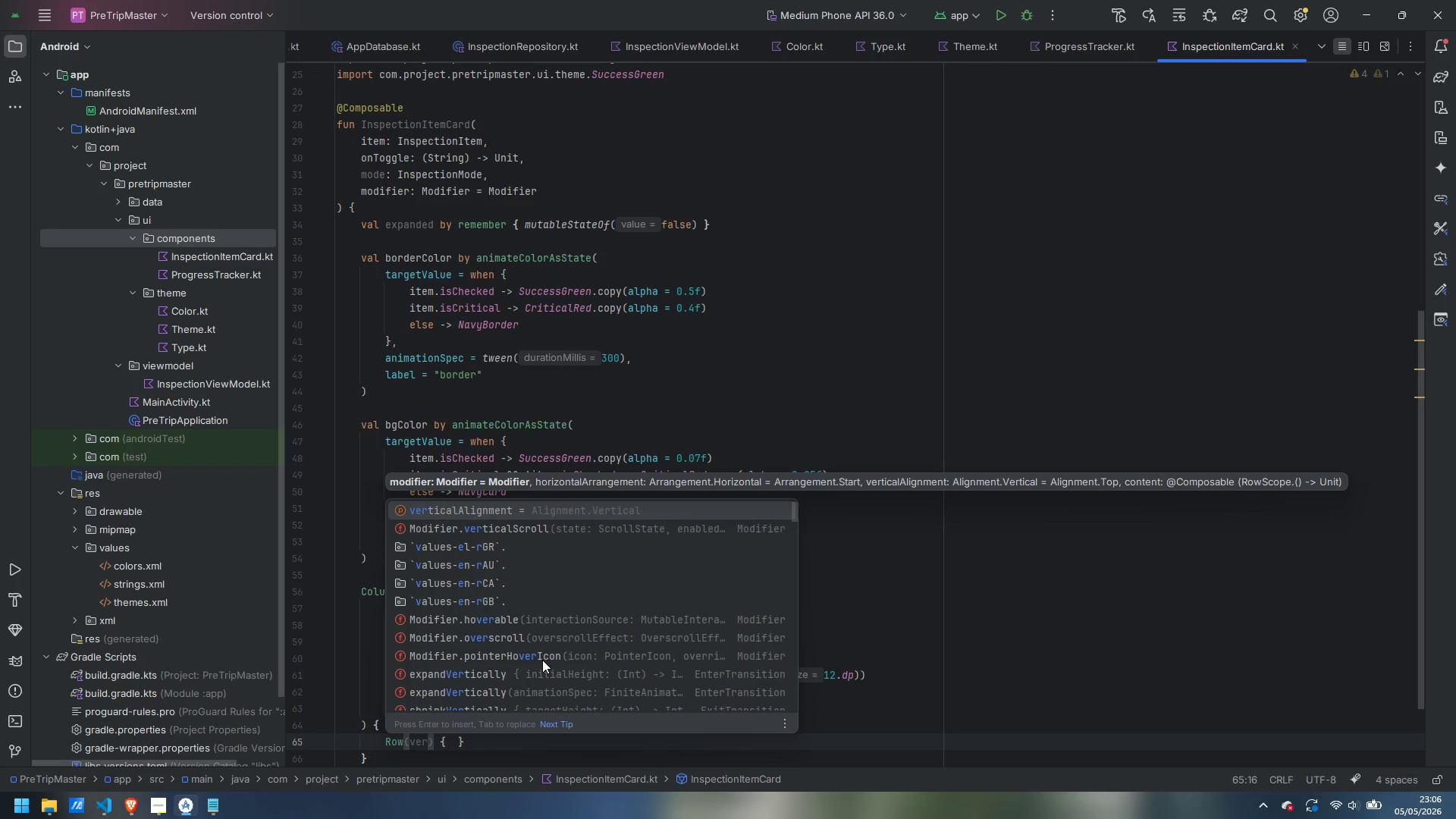 
key(Enter)
 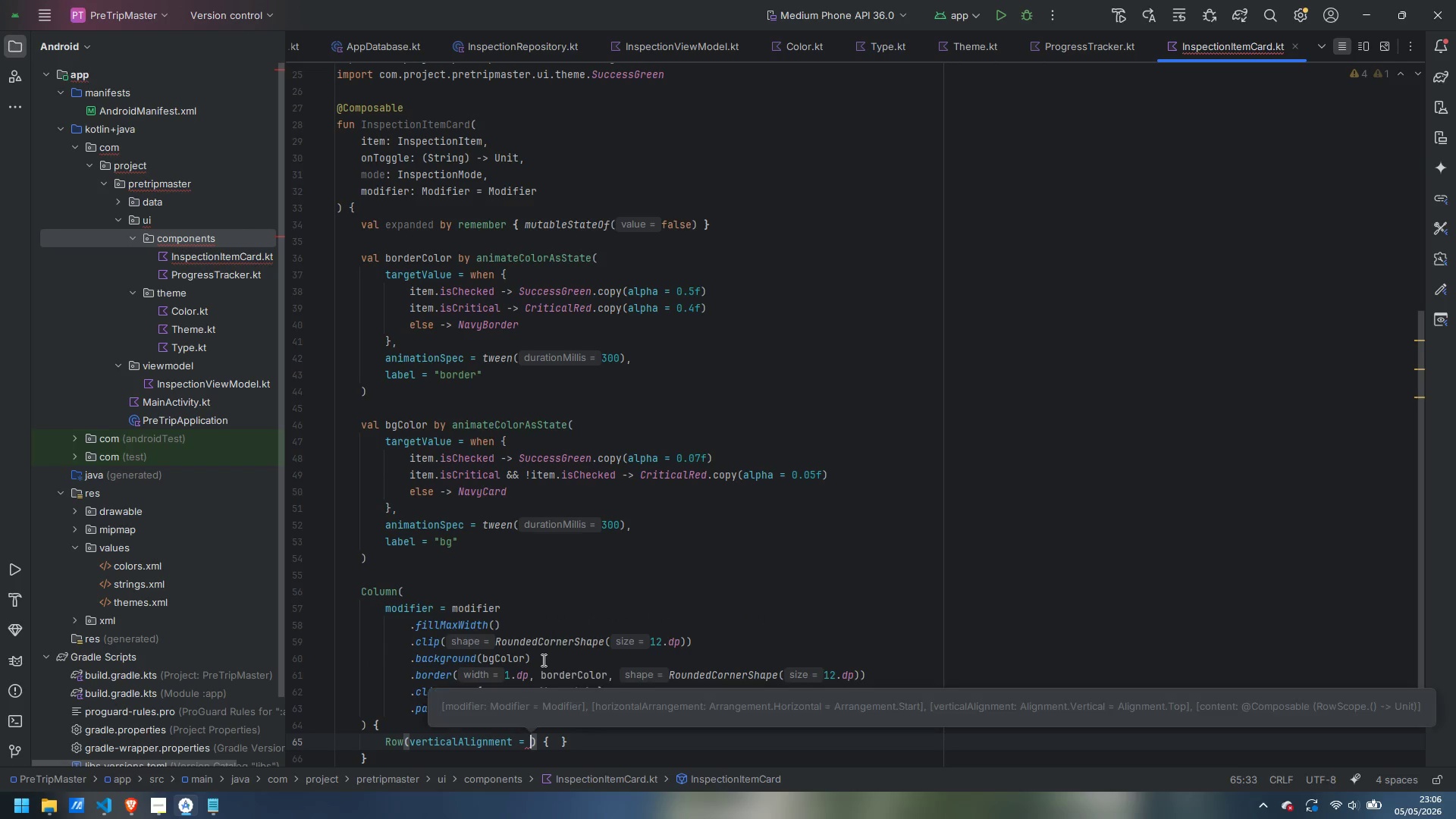 
type(Align)
 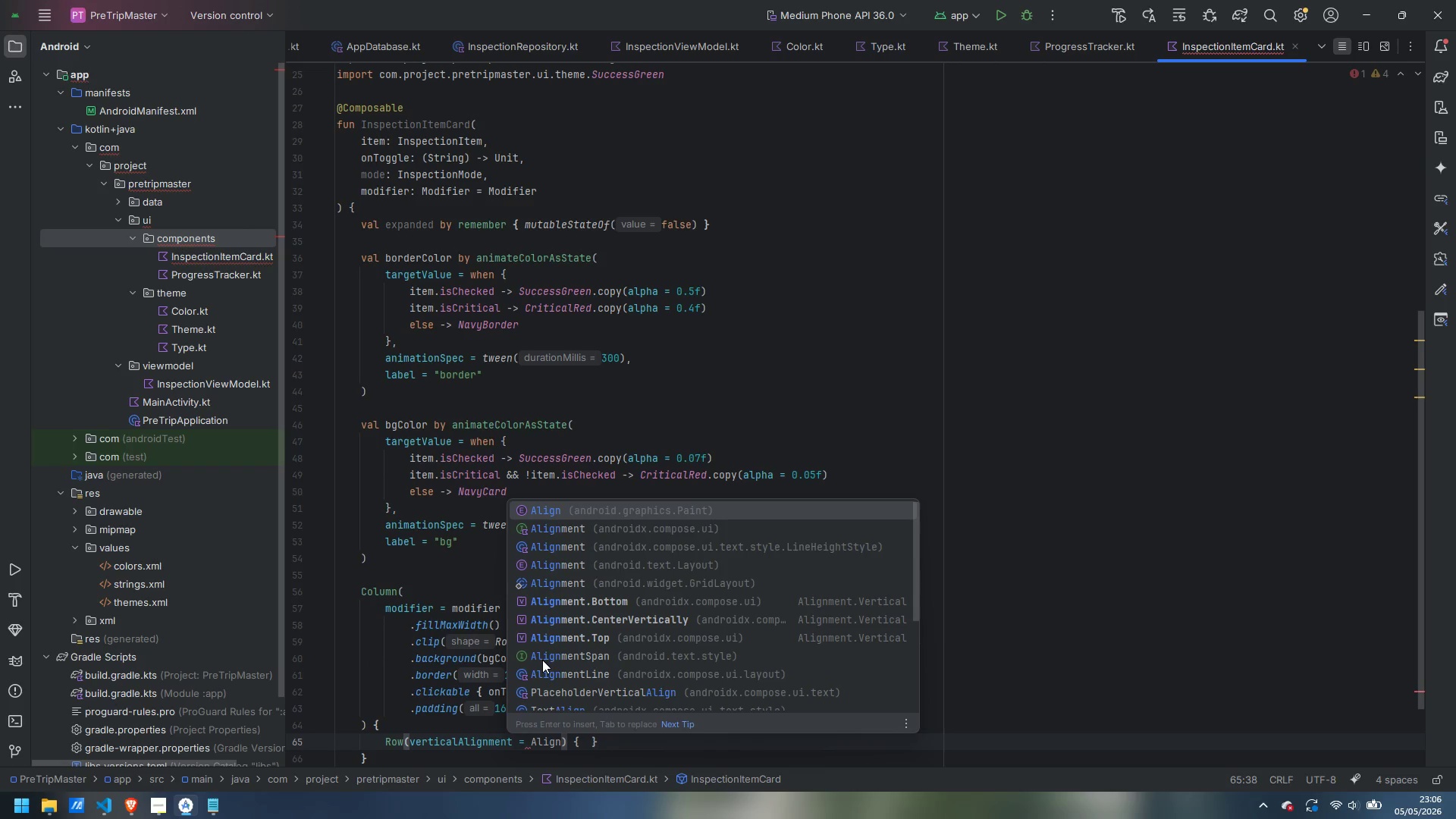 
key(ArrowDown)
 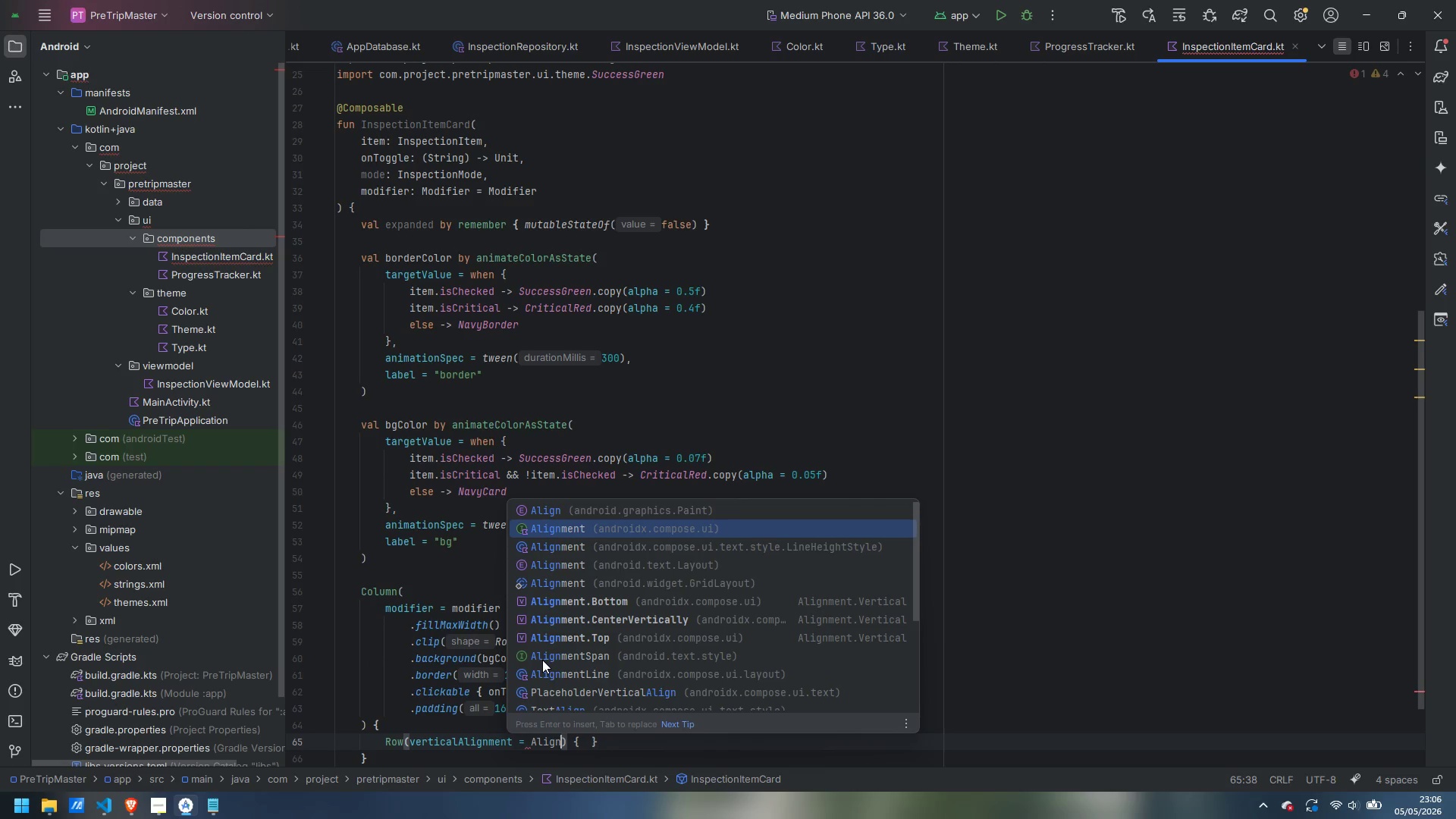 
key(Enter)
 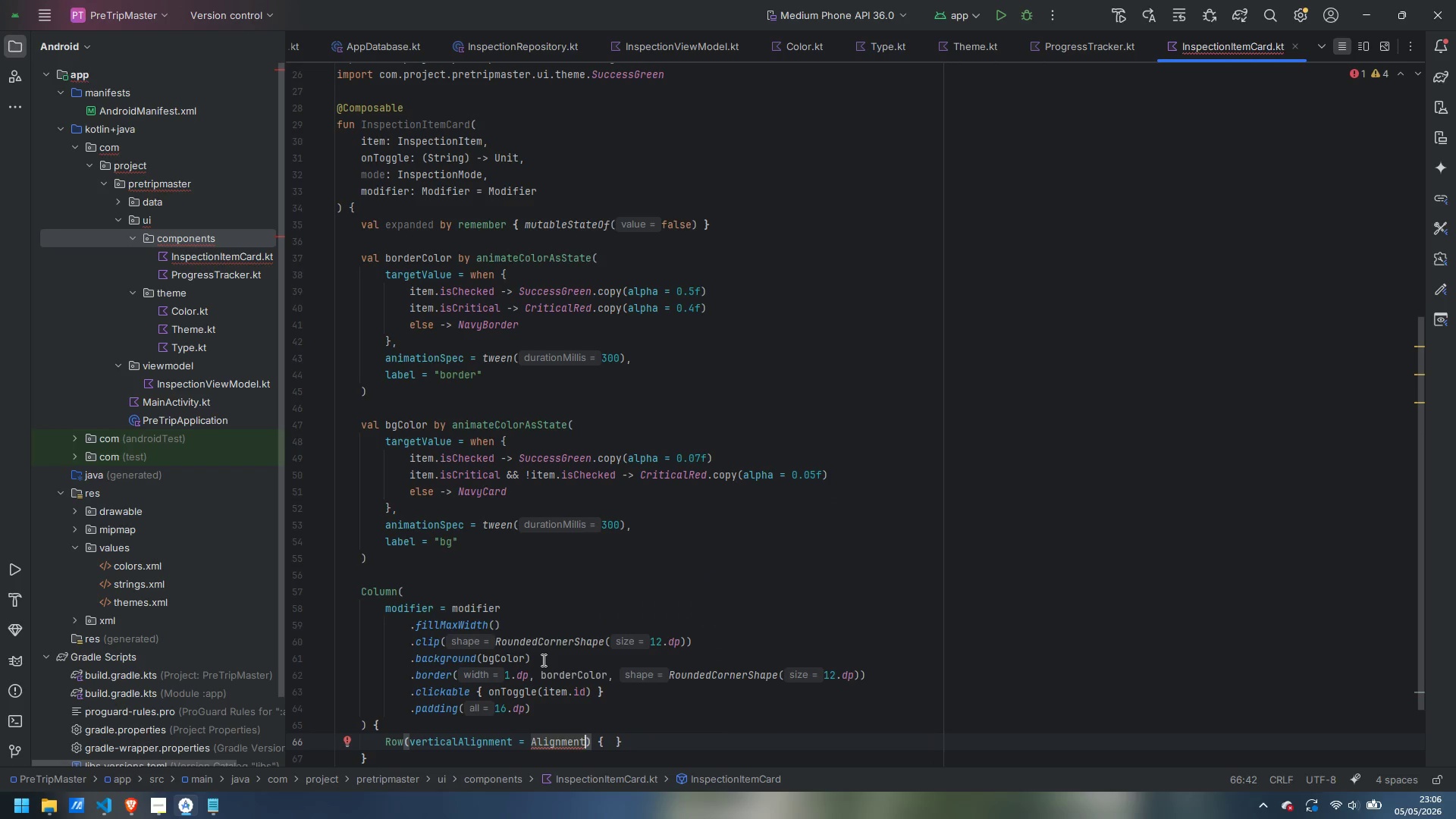 
type(.Ce)
 